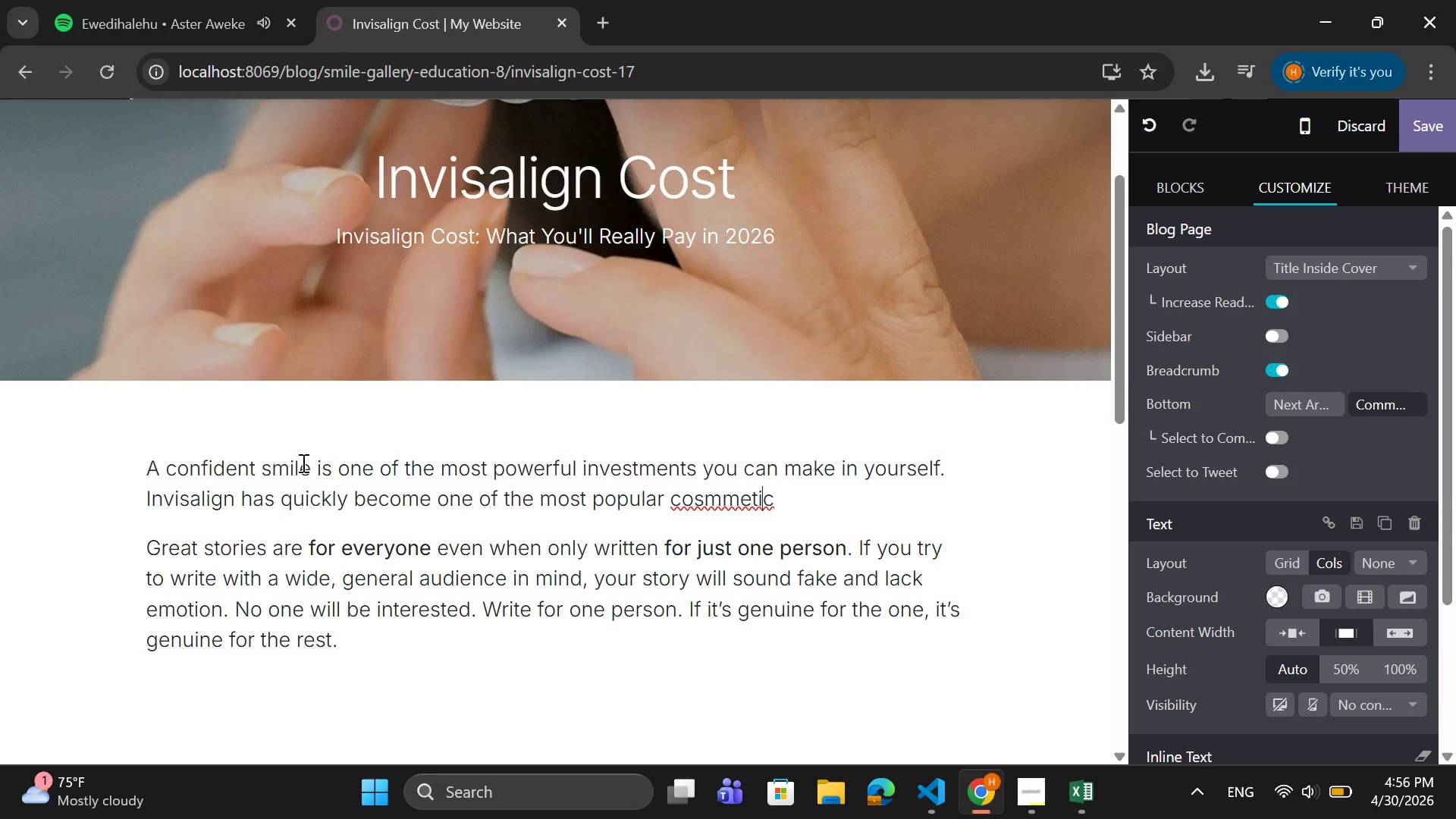 
key(ArrowLeft)
 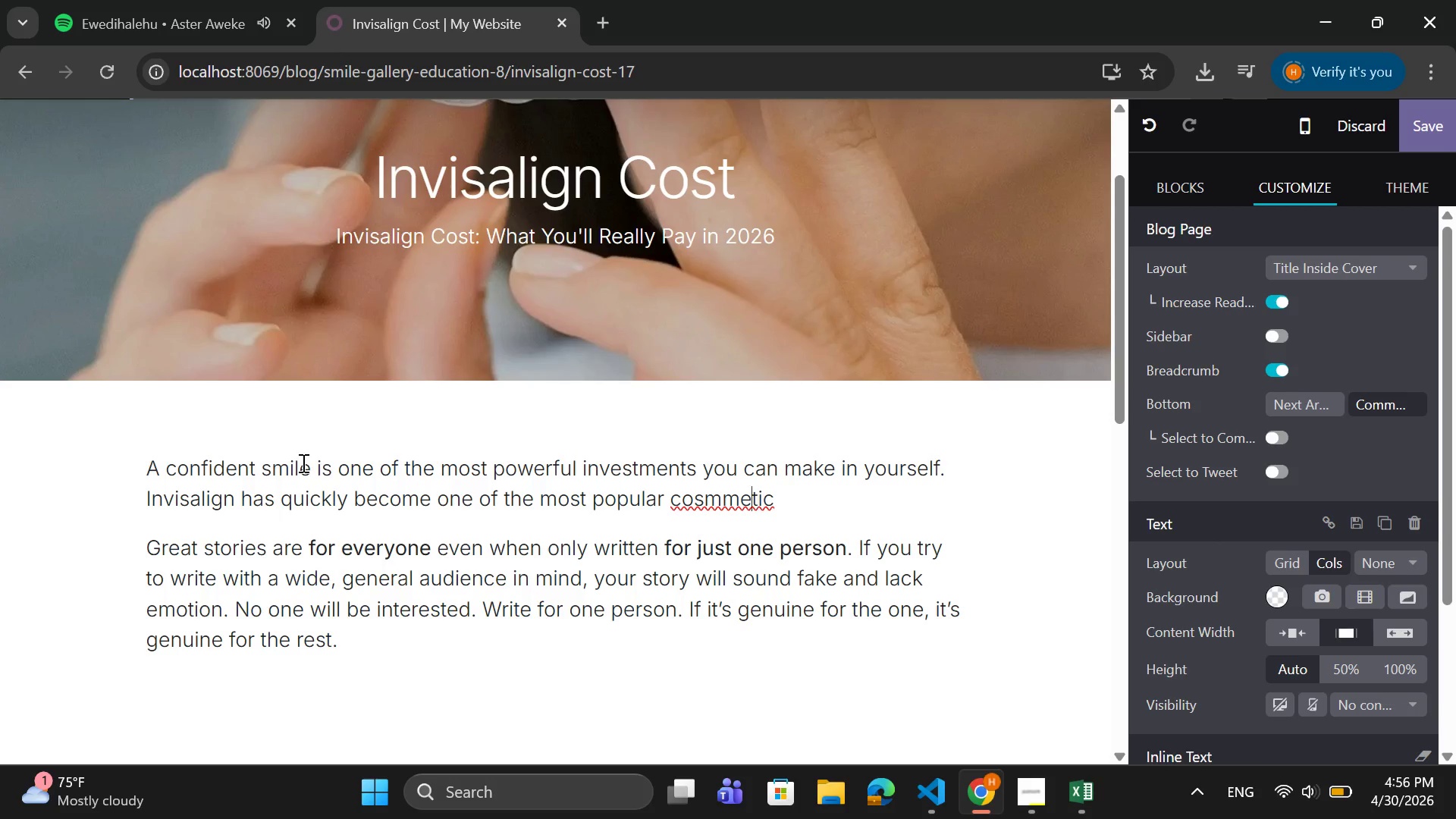 
key(ArrowLeft)
 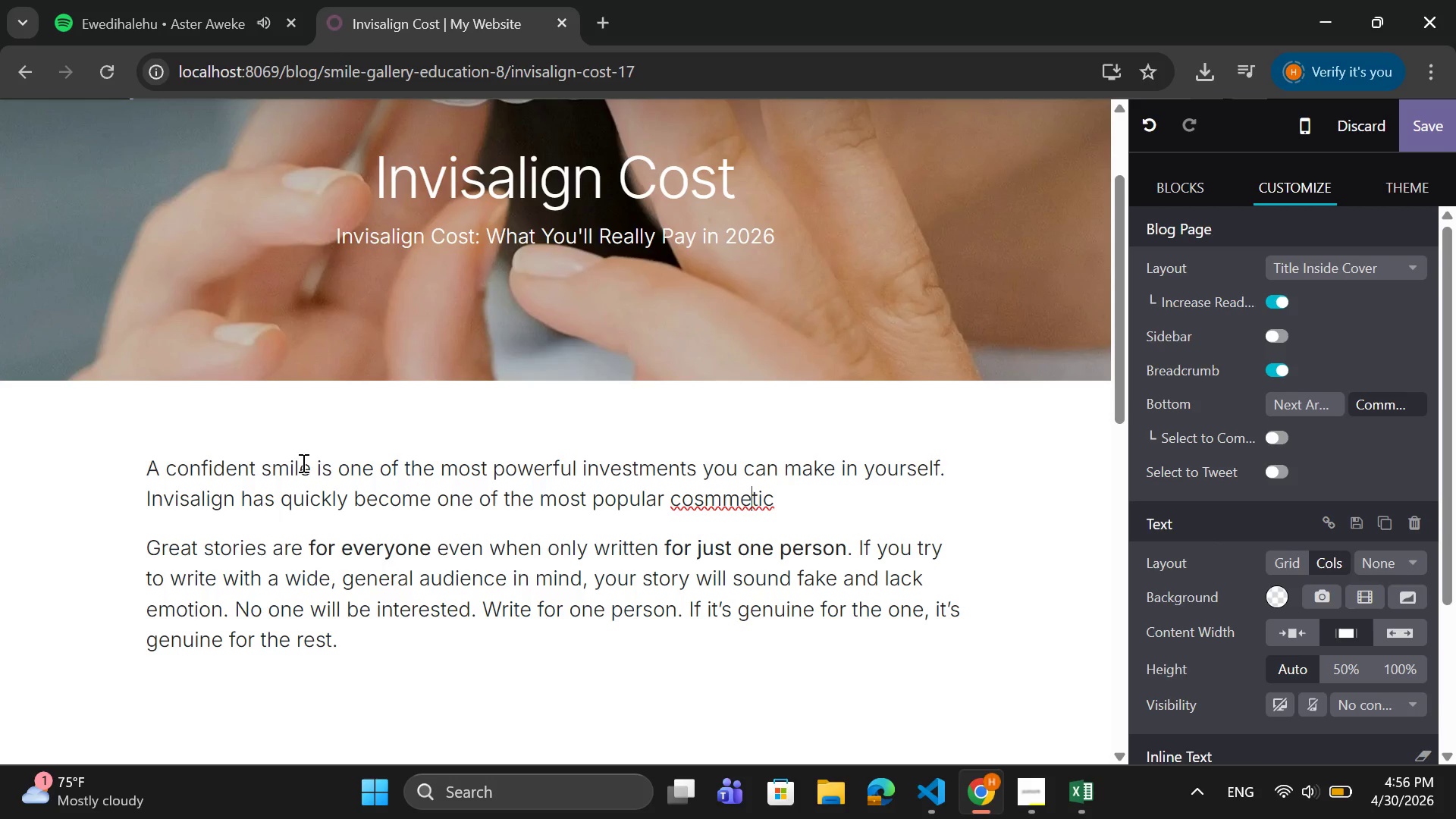 
key(ArrowLeft)
 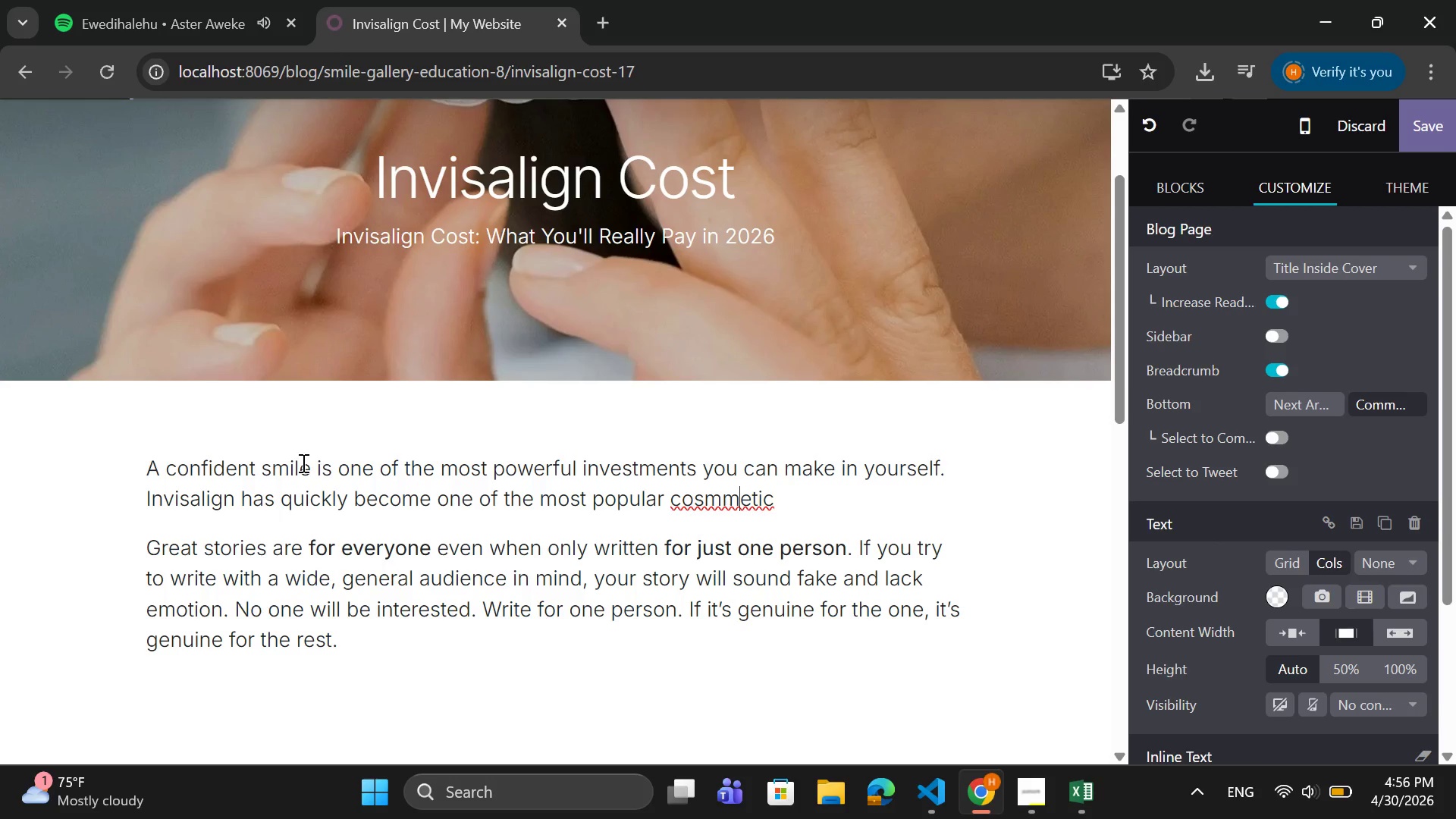 
key(Backspace)
 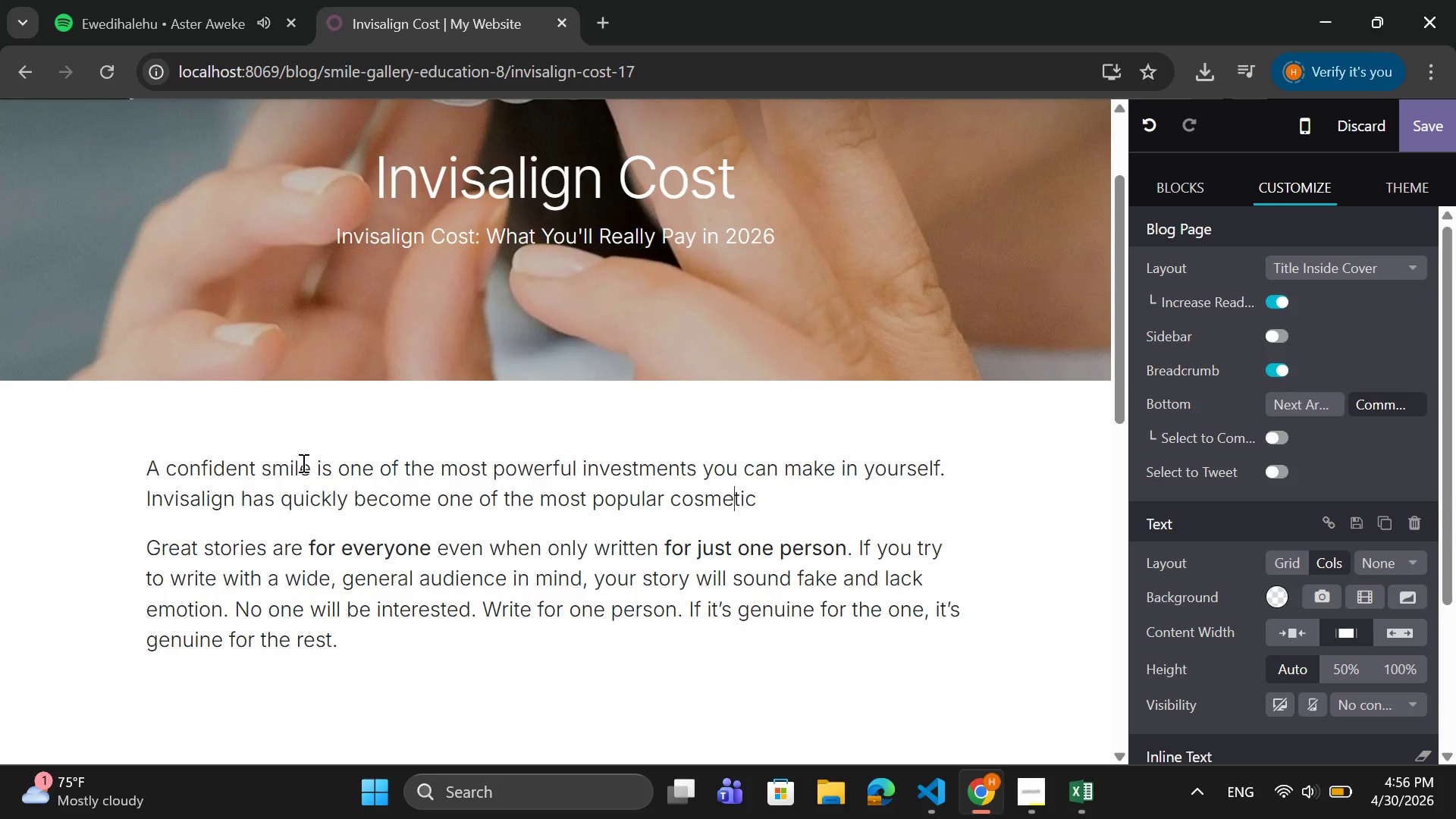 
key(ArrowRight)
 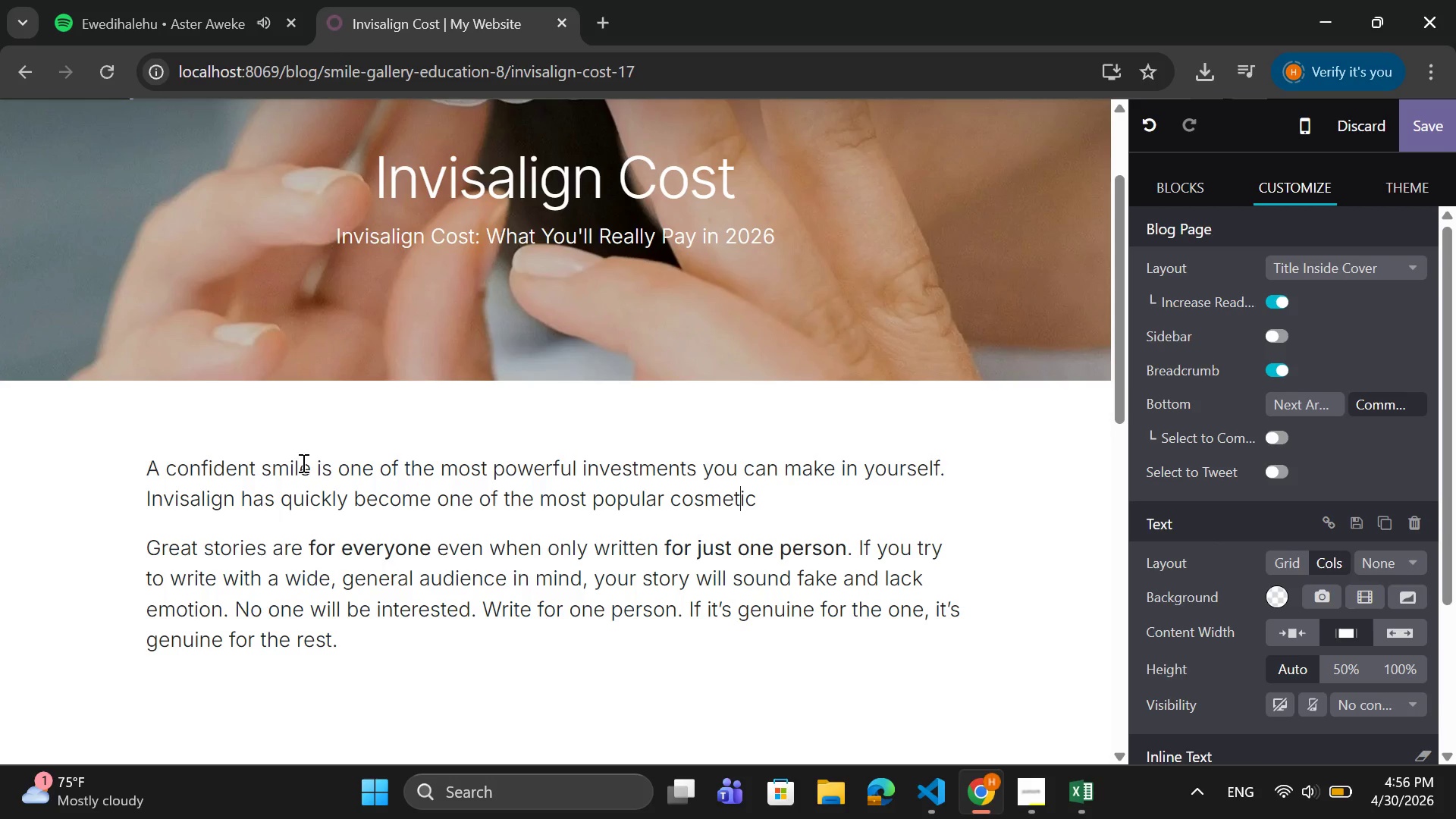 
key(ArrowRight)
 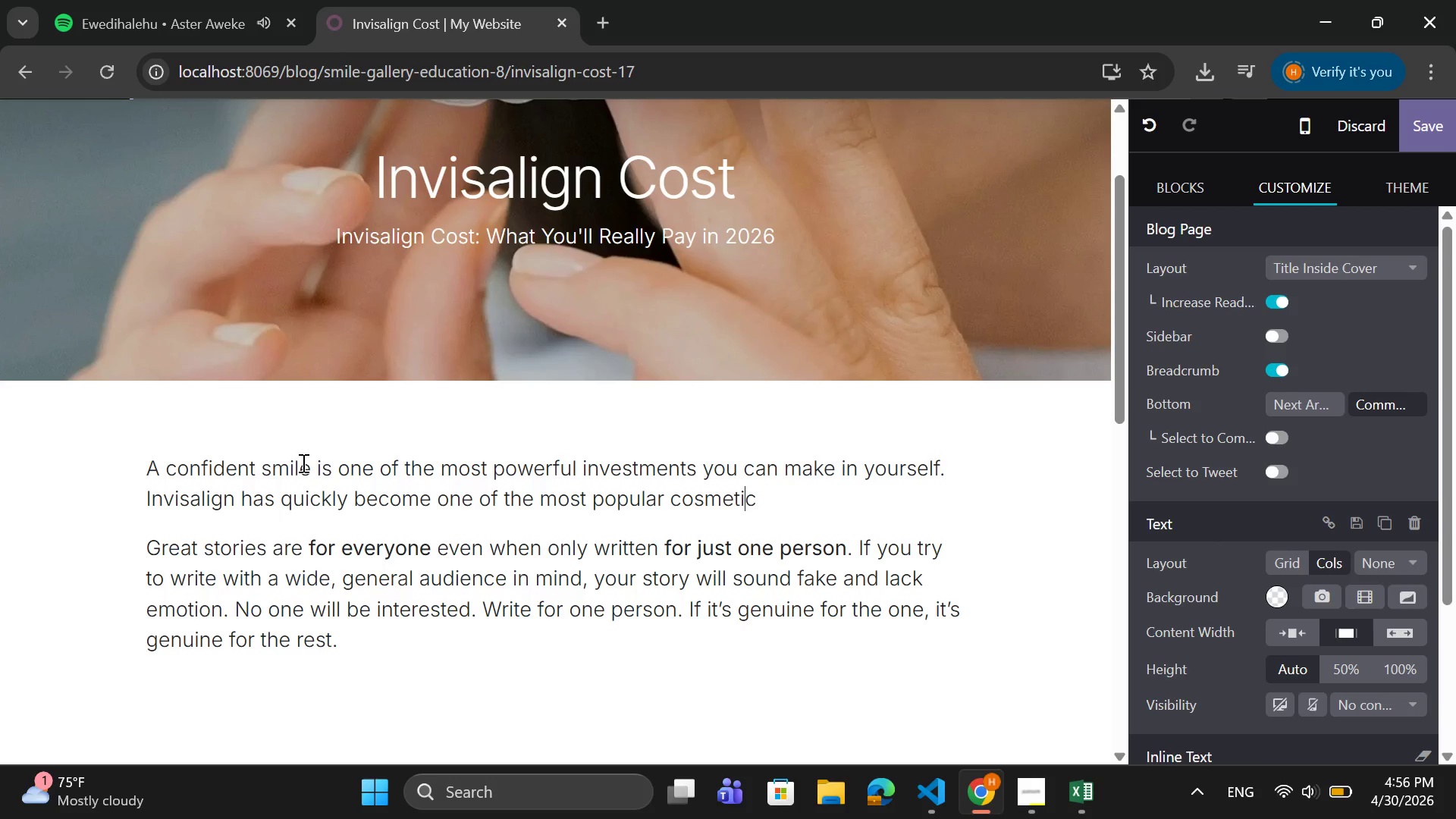 
key(ArrowRight)
 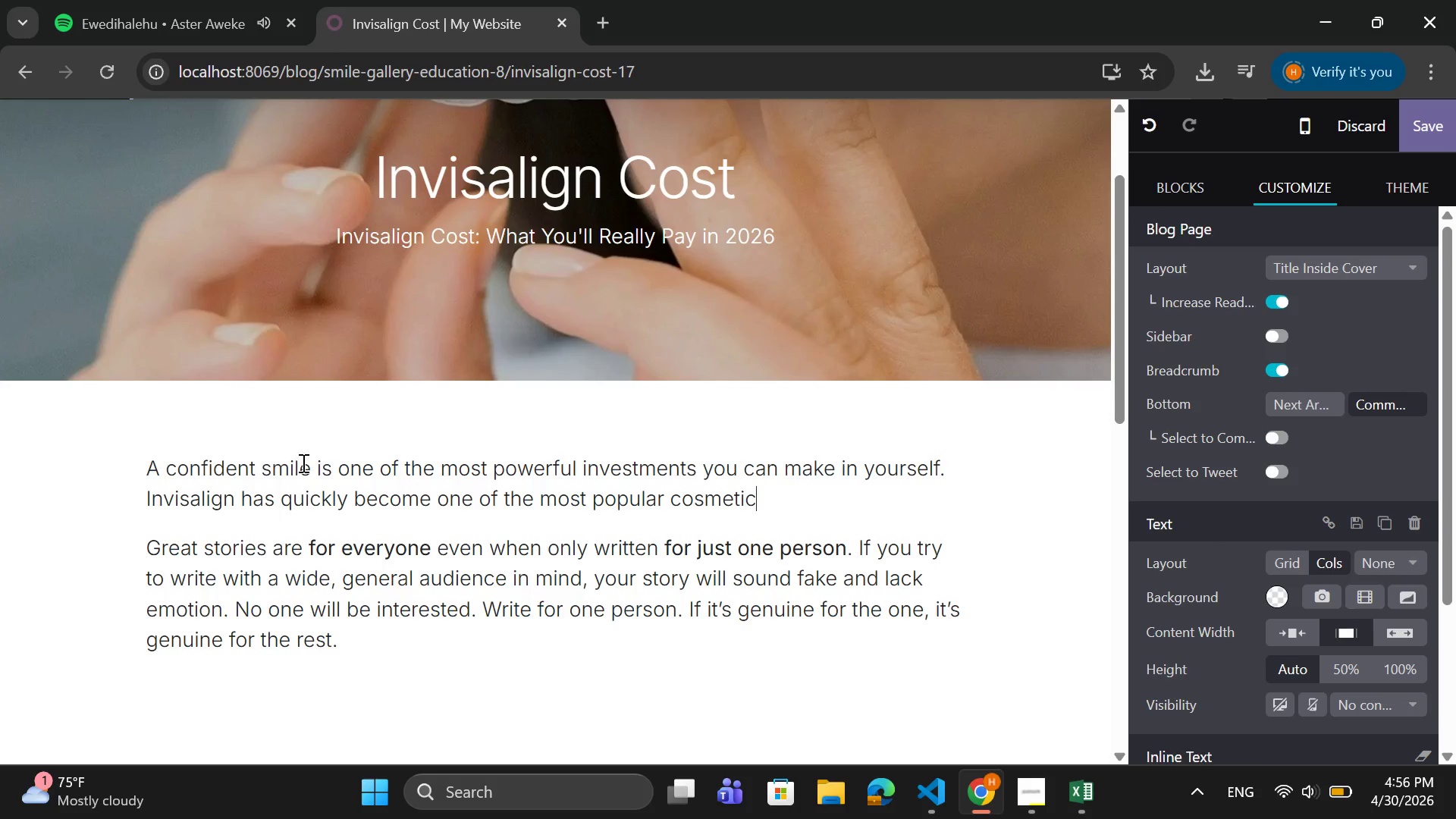 
key(ArrowRight)
 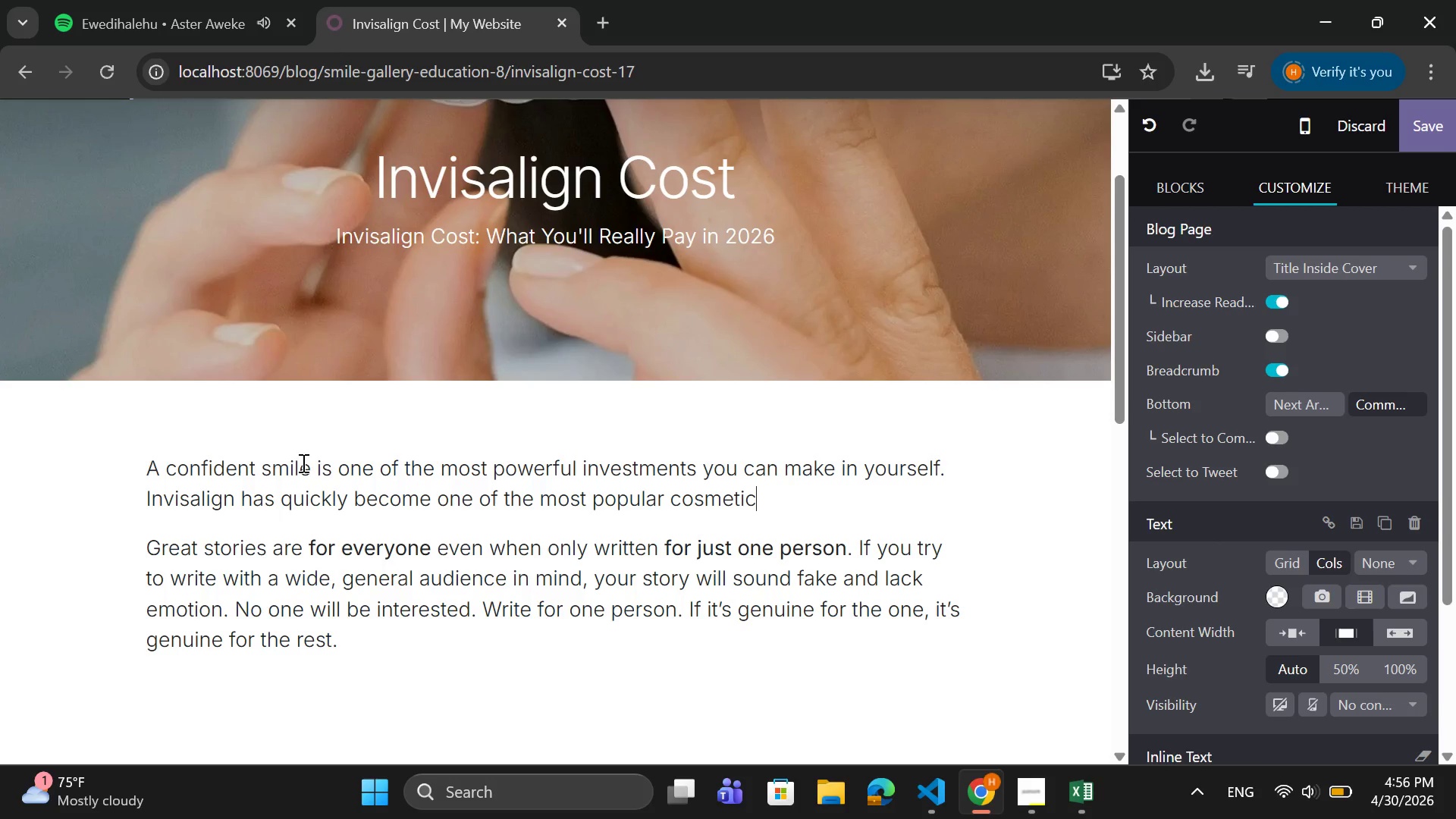 
key(Space)
 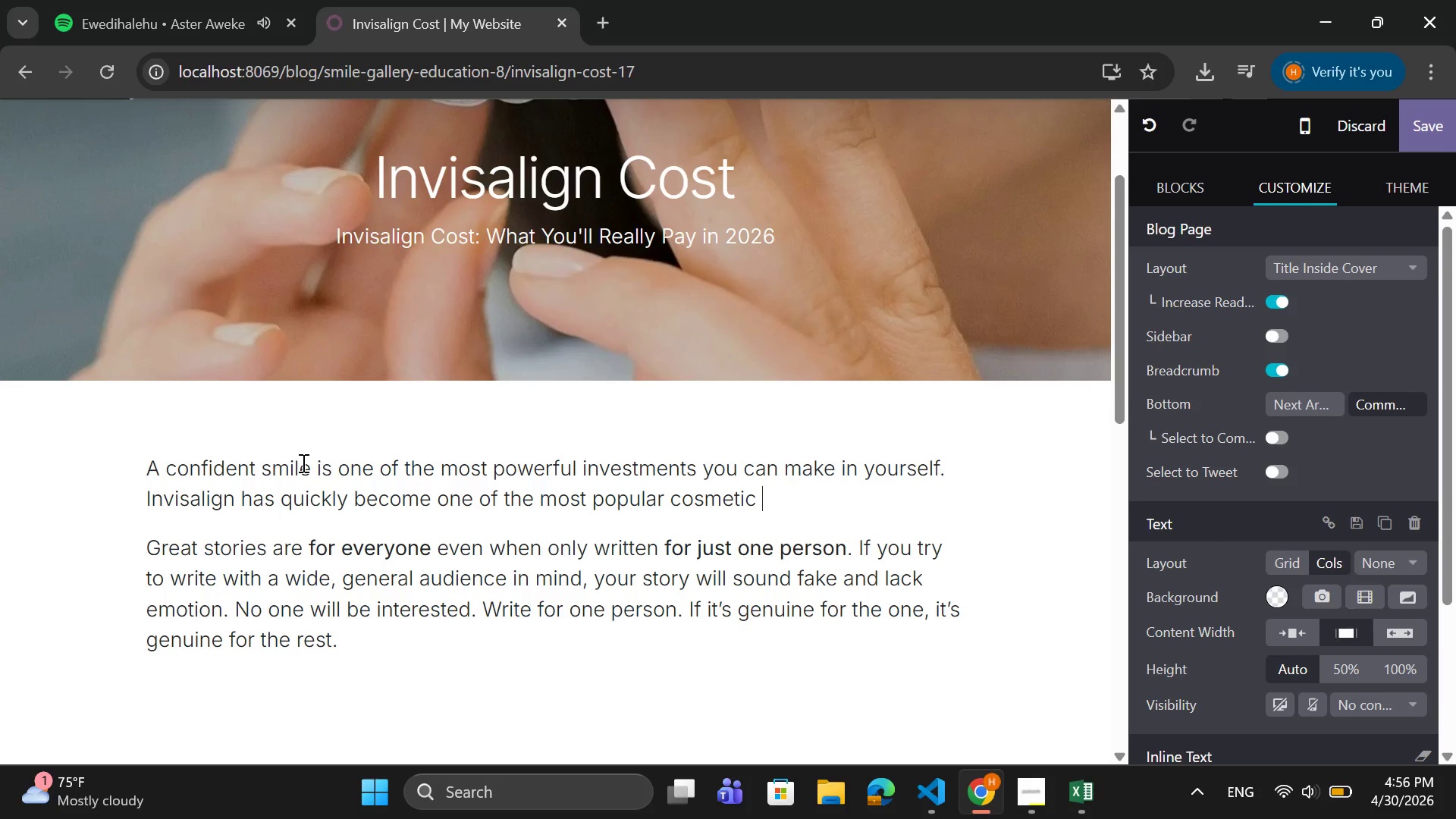 
wait(20.77)
 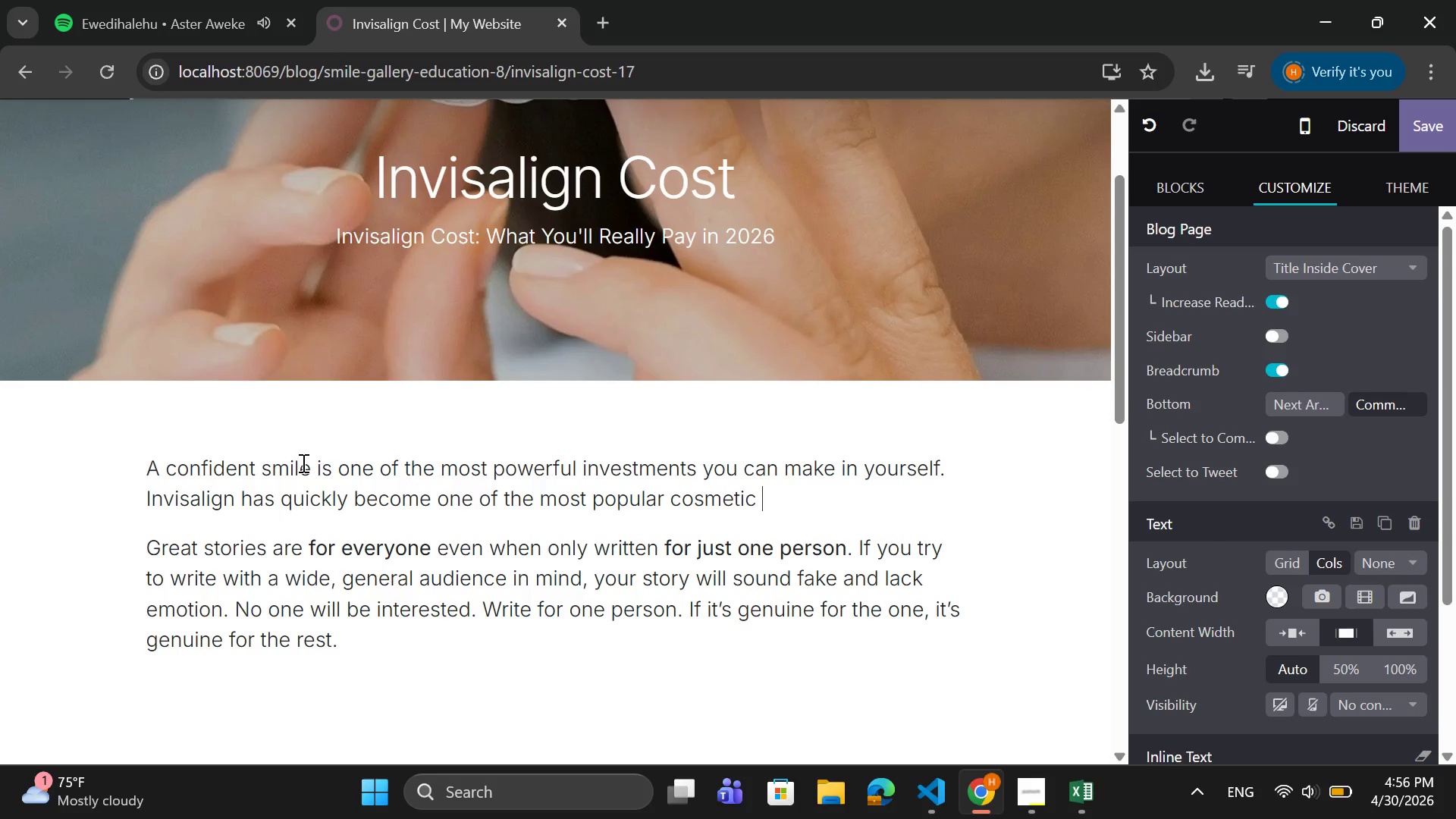 
type(det)
key(Backspace)
type(ntal treatments because )
 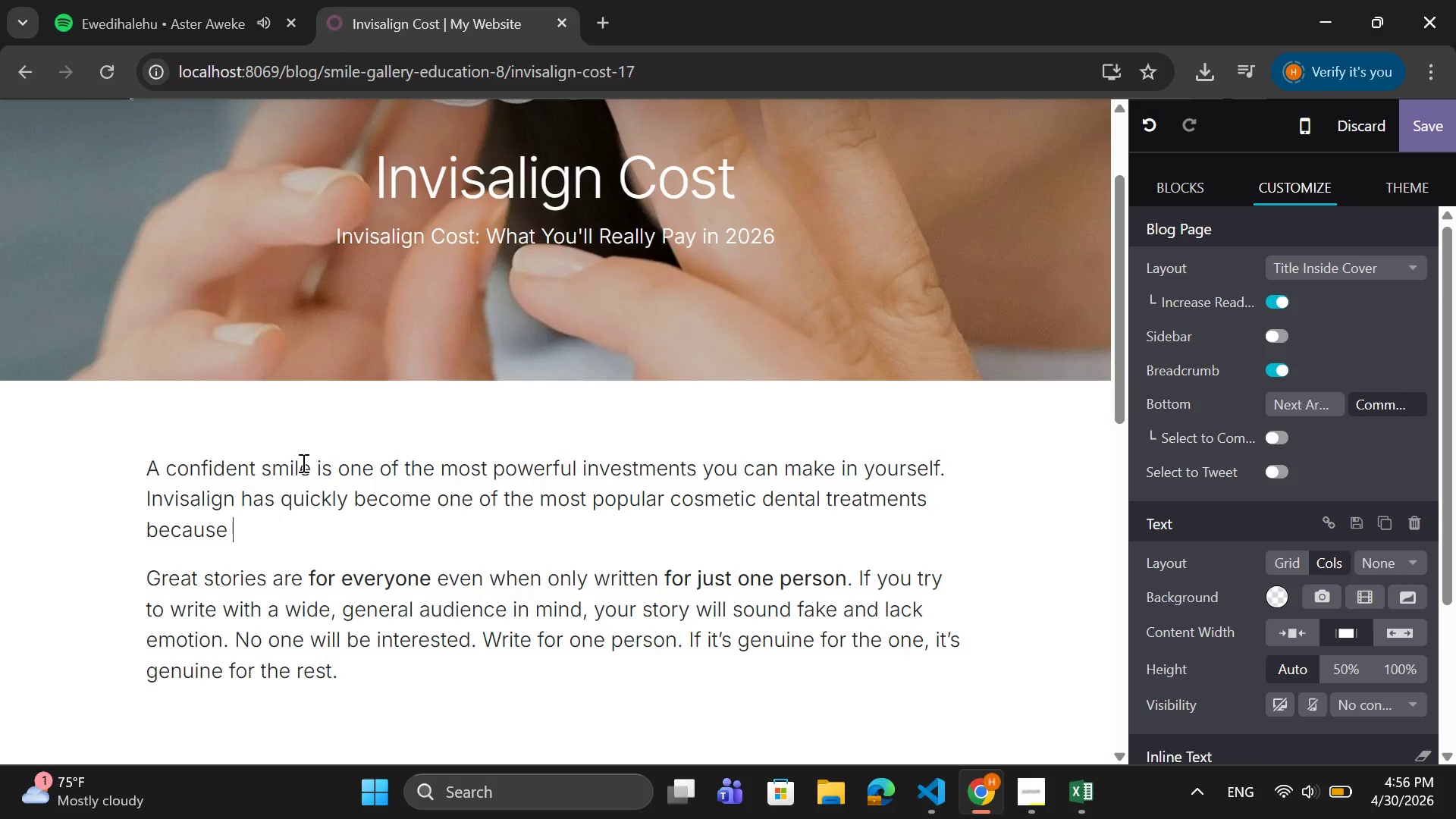 
type(it offers a nearly )
 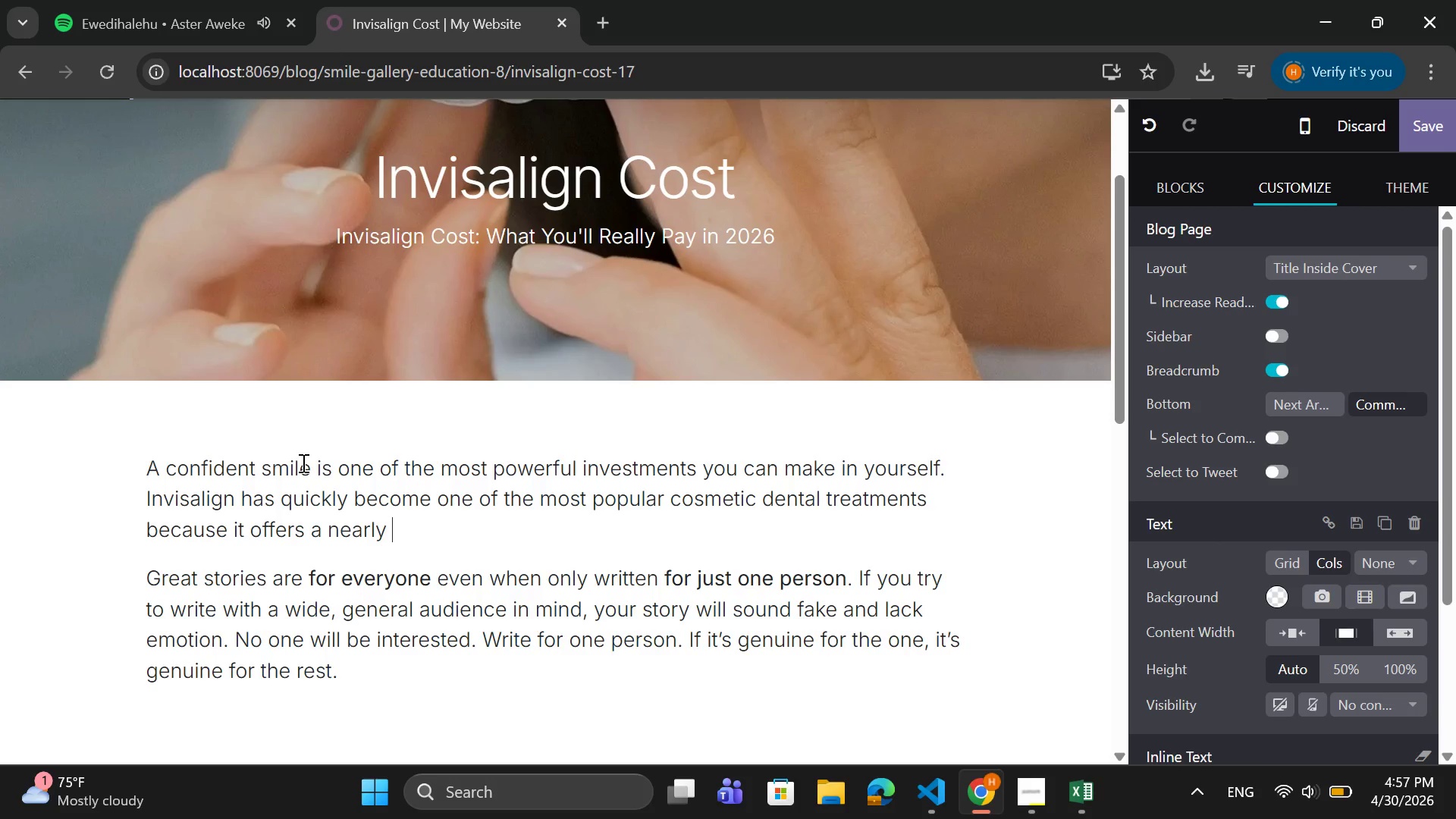 
wait(7.38)
 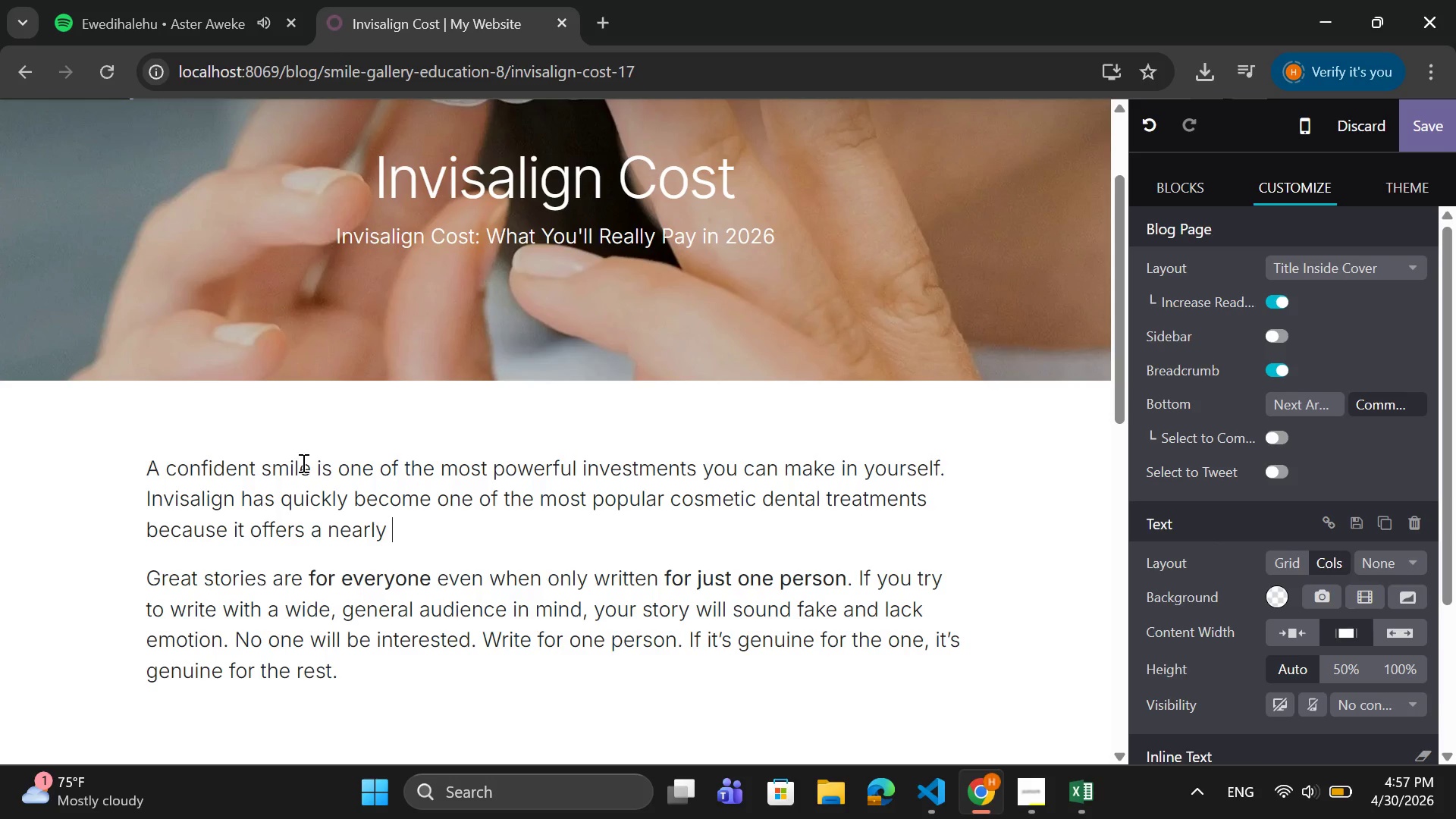 
type(invisible way to straightne)
key(Backspace)
key(Backspace)
type(en teeth without the discomfort of traditional braces.)
 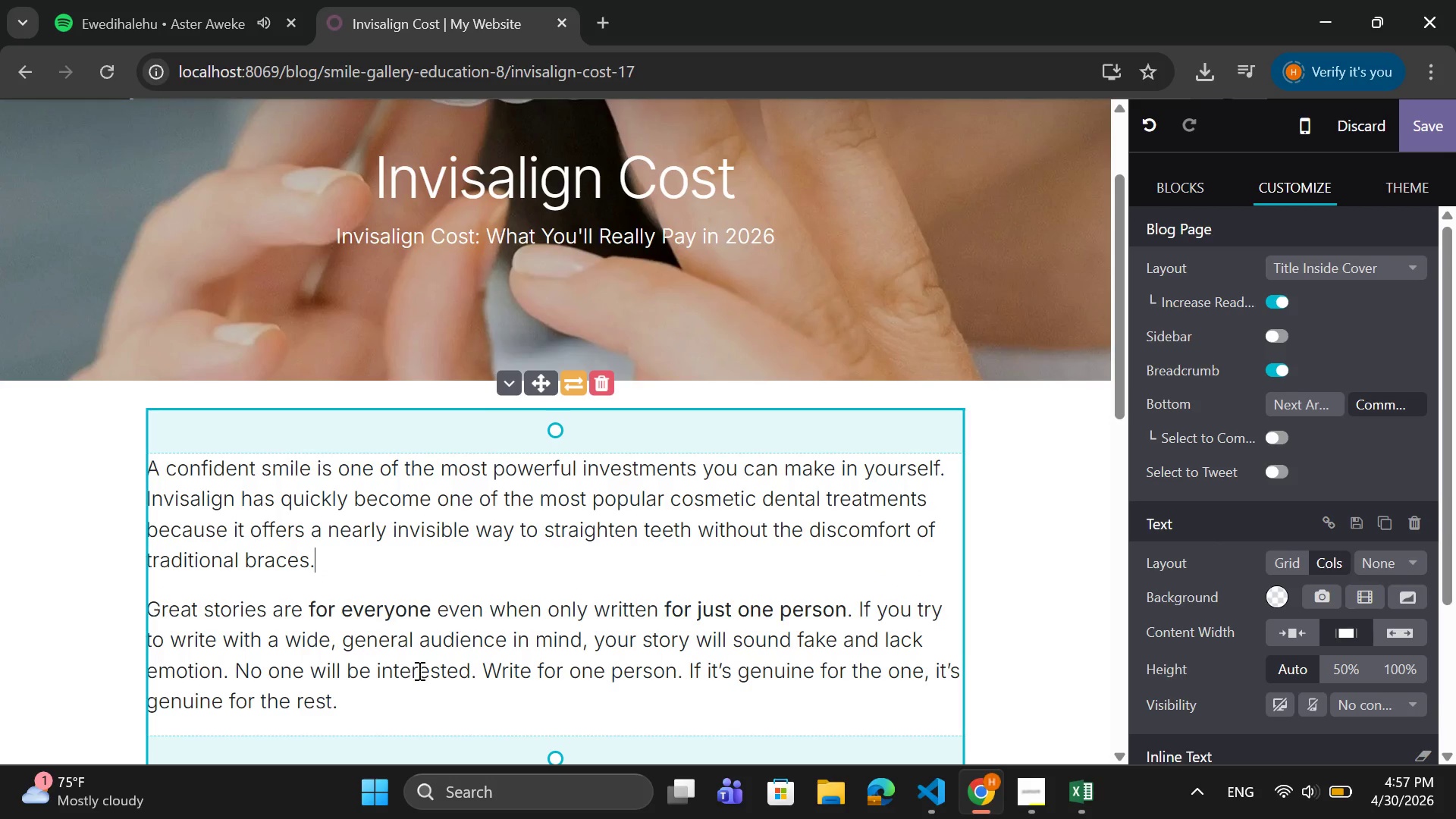 
left_click_drag(start_coordinate=[345, 703], to_coordinate=[136, 607])
 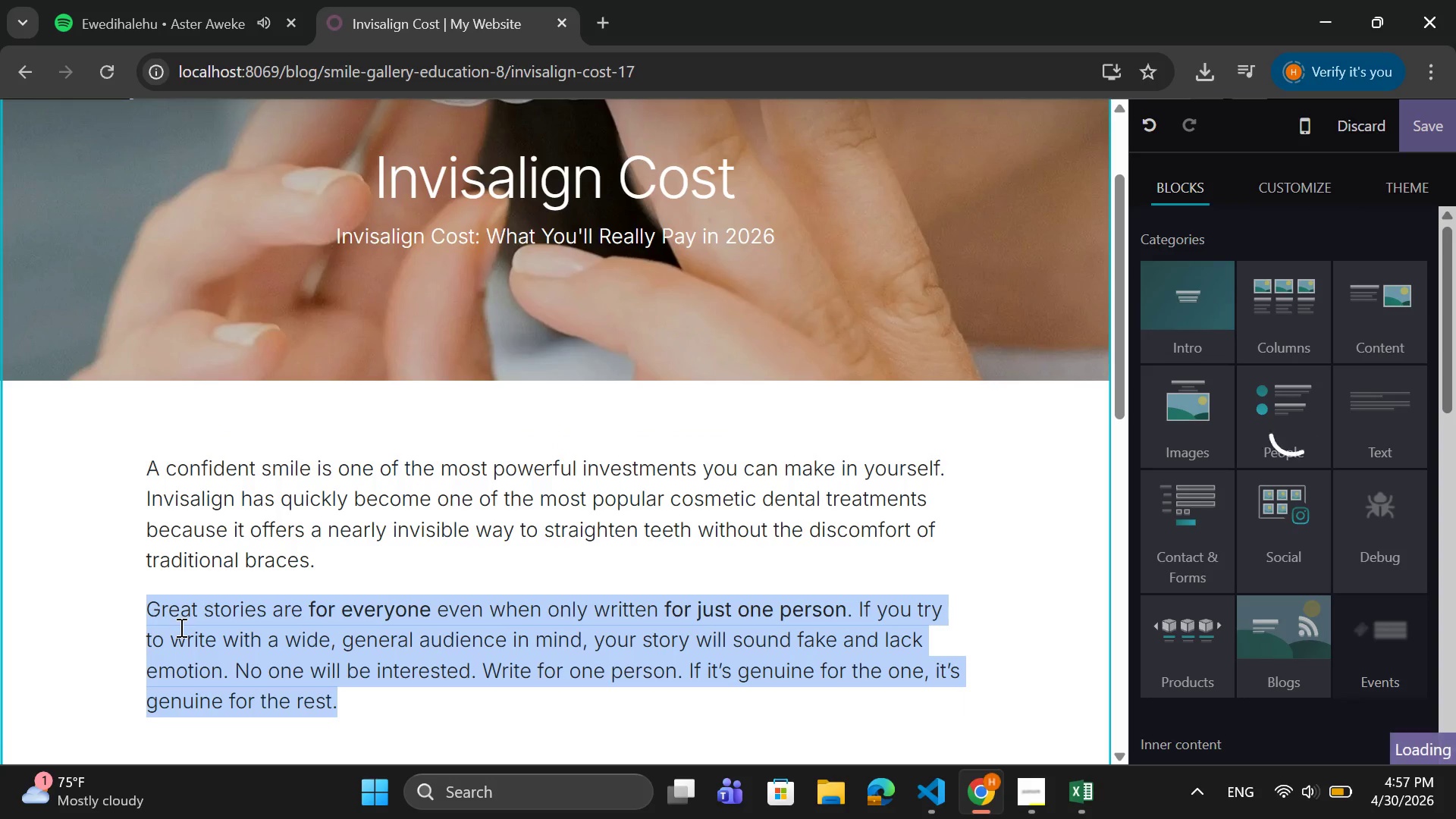 
type(BU)
key(Backspace)
type(ut one of the )
key(Backspace)
type( biggest questions patients aski )
key(Backspace)
key(Backspace)
type( is: hu)
key(Backspace)
type(ow much does Invisalign)
 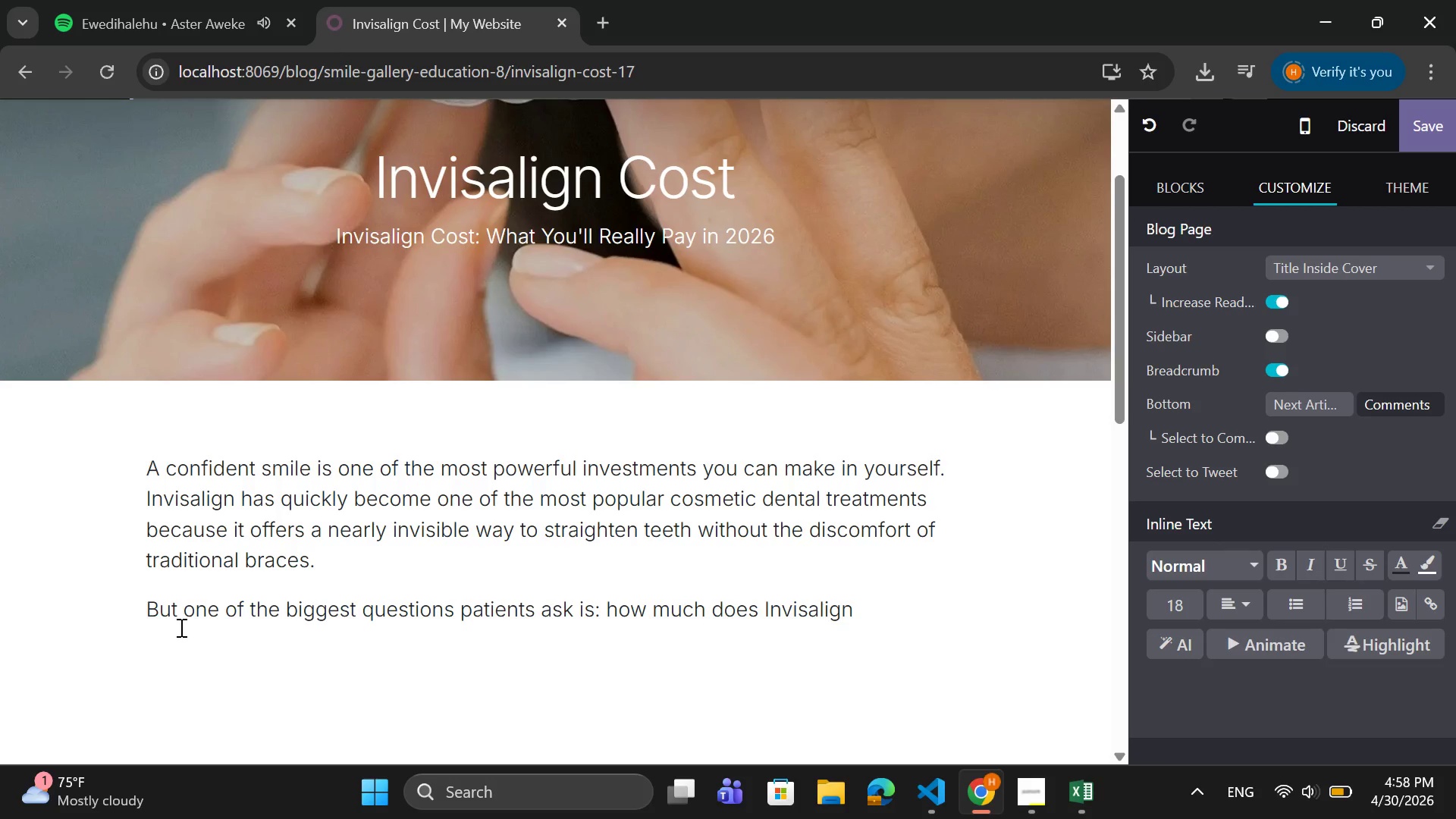 
wait(6.56)
 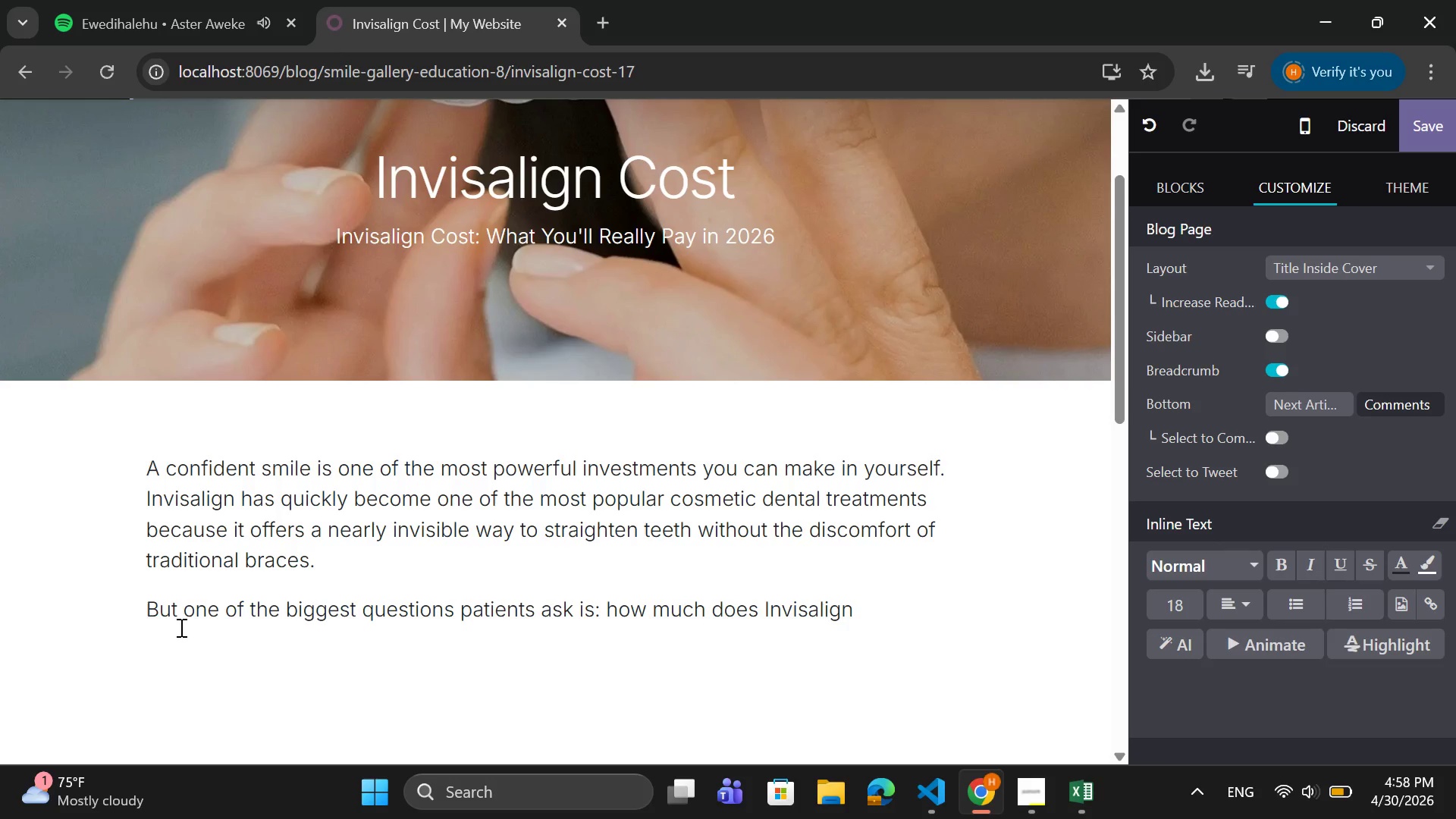 
type( ra)
key(Backspace)
type(eally cost?)
 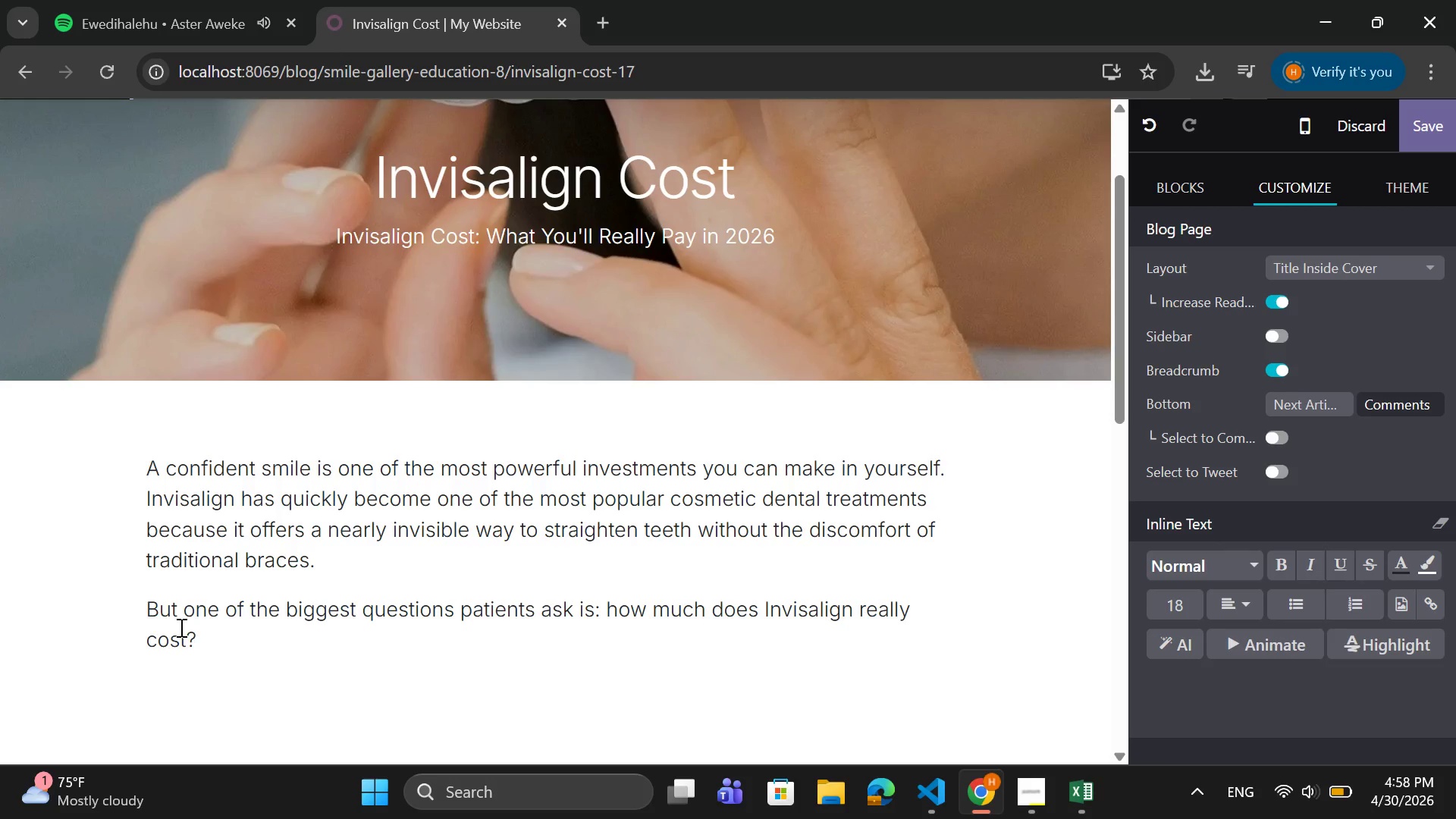 
key(Enter)
 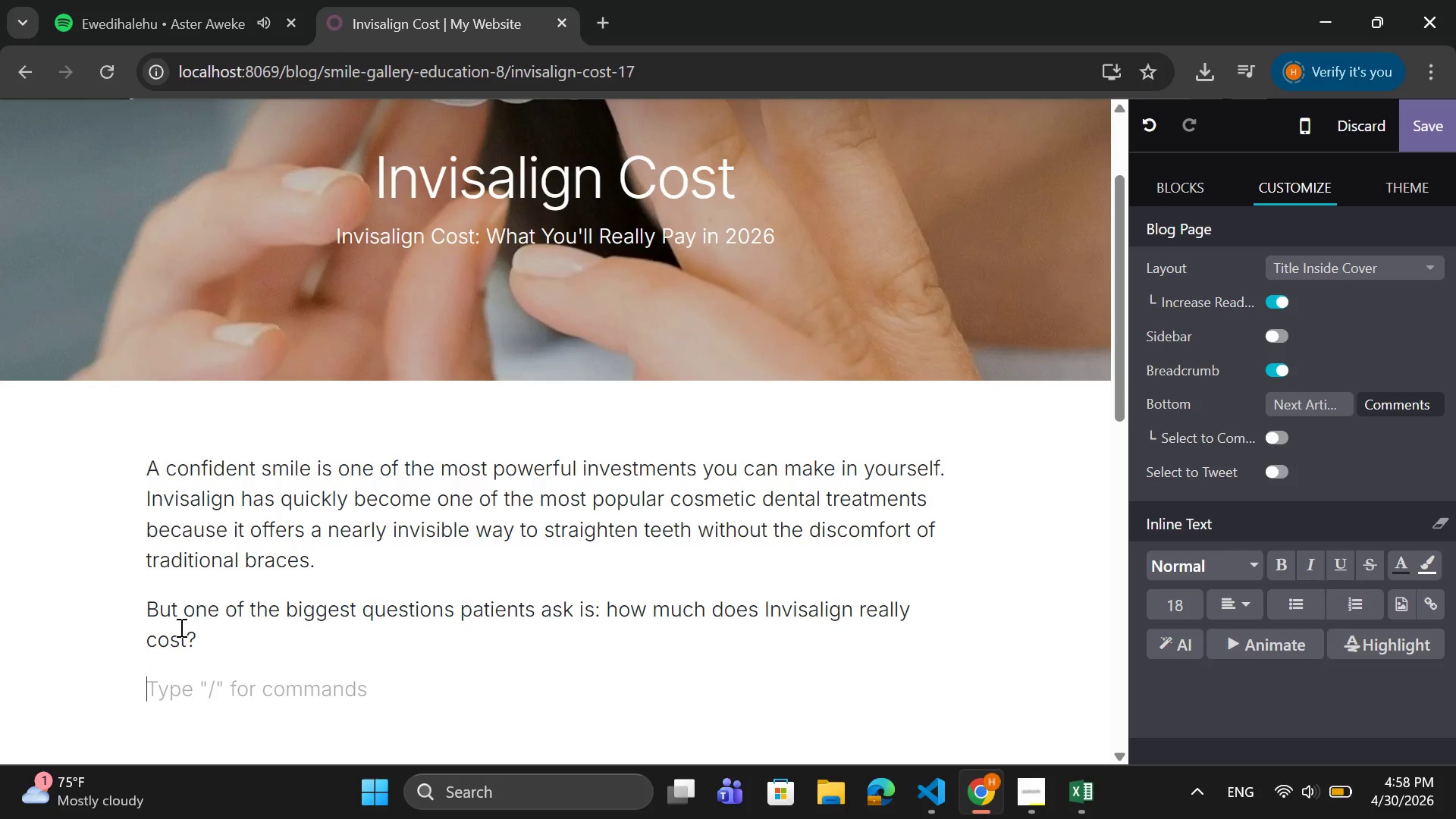 
type(Average Invisalign Cost)
 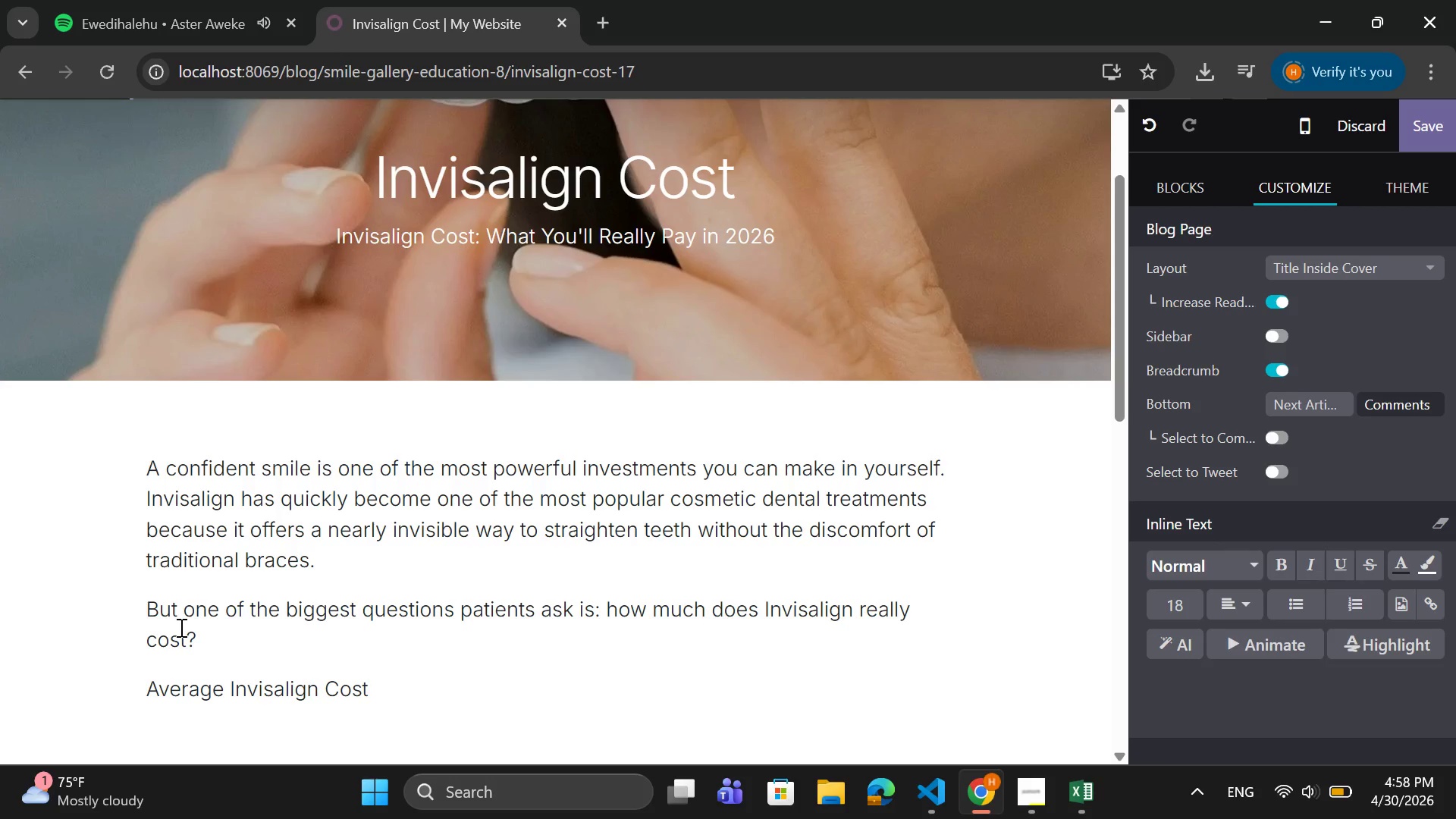 
key(Enter)
 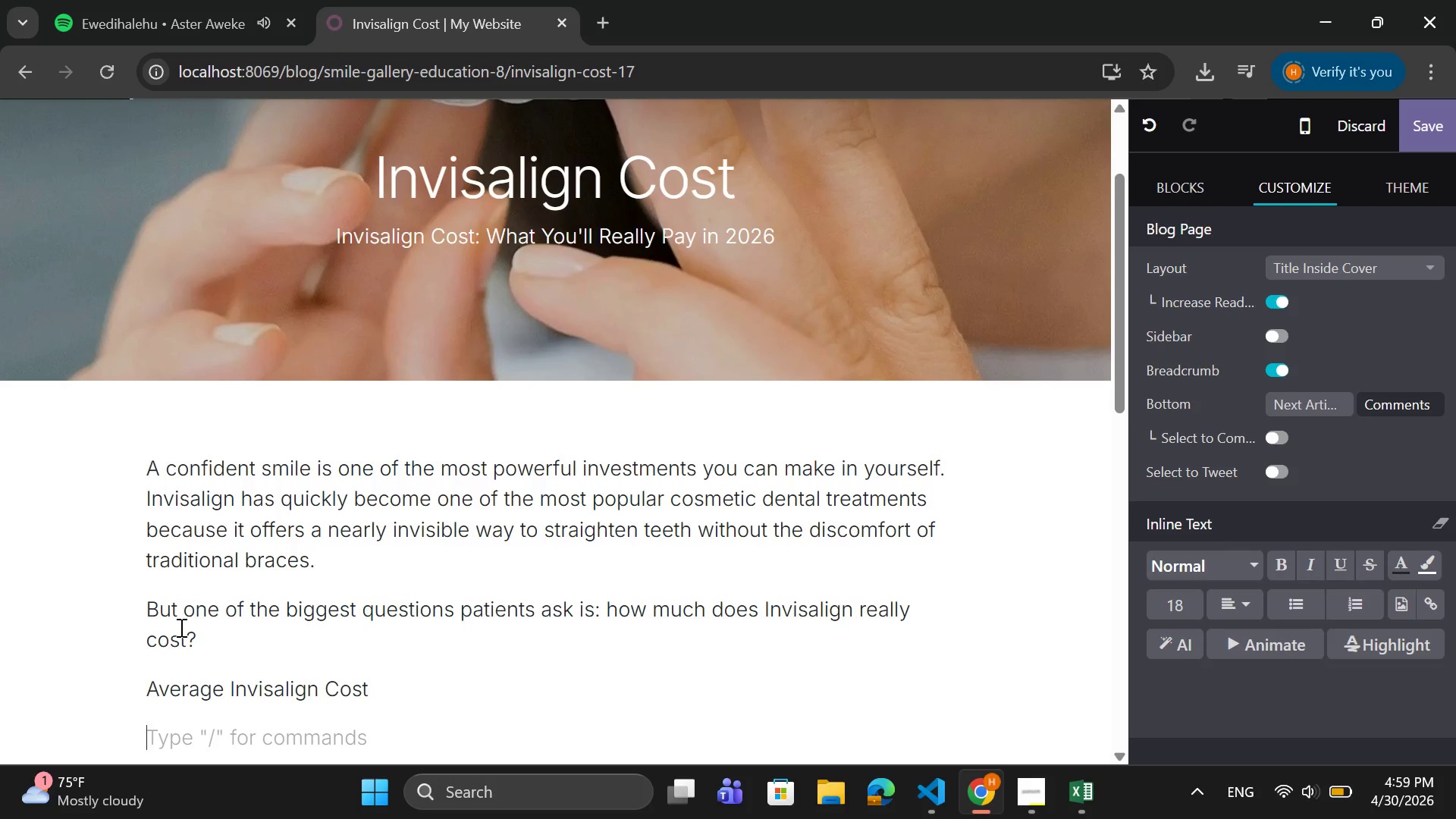 
wait(7.62)
 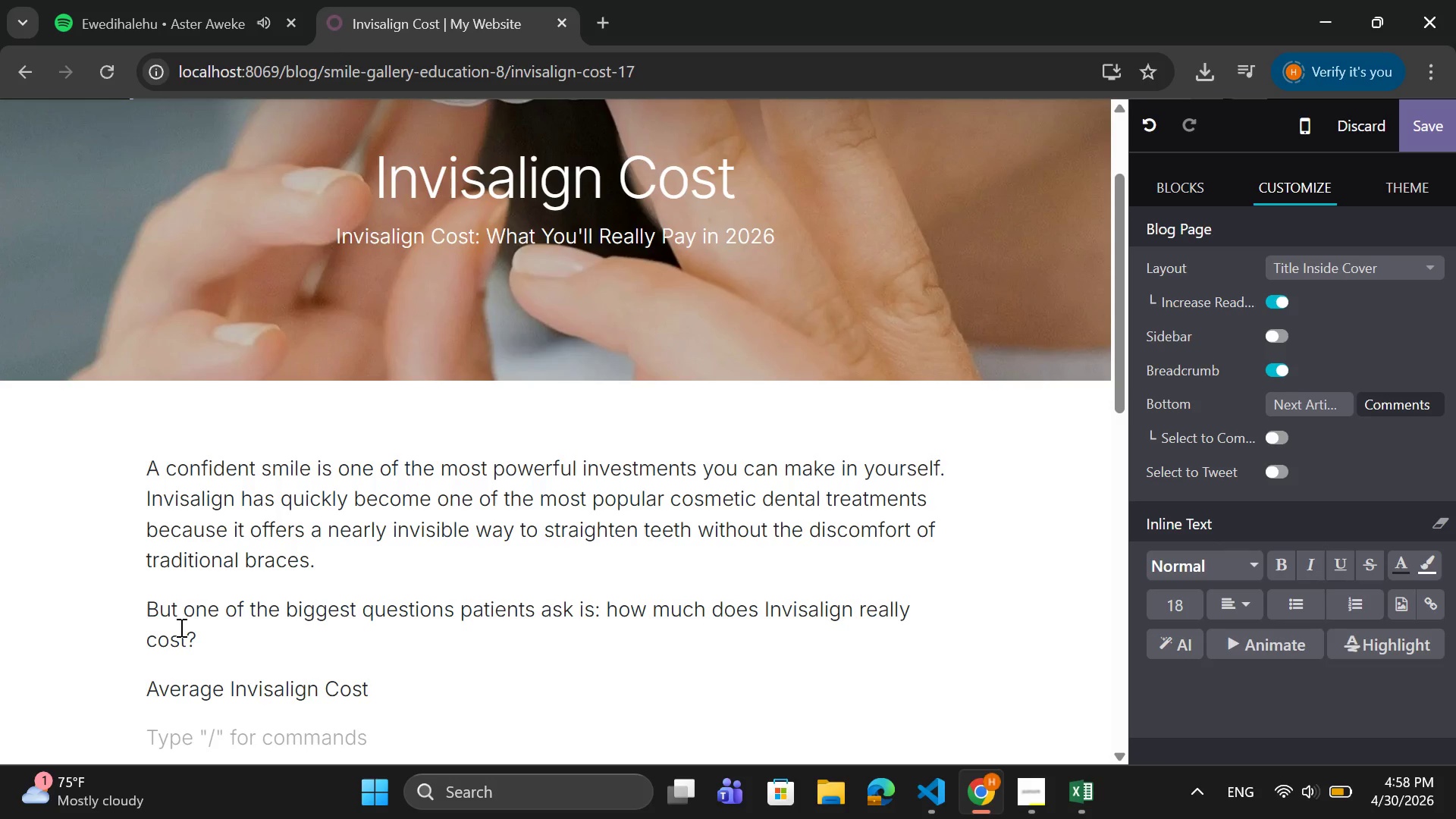 
type(IN )
key(Backspace)
key(Backspace)
type(n most cases )
key(Backspace)
type(, IN)
key(Backspace)
type(nvisalign treatmetn)
key(Backspace)
key(Backspace)
type(nt ranges between $3000 and $5000 )
key(Backspace)
type(. Hower)
key(Backspace)
type(ver )
key(Backspace)
type(, thisi)
key(Backspace)
type( is not f)
key(Backspace)
type(a fixed price.)
 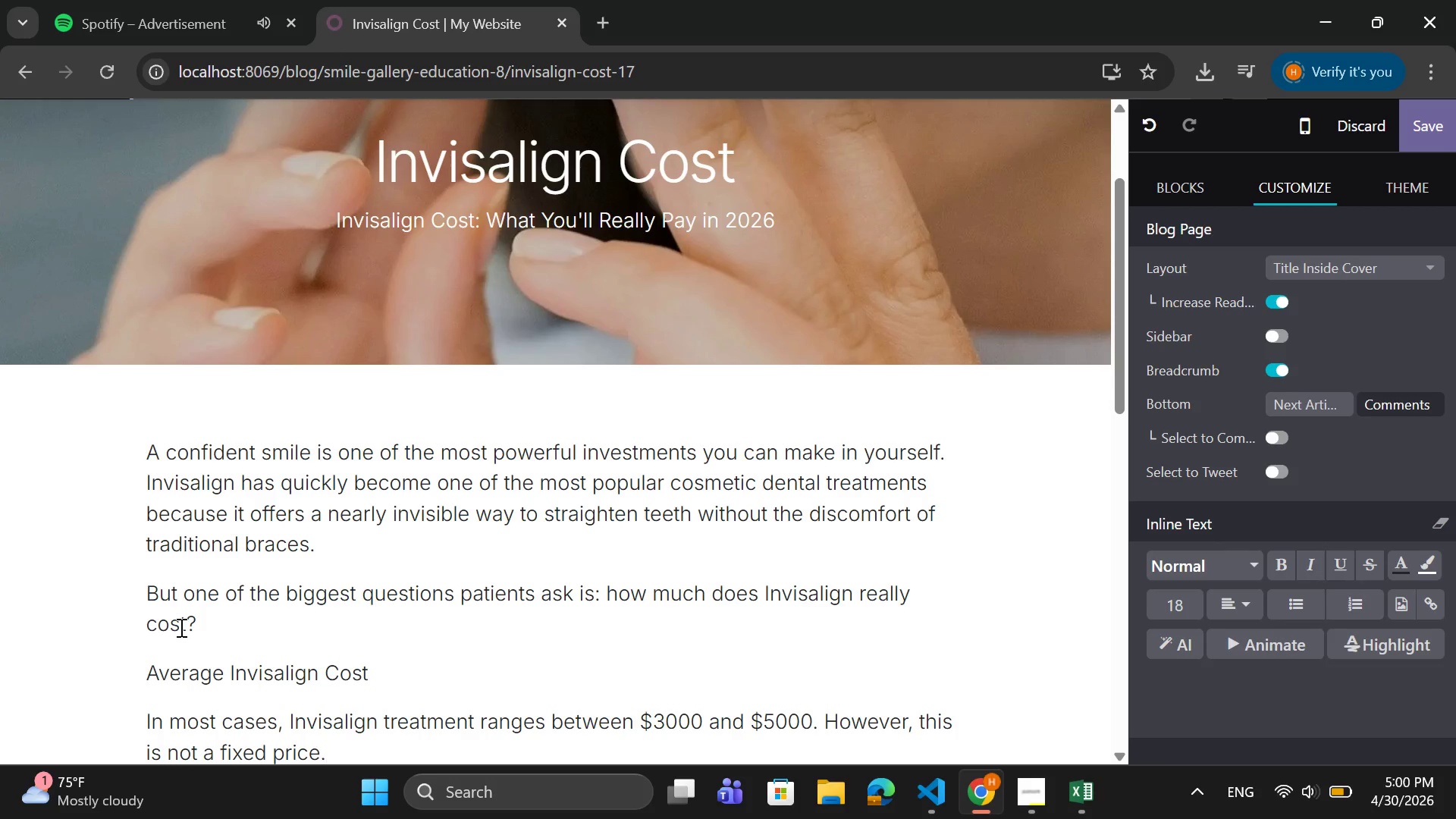 
key(Enter)
 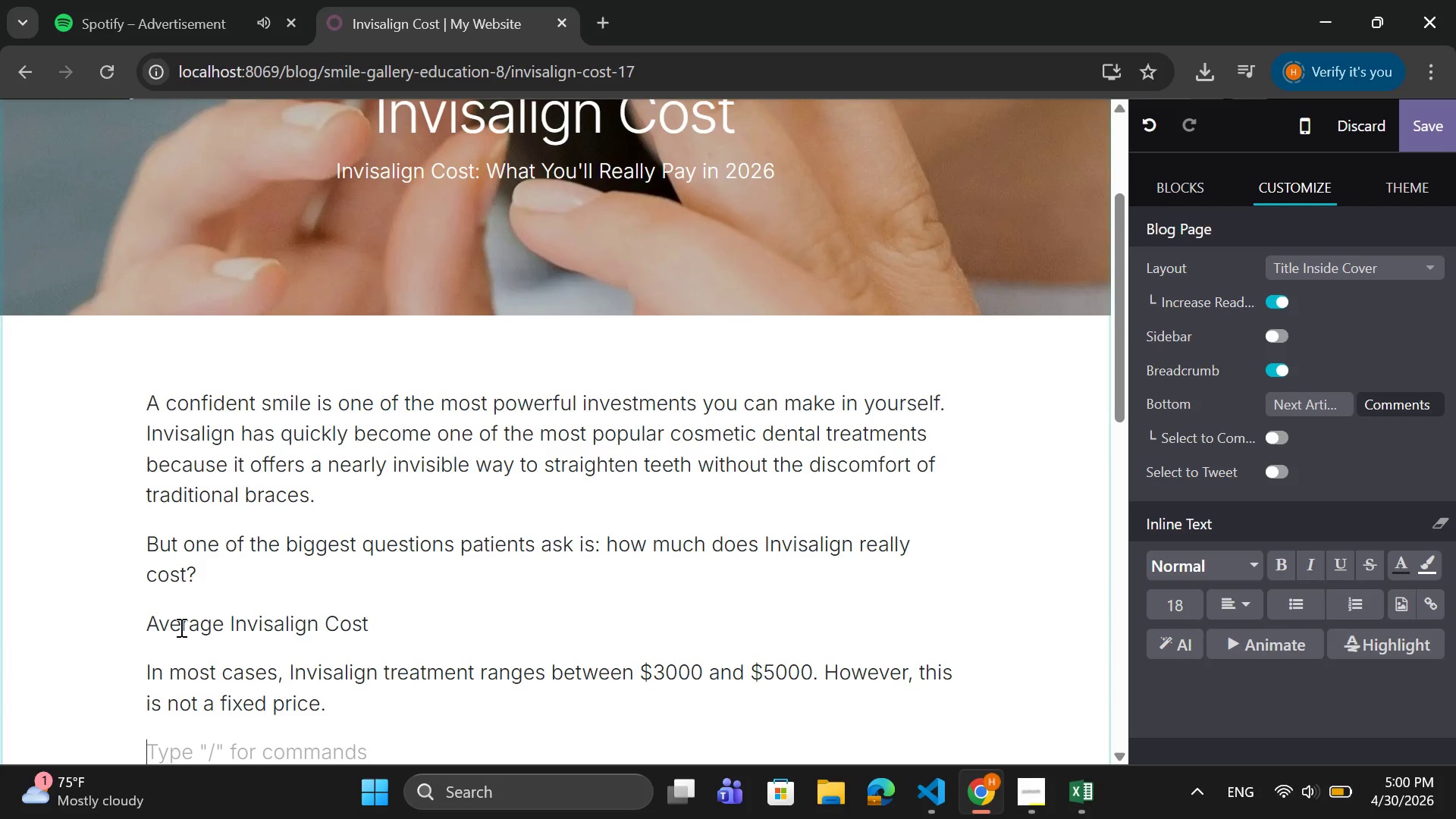 
type(The cost varies depending on )
key(Backspace)
type(:)
 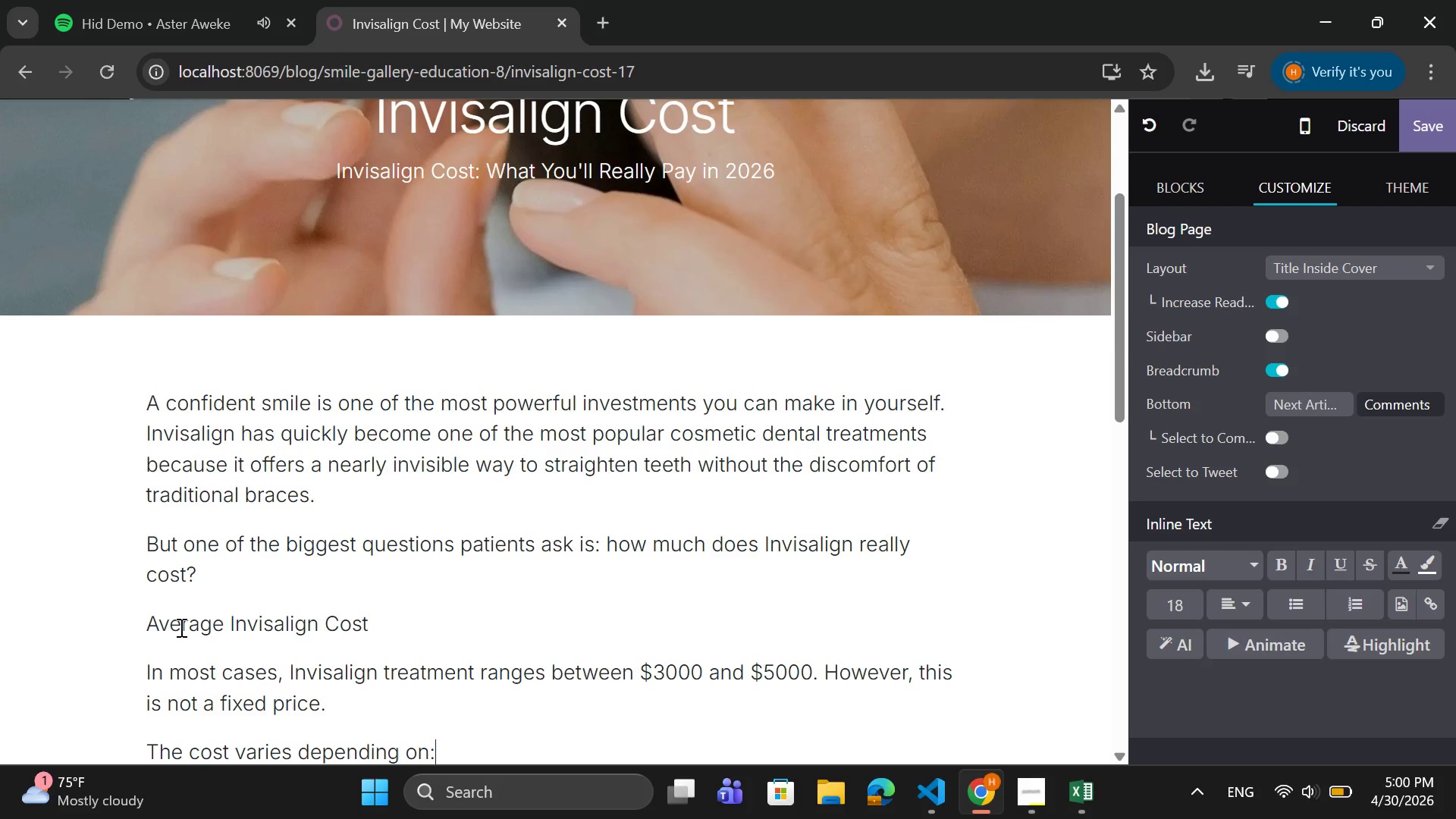 
key(Enter)
 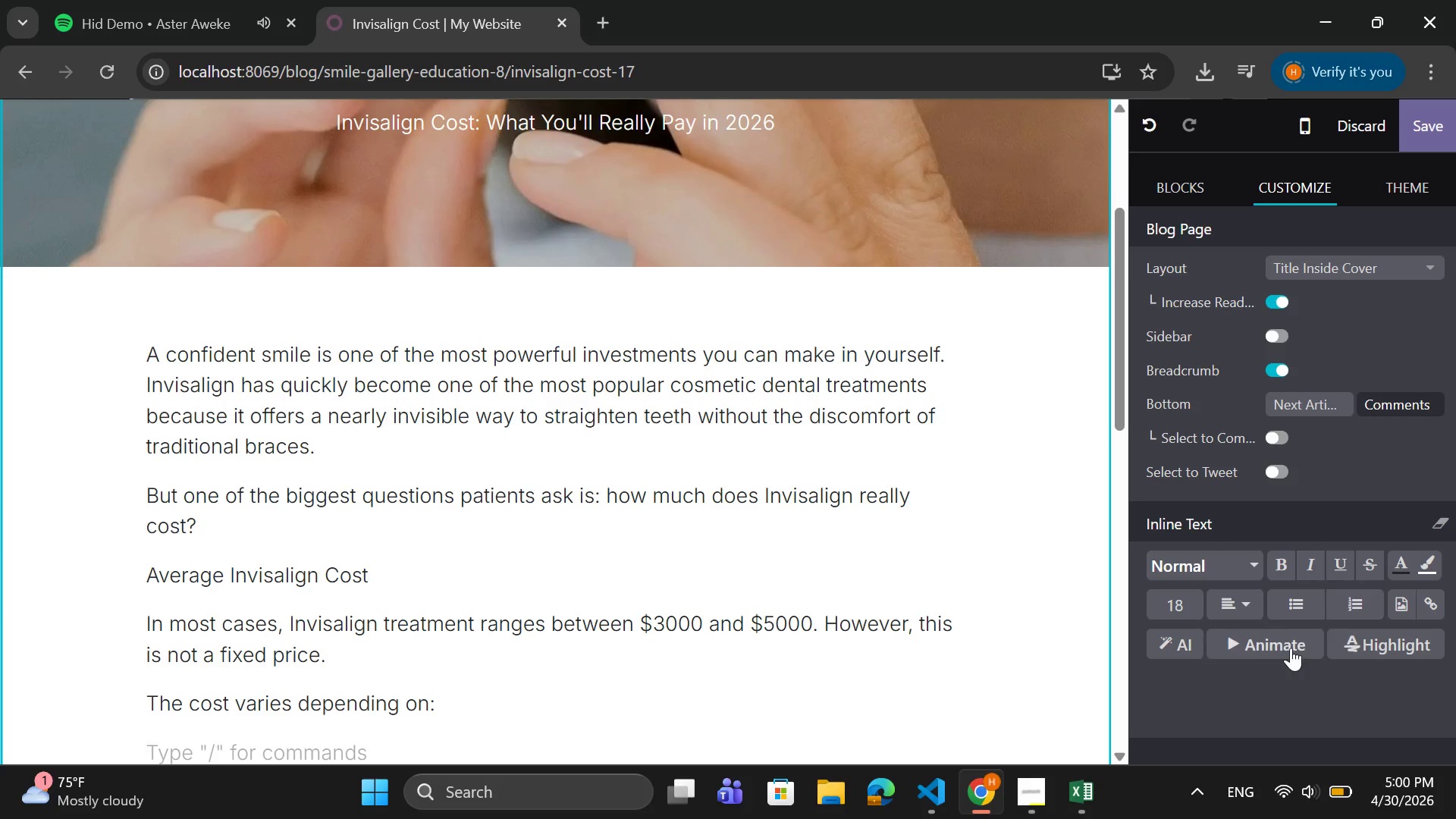 
left_click([1294, 592])
 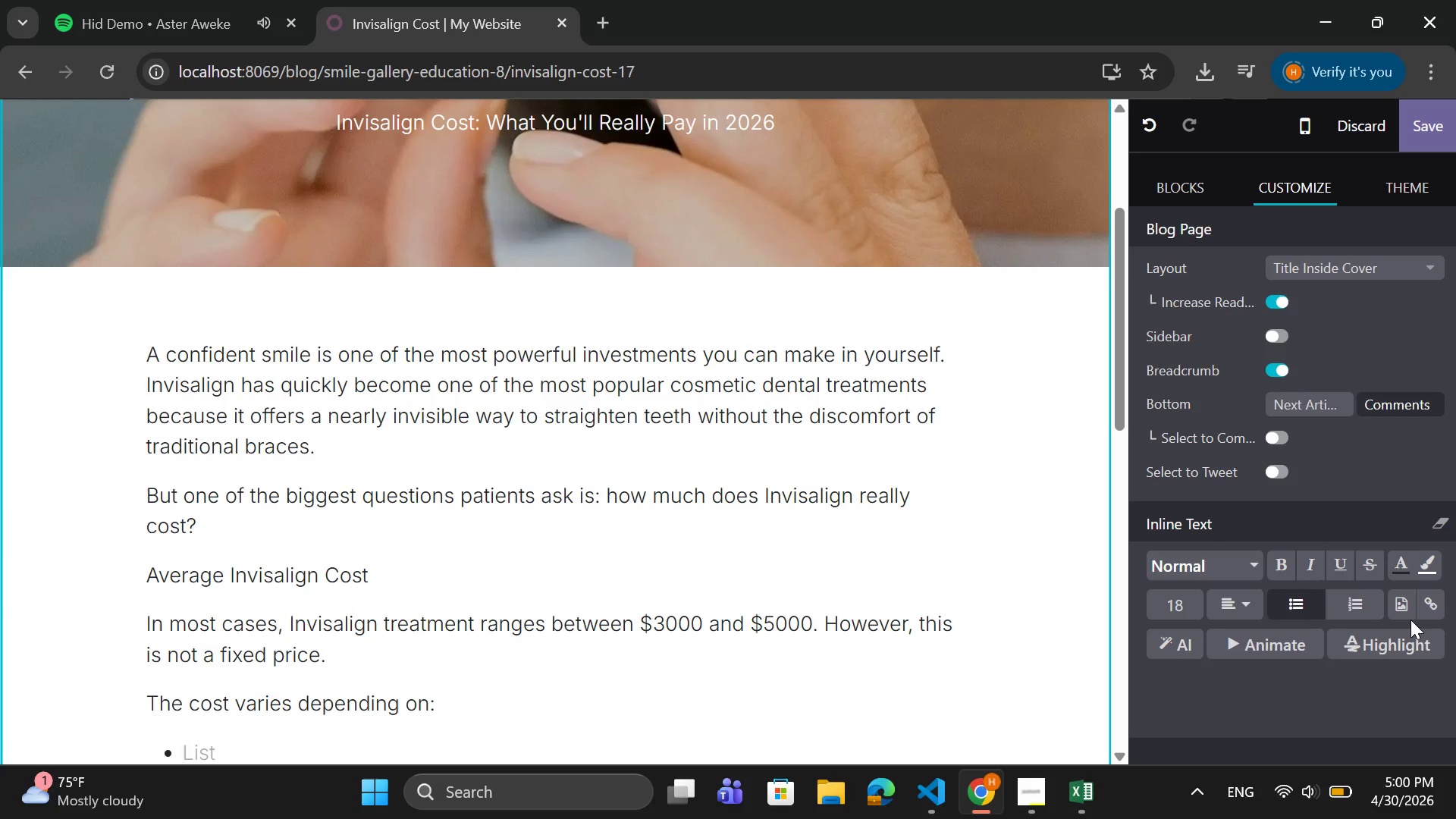 
type(The complexity of your case)
 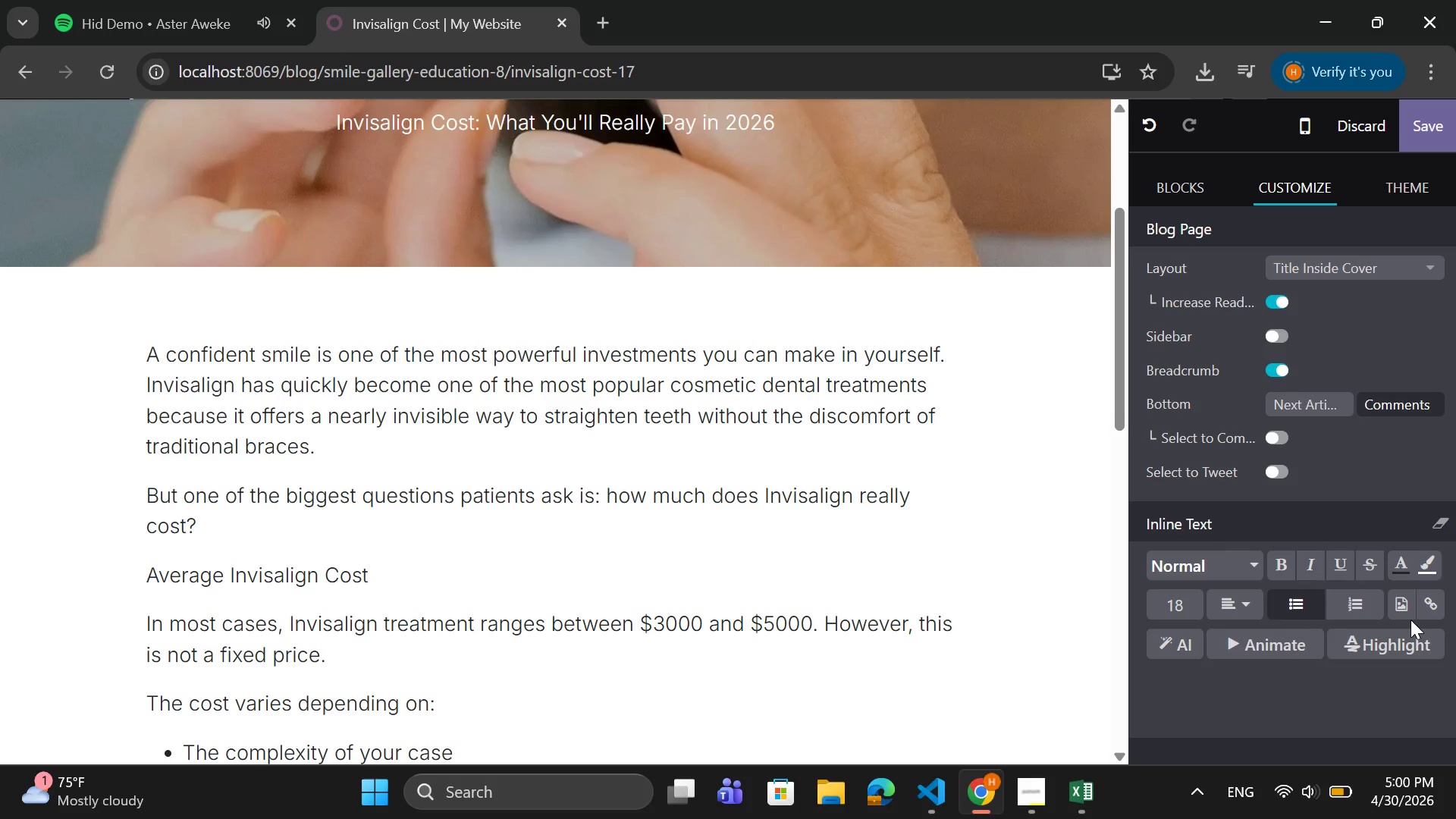 
key(Enter)
 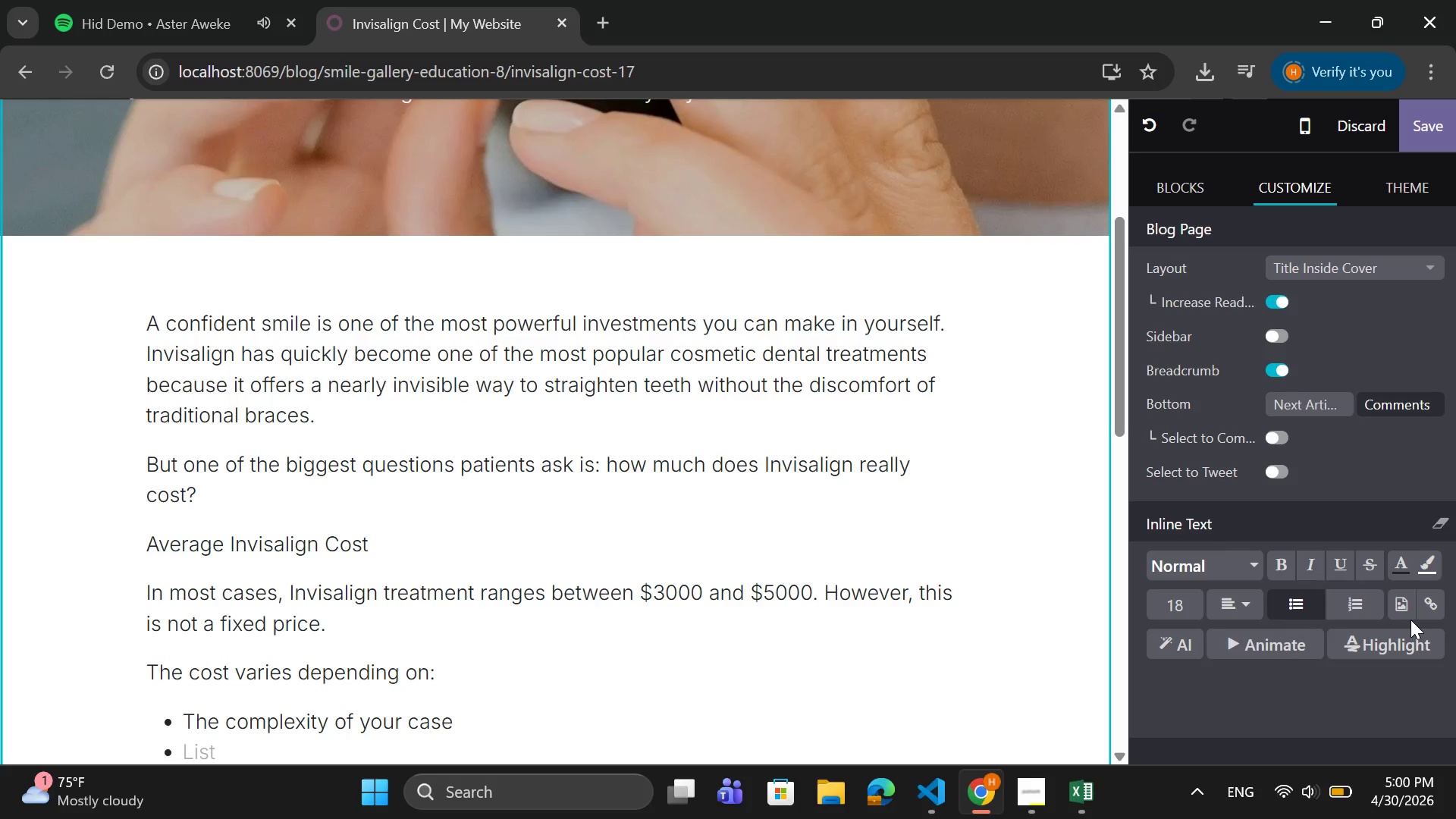 
type(The number of aligners requure)
key(Backspace)
key(Backspace)
key(Backspace)
type(ired)
 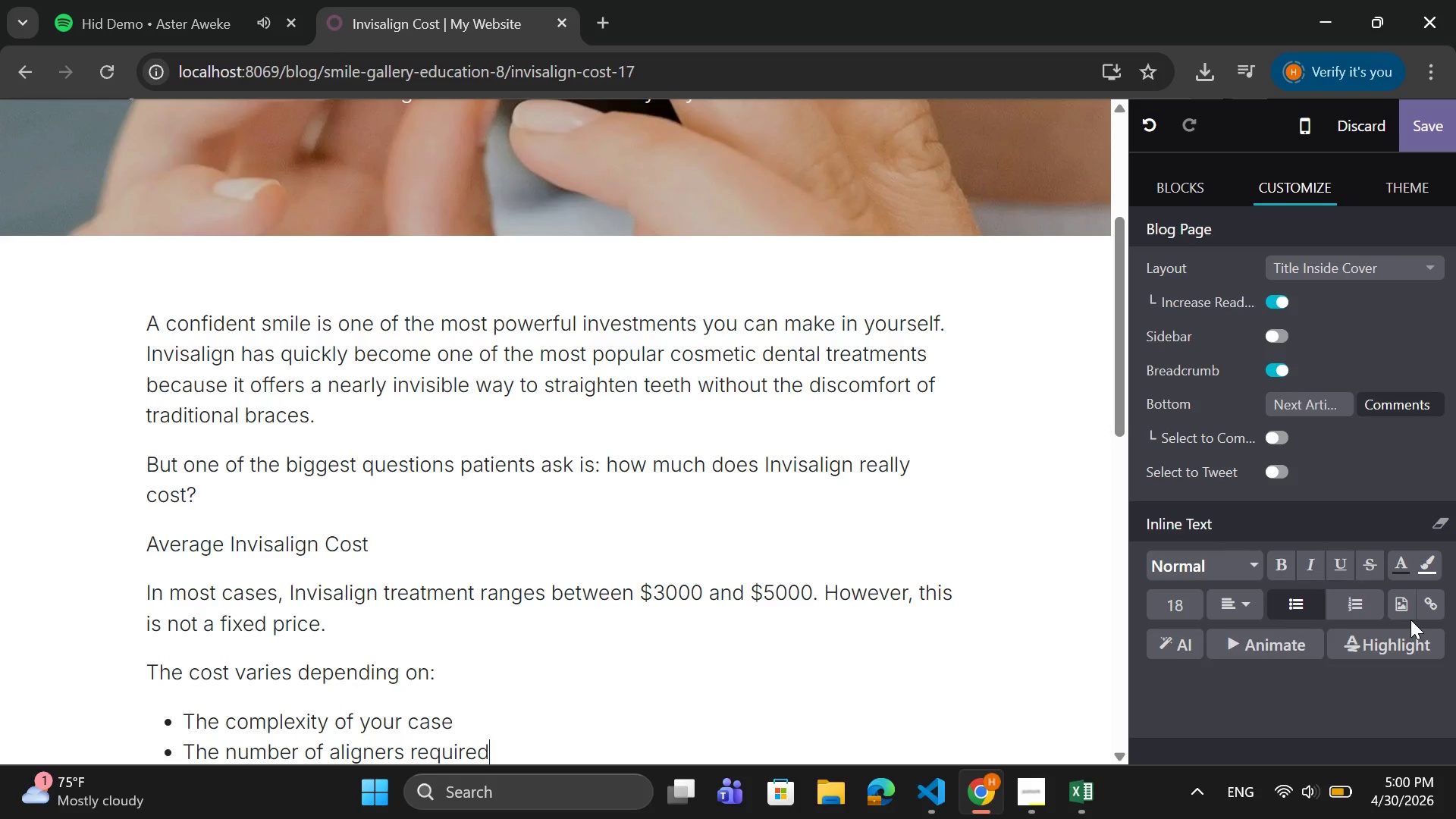 
key(Enter)
 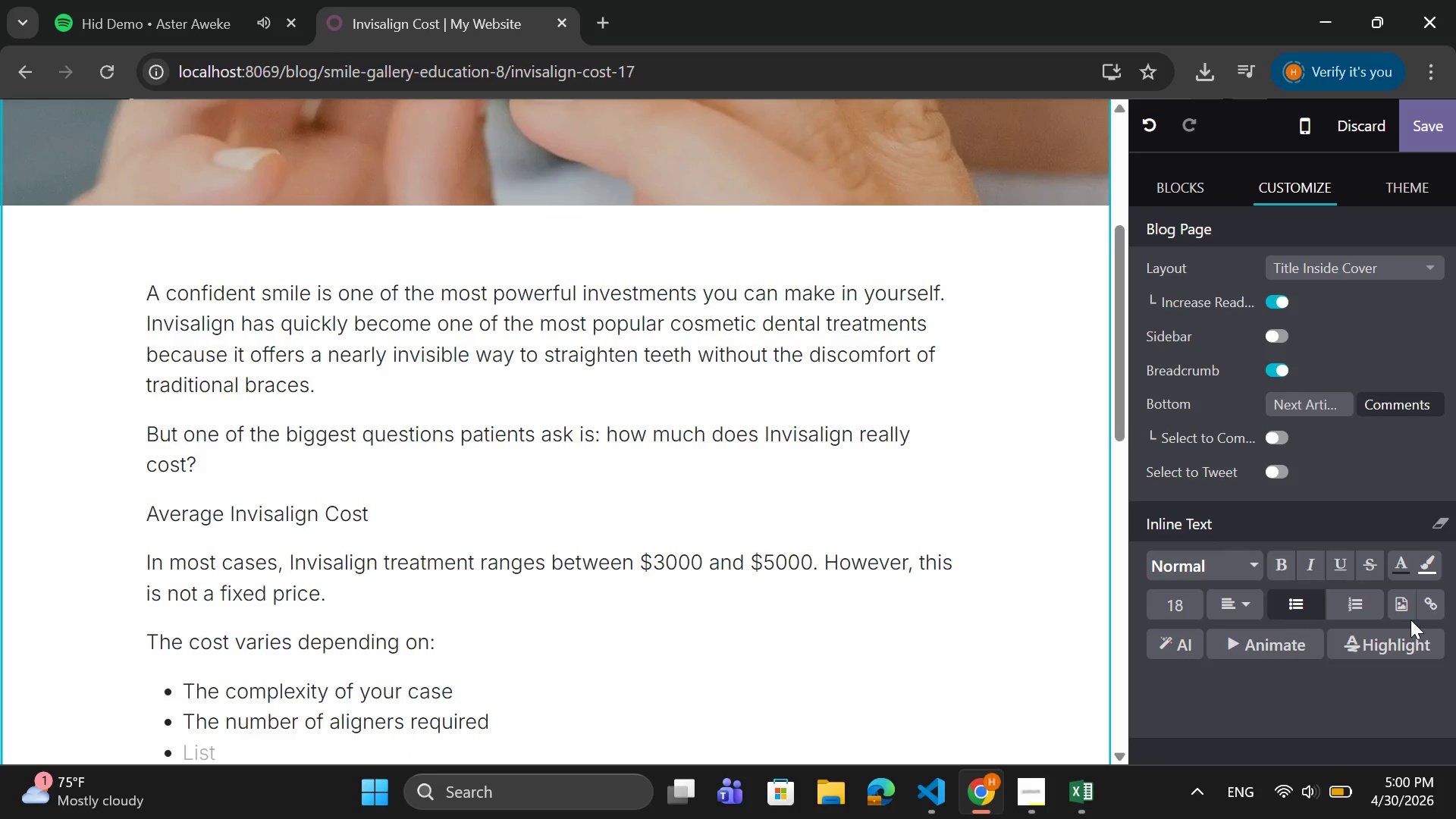 
type(The durai)
key(Backspace)
type(tion of your)
 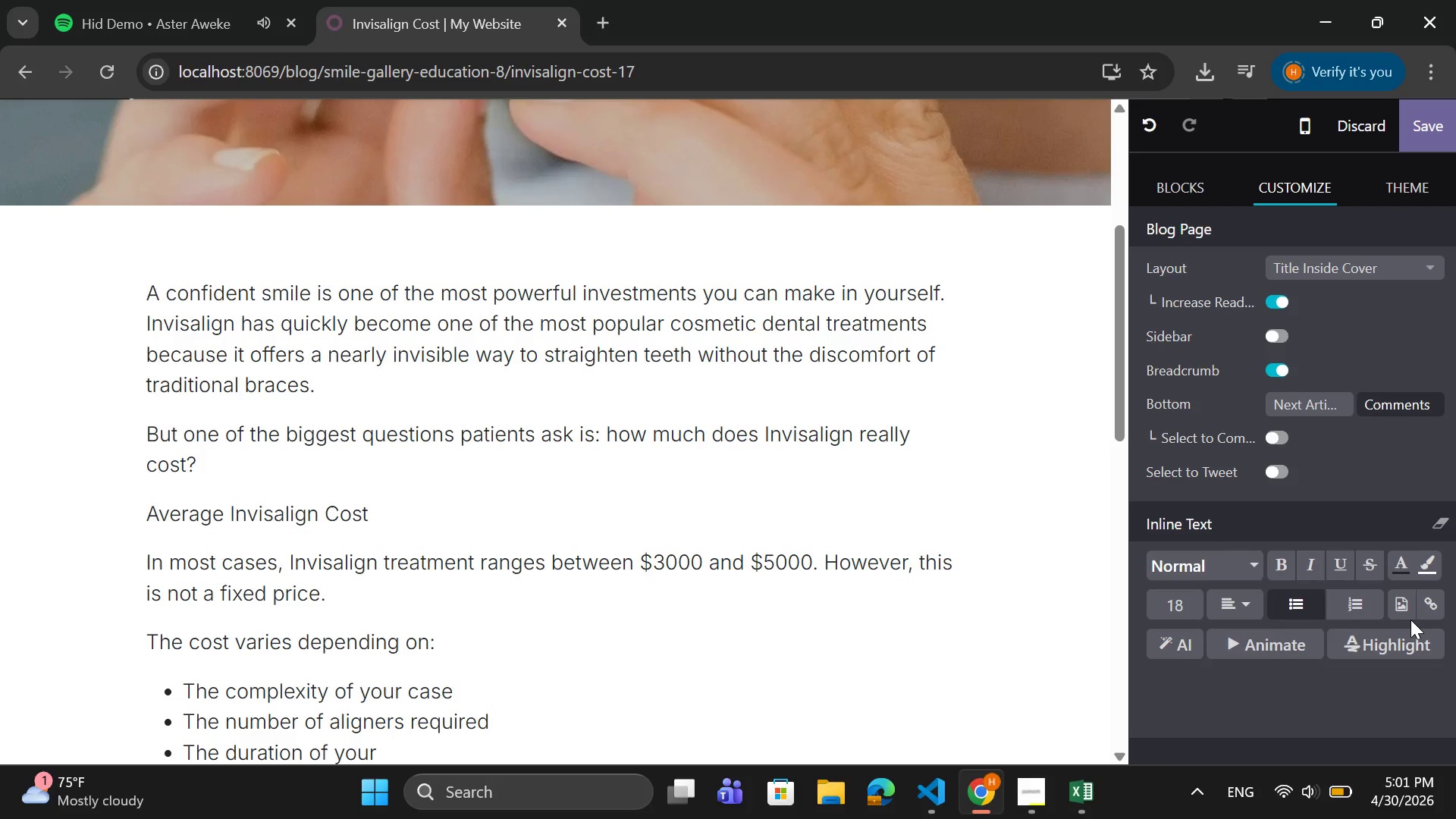 
wait(23.73)
 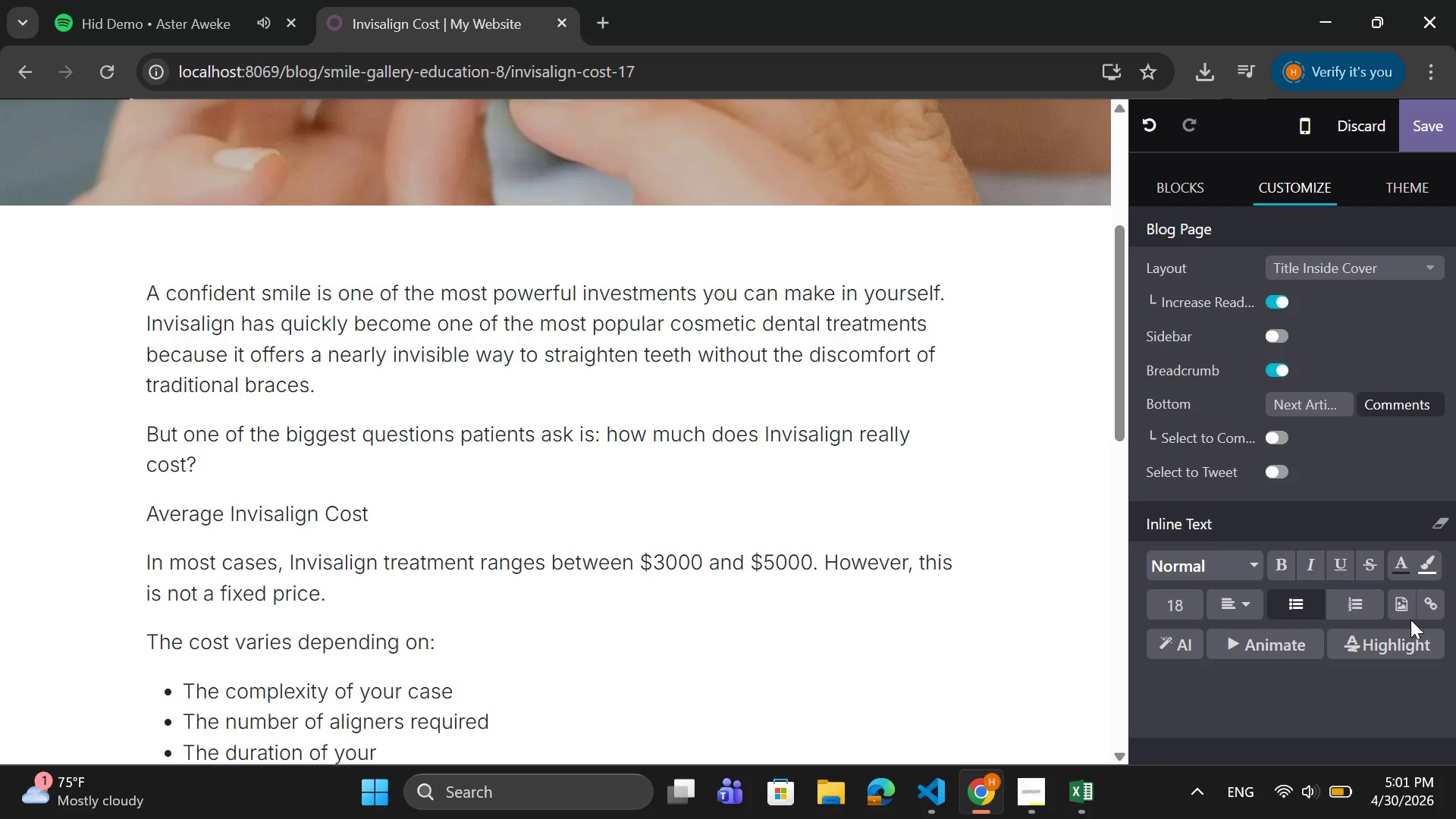 
type( dentist)
 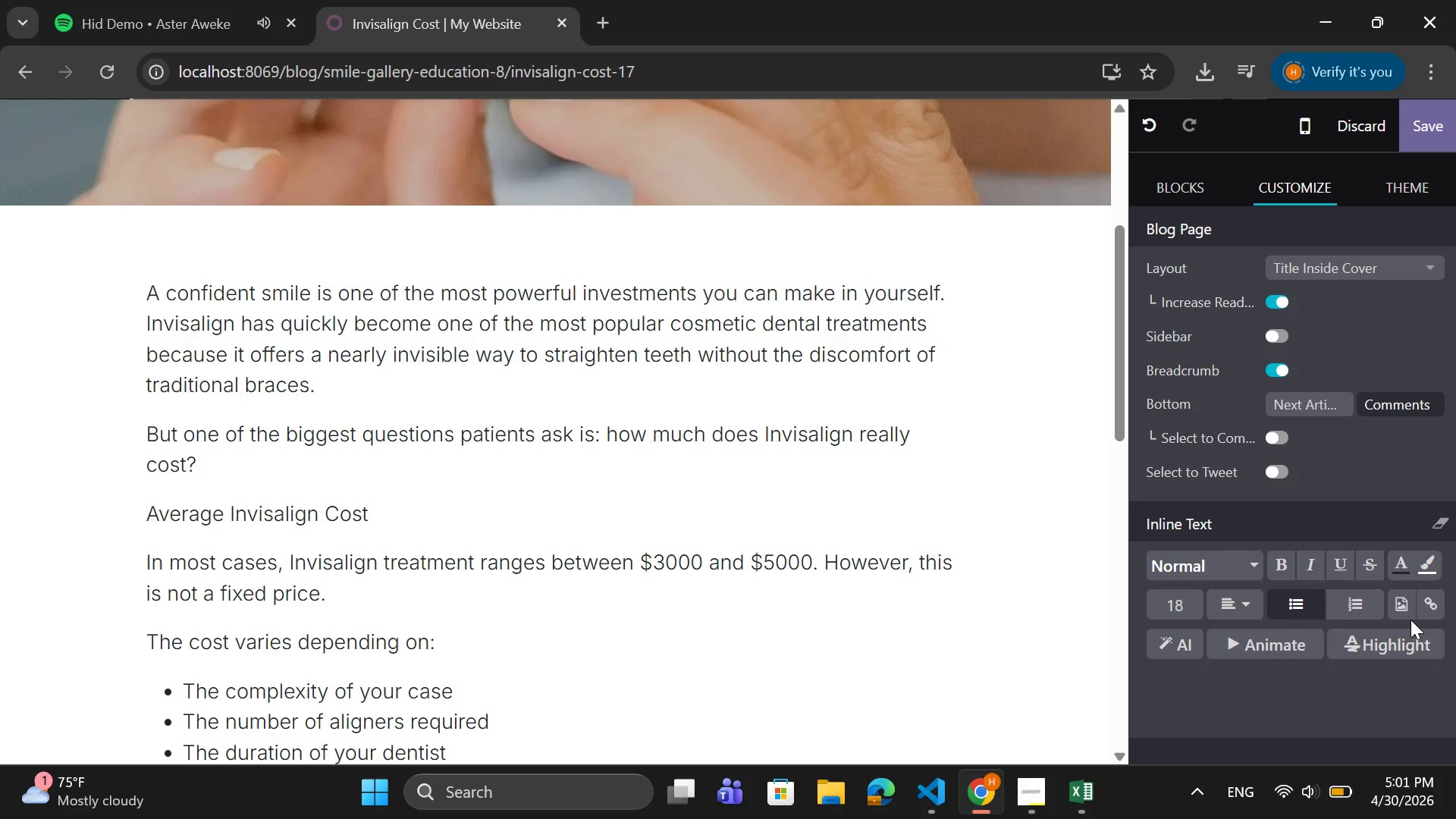 
key(Enter)
 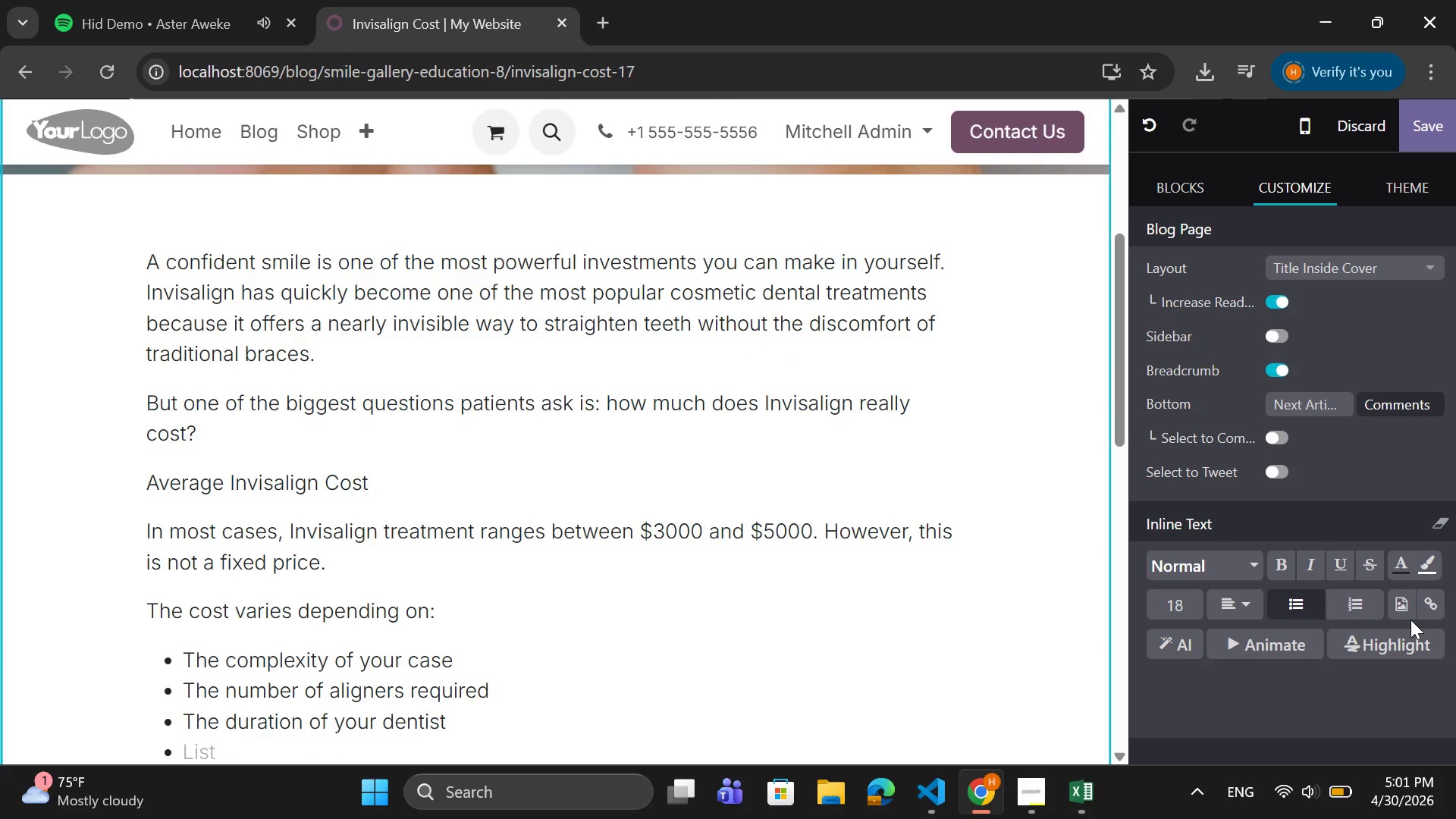 
key(Backspace)
 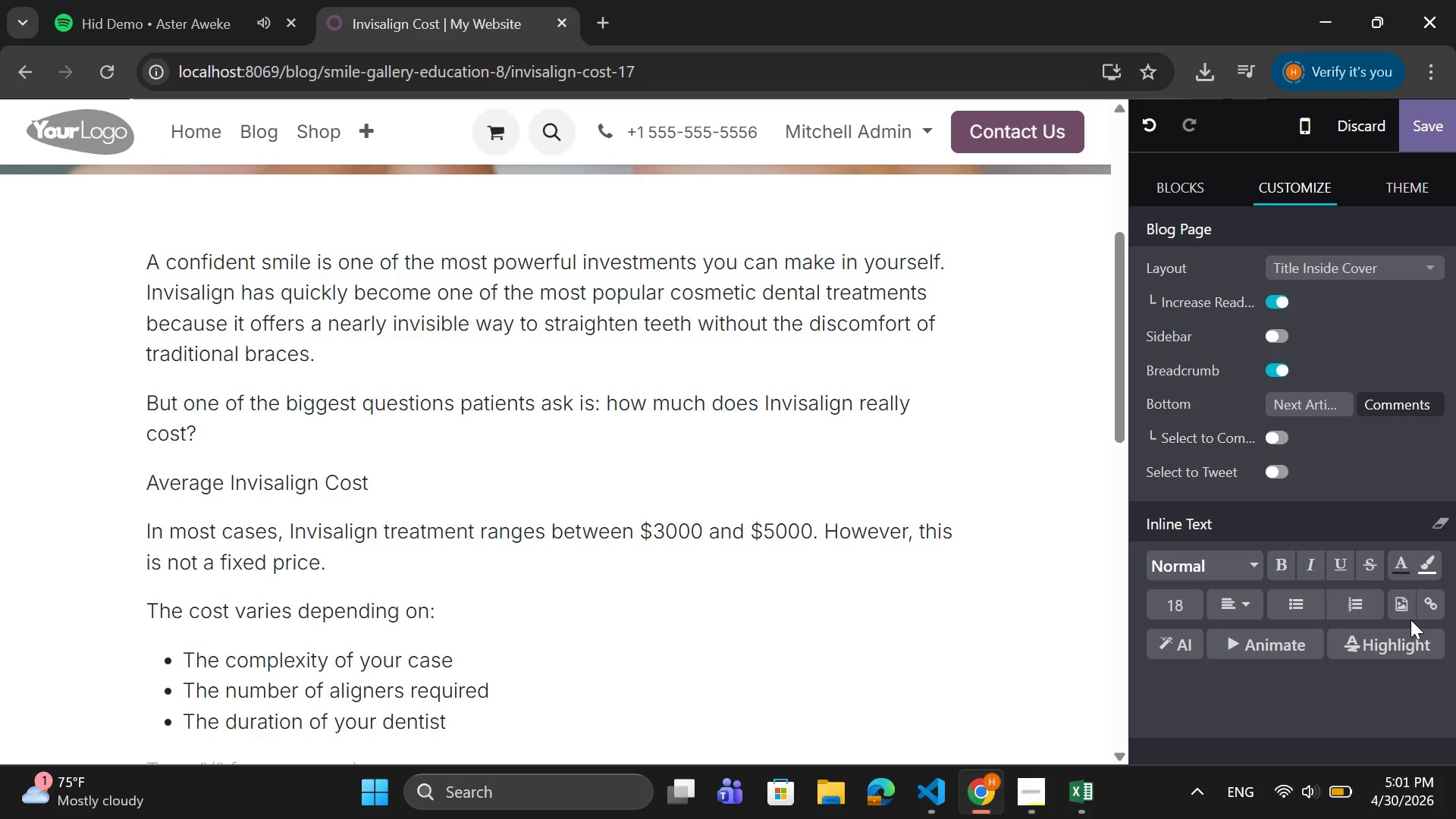 
key(Backspace)
 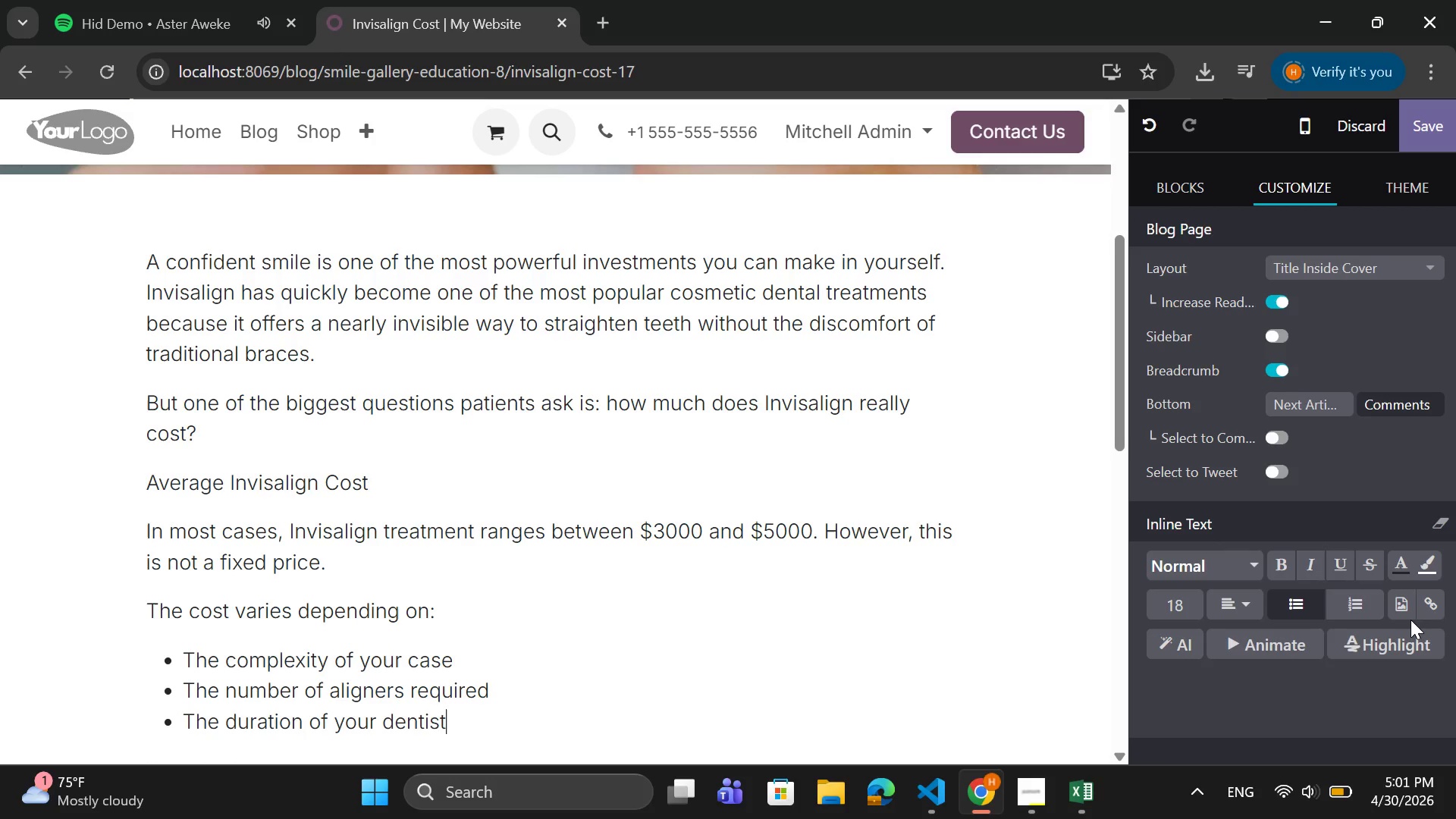 
key(Enter)
 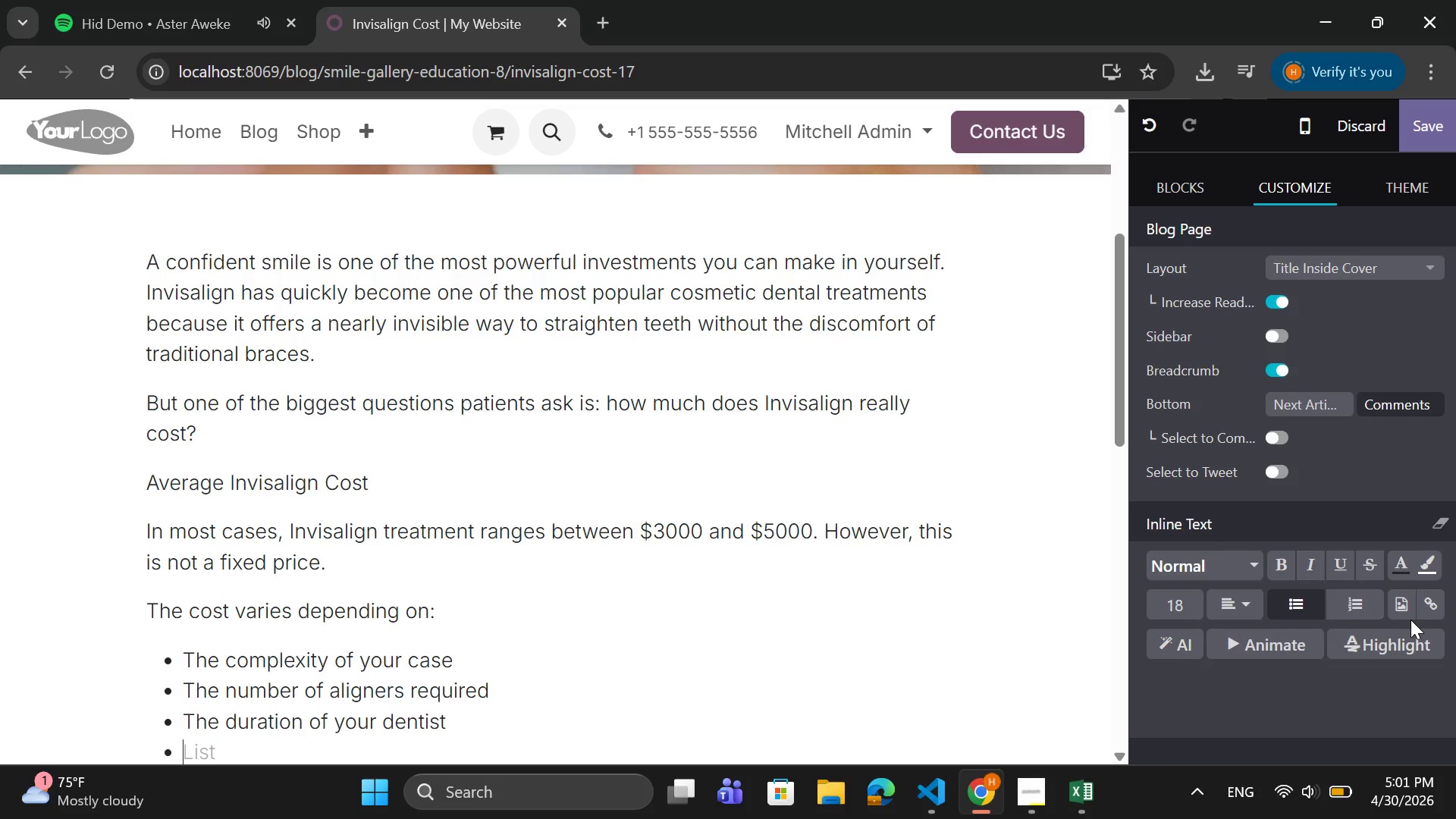 
wait(19.7)
 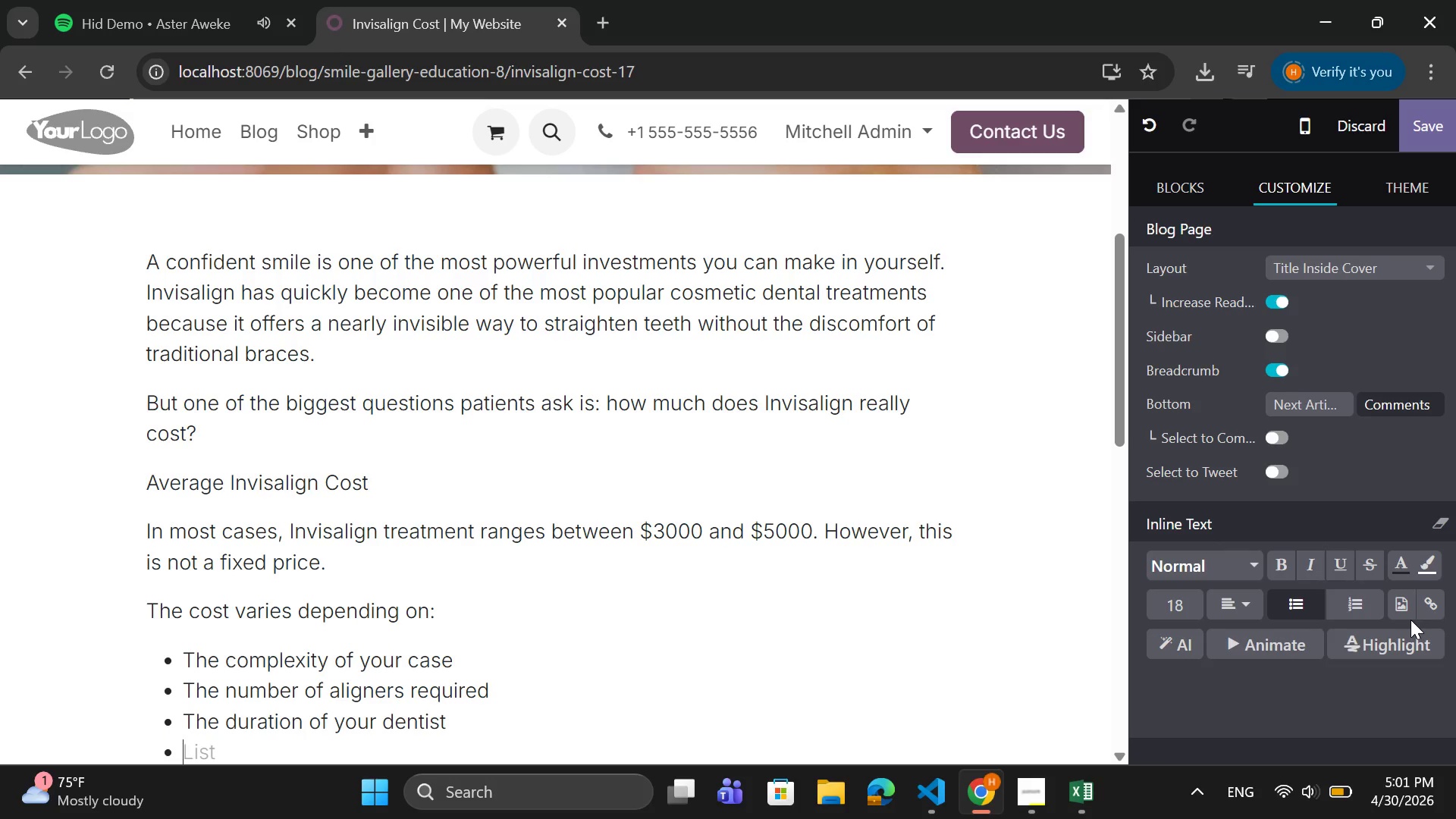 
type(The expertise of your dentsit)
key(Backspace)
key(Backspace)
key(Backspace)
key(Backspace)
type(tist)
 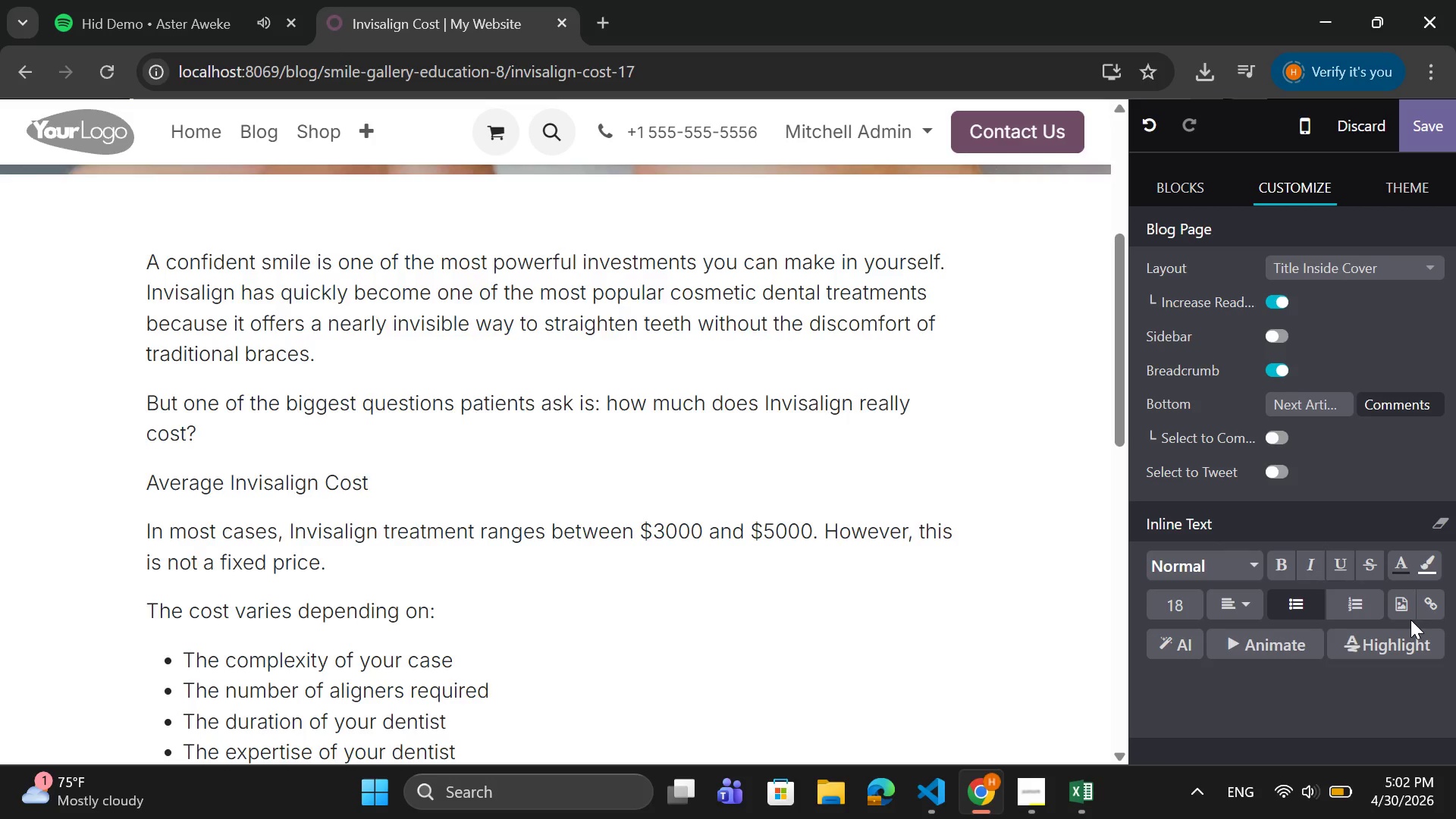 
key(Enter)
 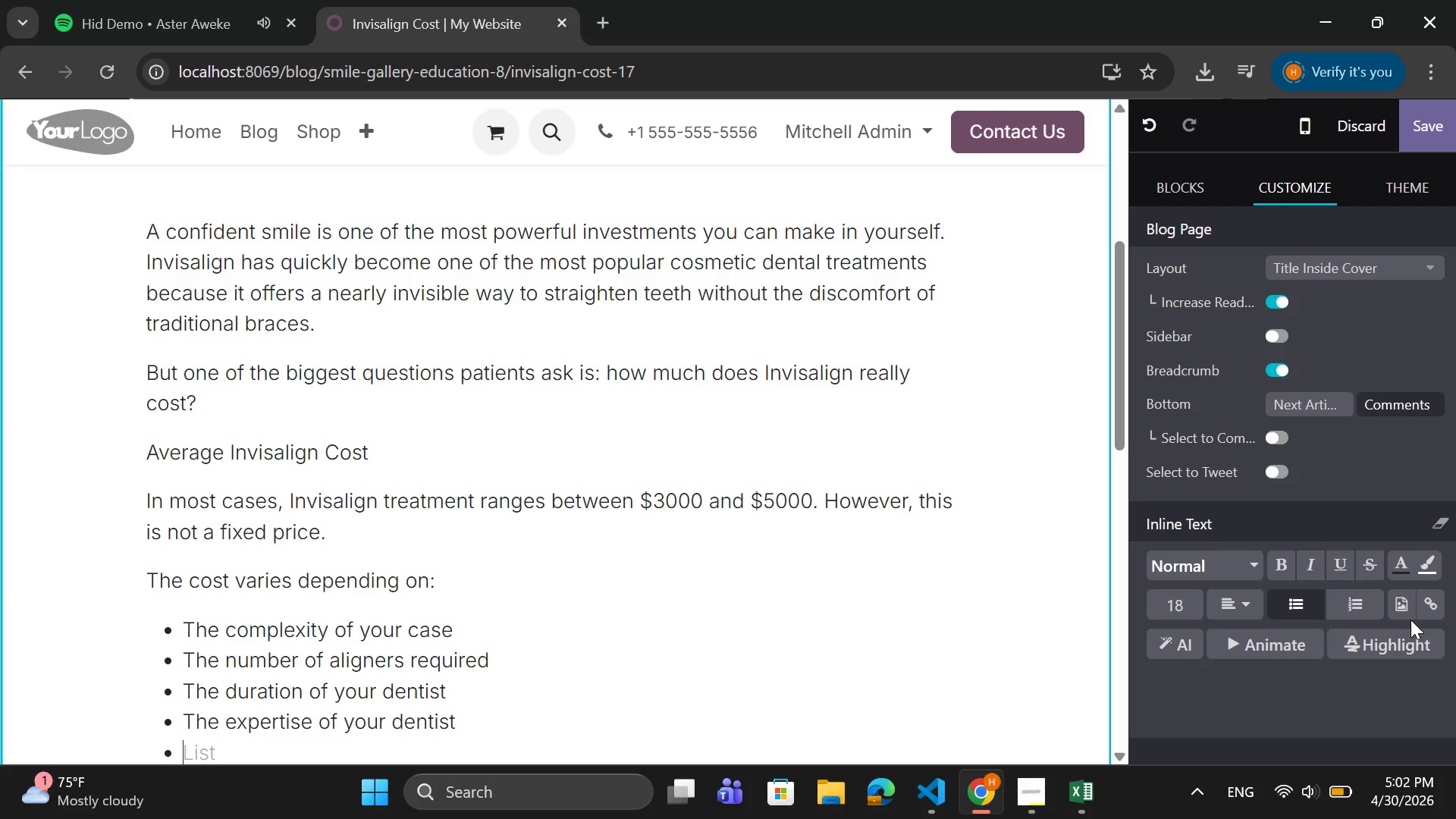 
key(Backspace)
type(Patient with minor alignmetn)
key(Backspace)
key(Backspace)
type(nt issues may pay less, while more complex corrections can push the cost higher.)
 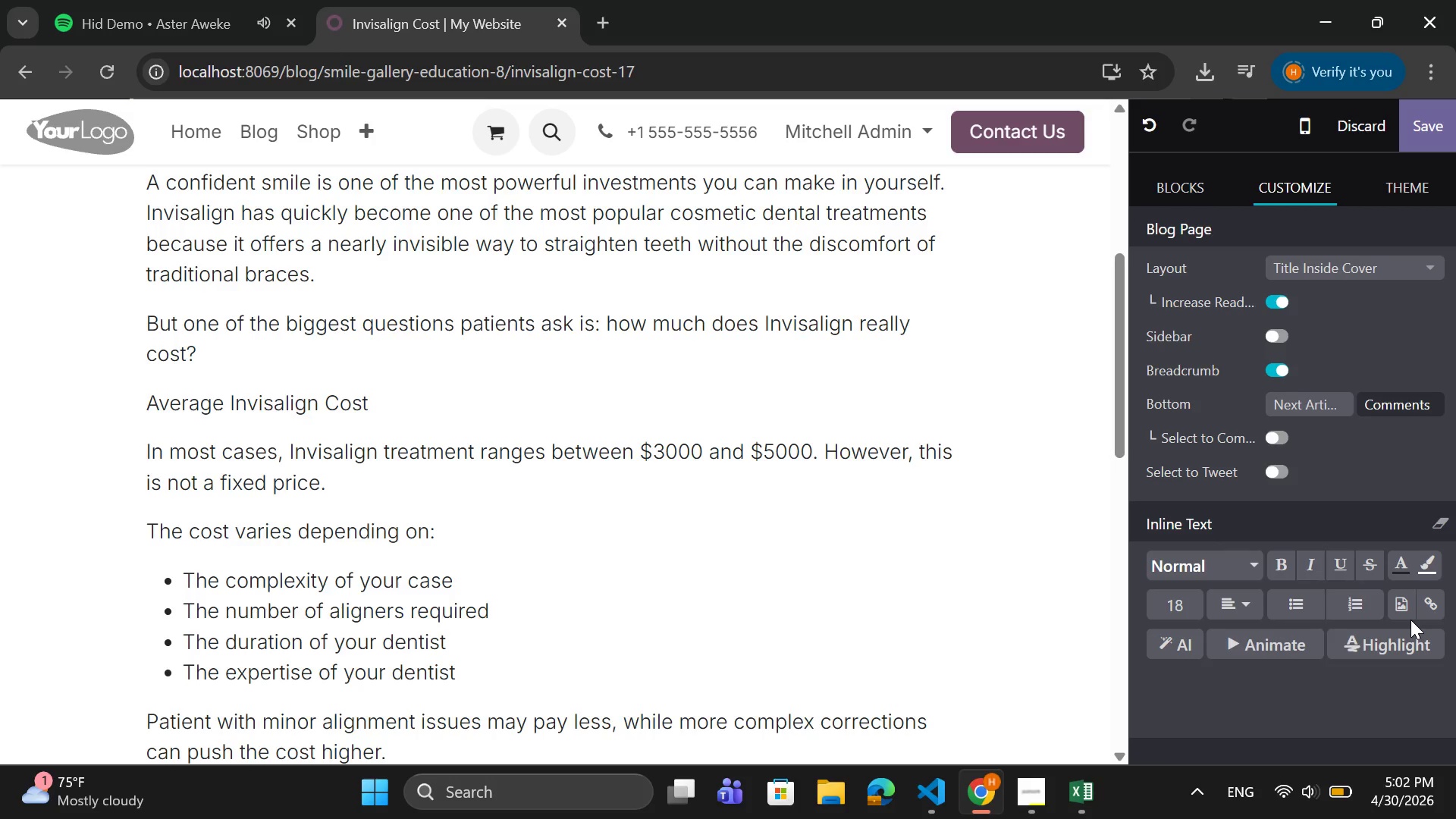 
key(Enter)
 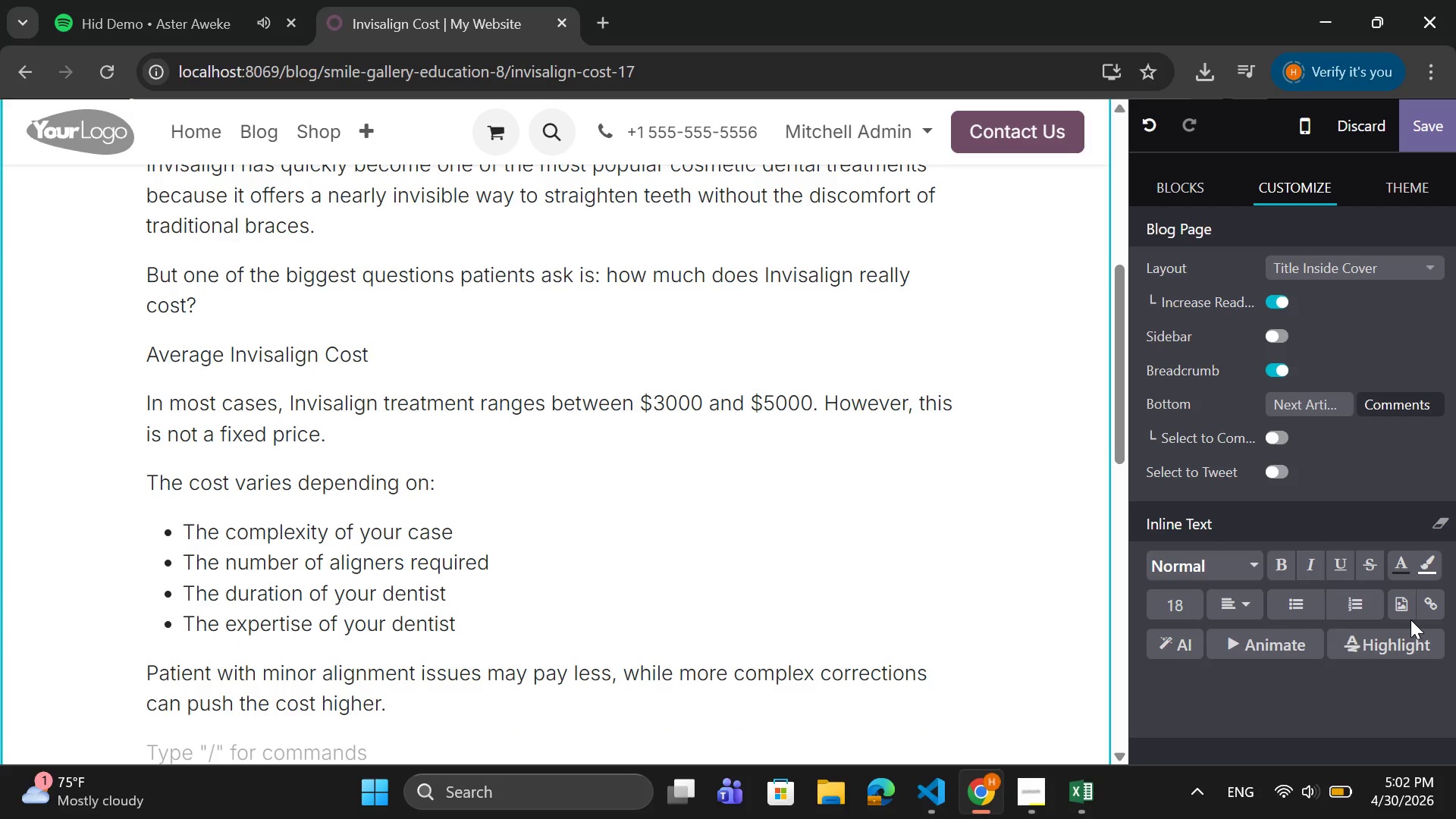 
type(What Factors)
 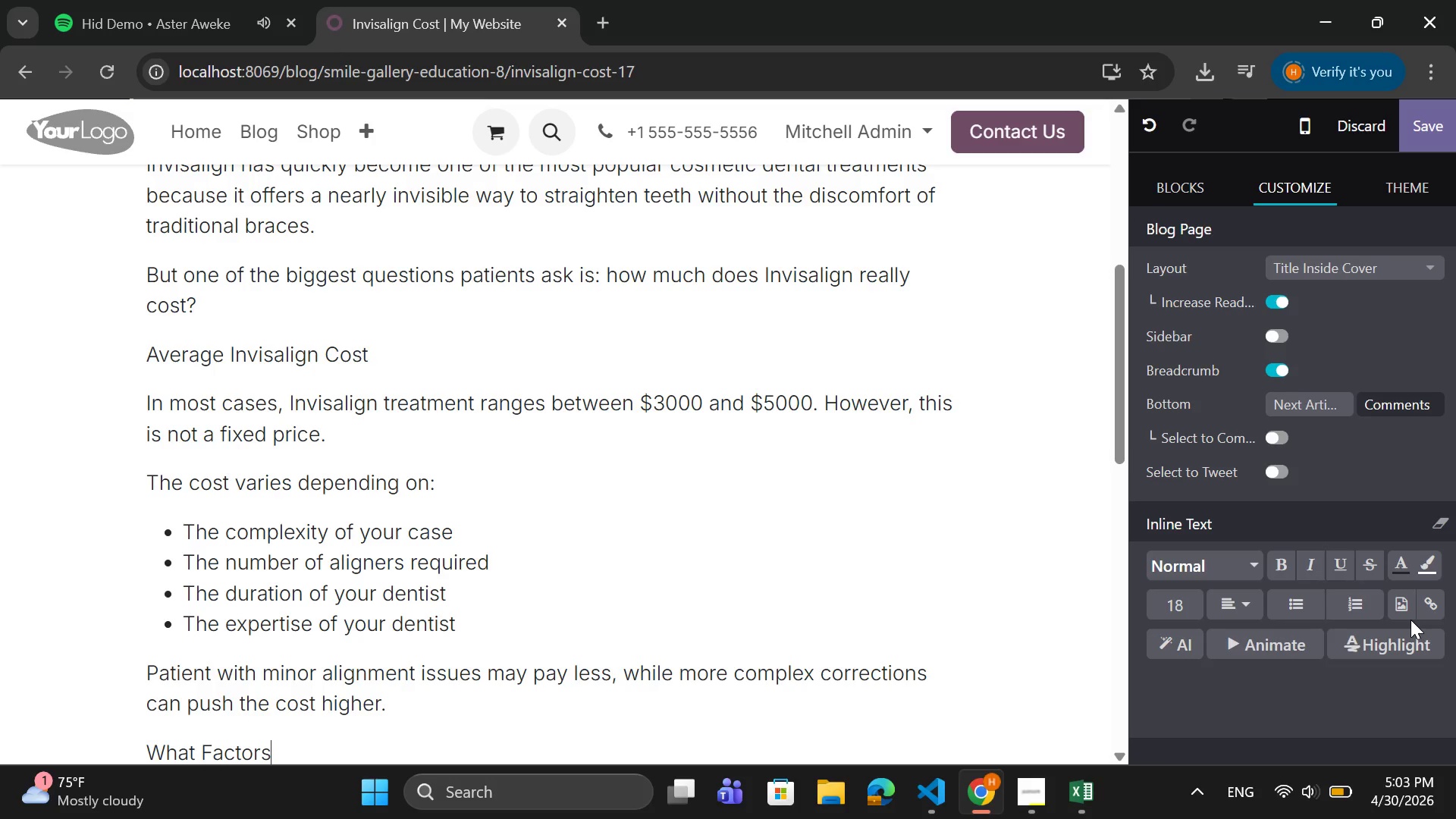 
type( Affect Invisalign Pricing?)
 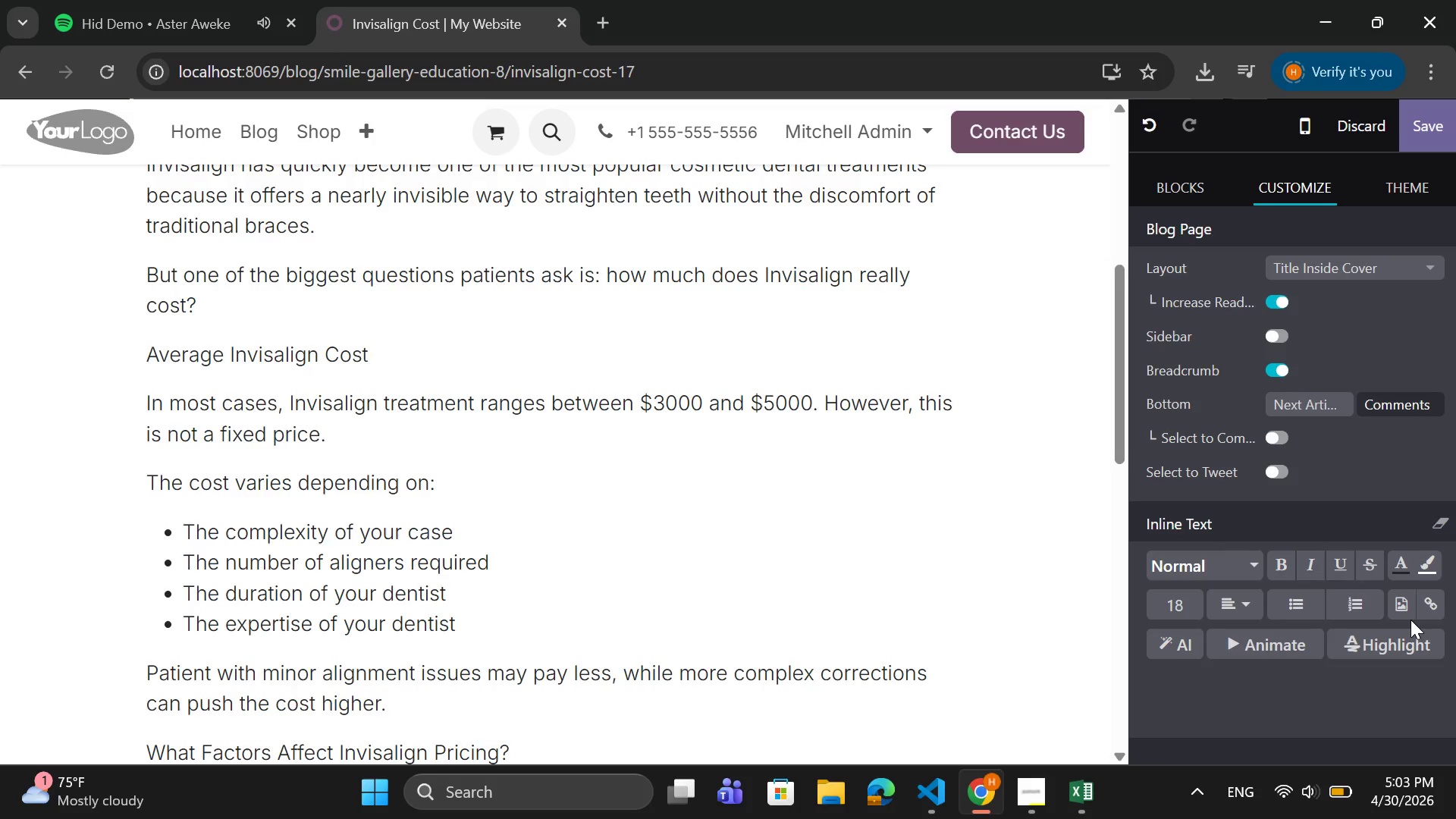 
key(Enter)
 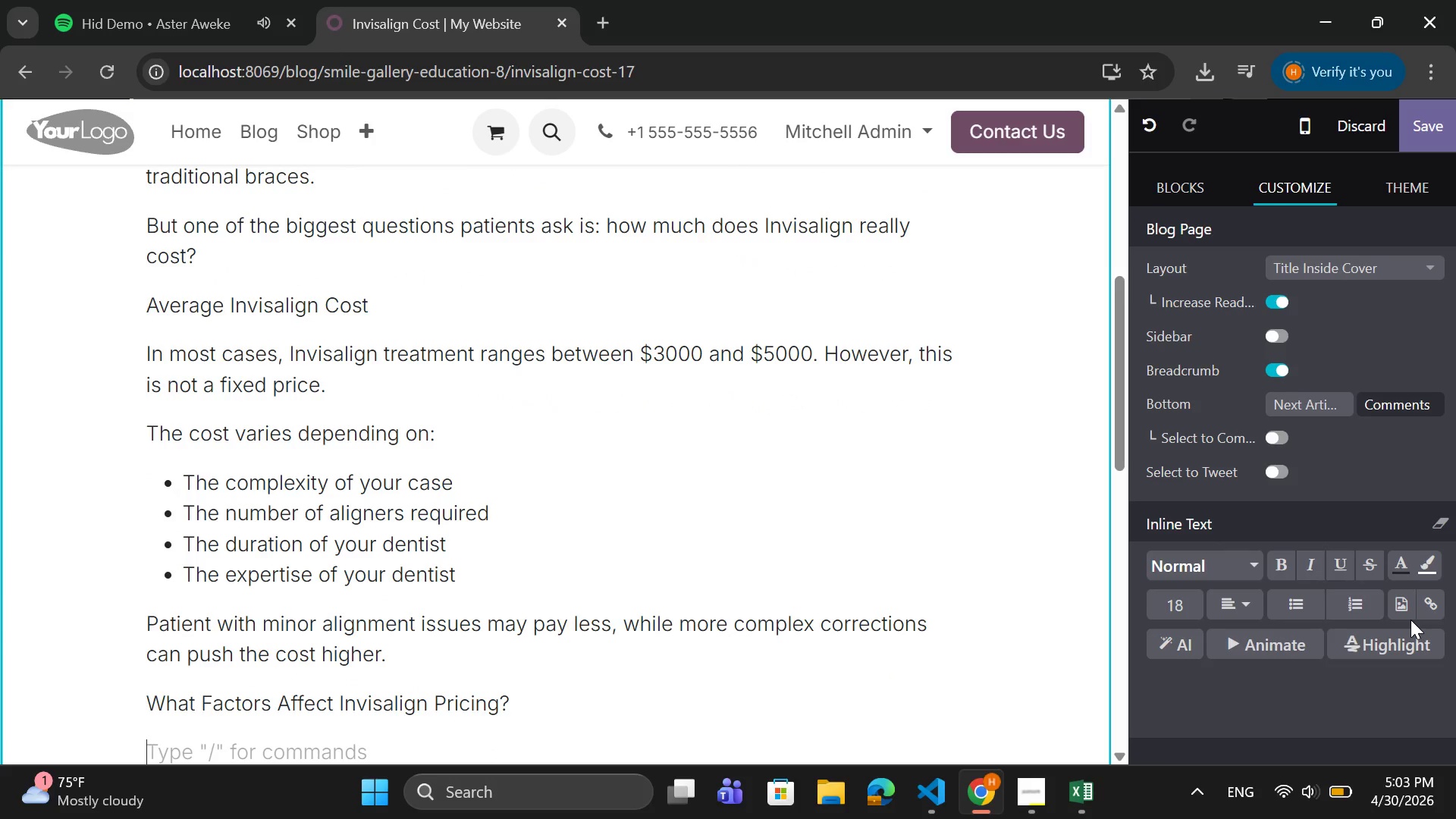 
type(Understanding what goes into the cost helps you make and informed desicios)
key(Backspace)
key(Backspace)
type(on)
key(Backspace)
key(Backspace)
key(Backspace)
key(Backspace)
key(Backspace)
key(Backspace)
type(cision.)
 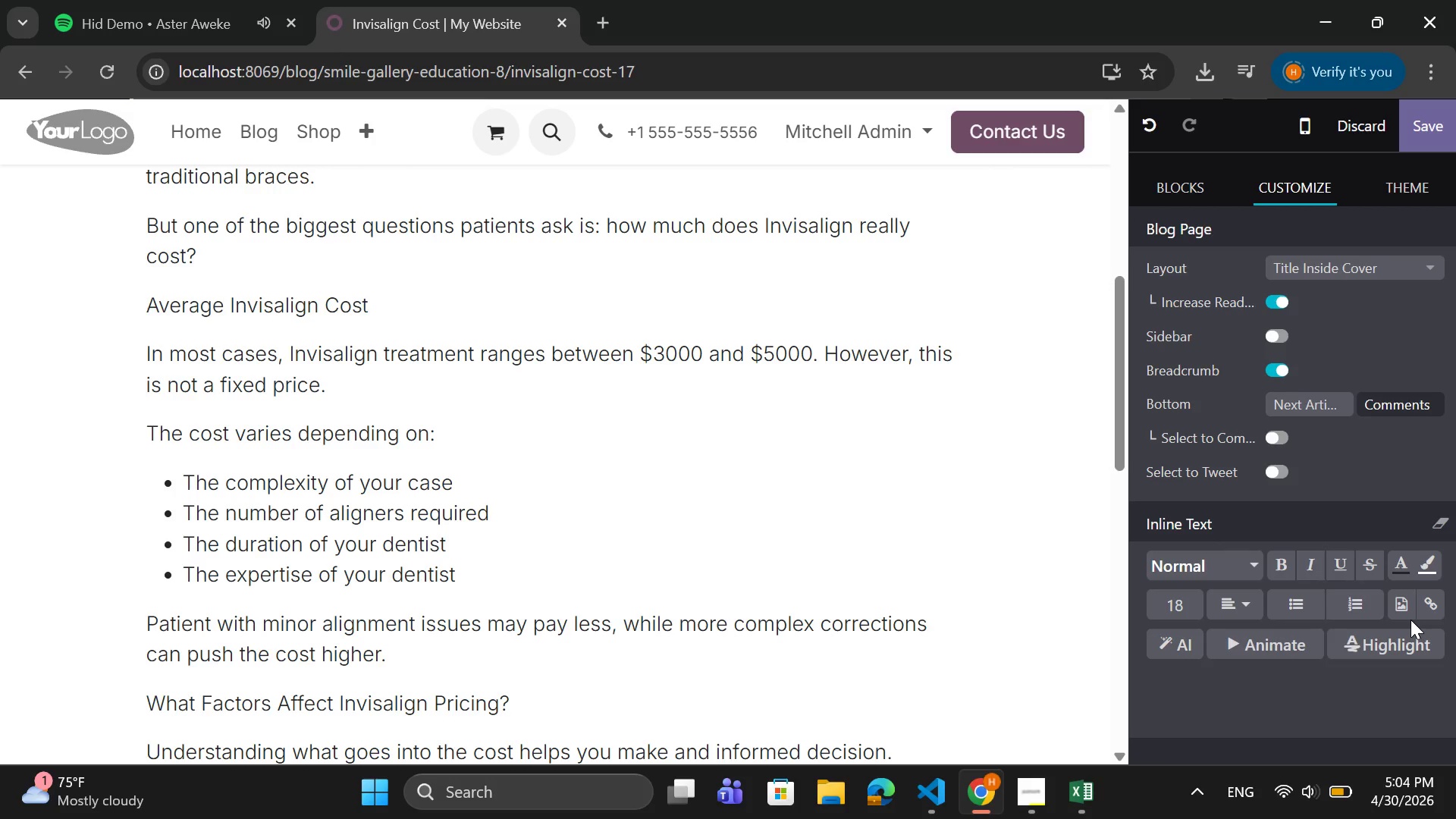 
key(Enter)
 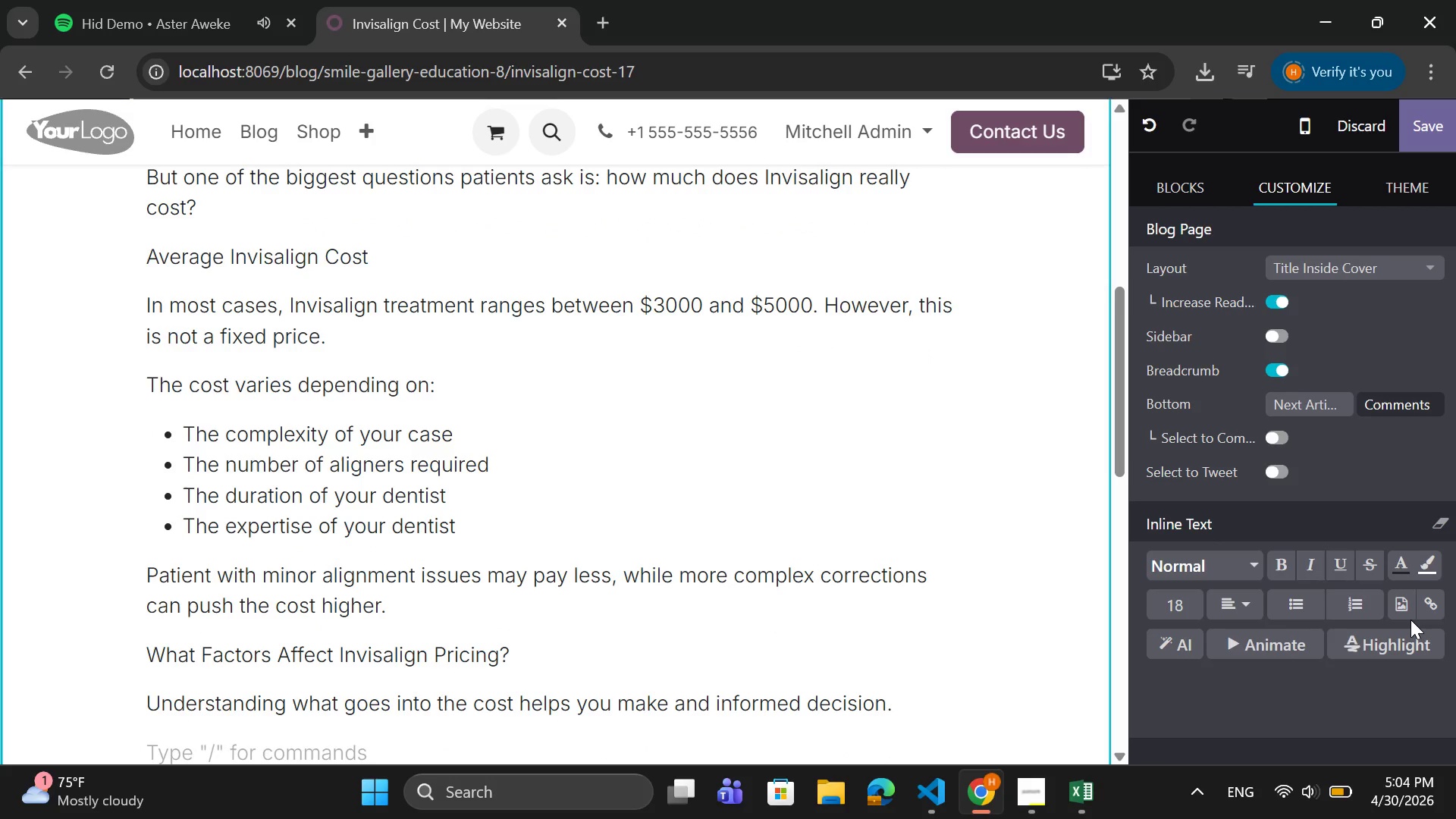 
type(1. cs)
key(Backspace)
type(ase )
key(Backspace)
key(Backspace)
key(Backspace)
key(Backspace)
key(Backspace)
type(c)
key(Backspace)
type(Case Complec)
key(Backspace)
type(xity)
 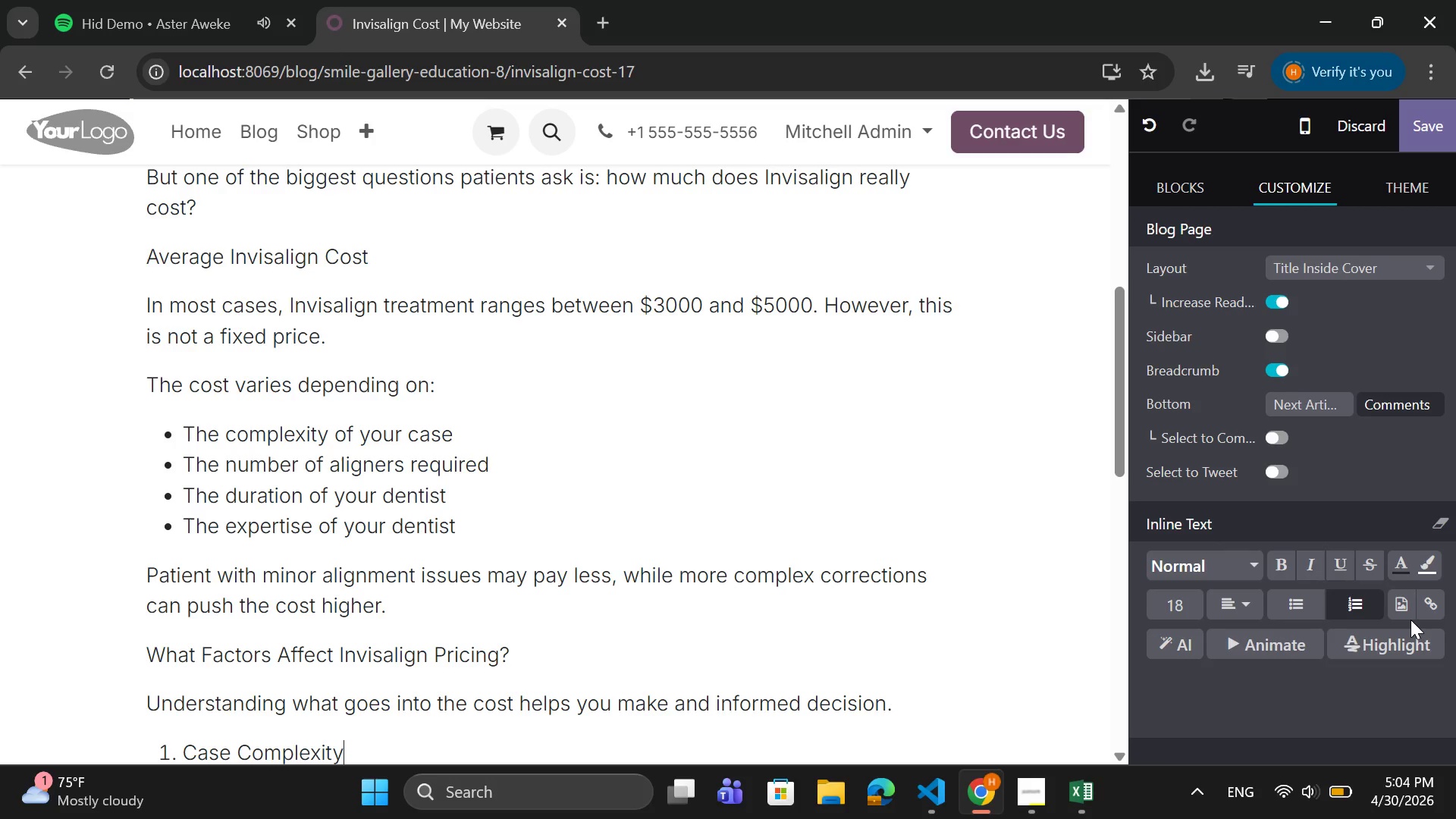 
key(Enter)
 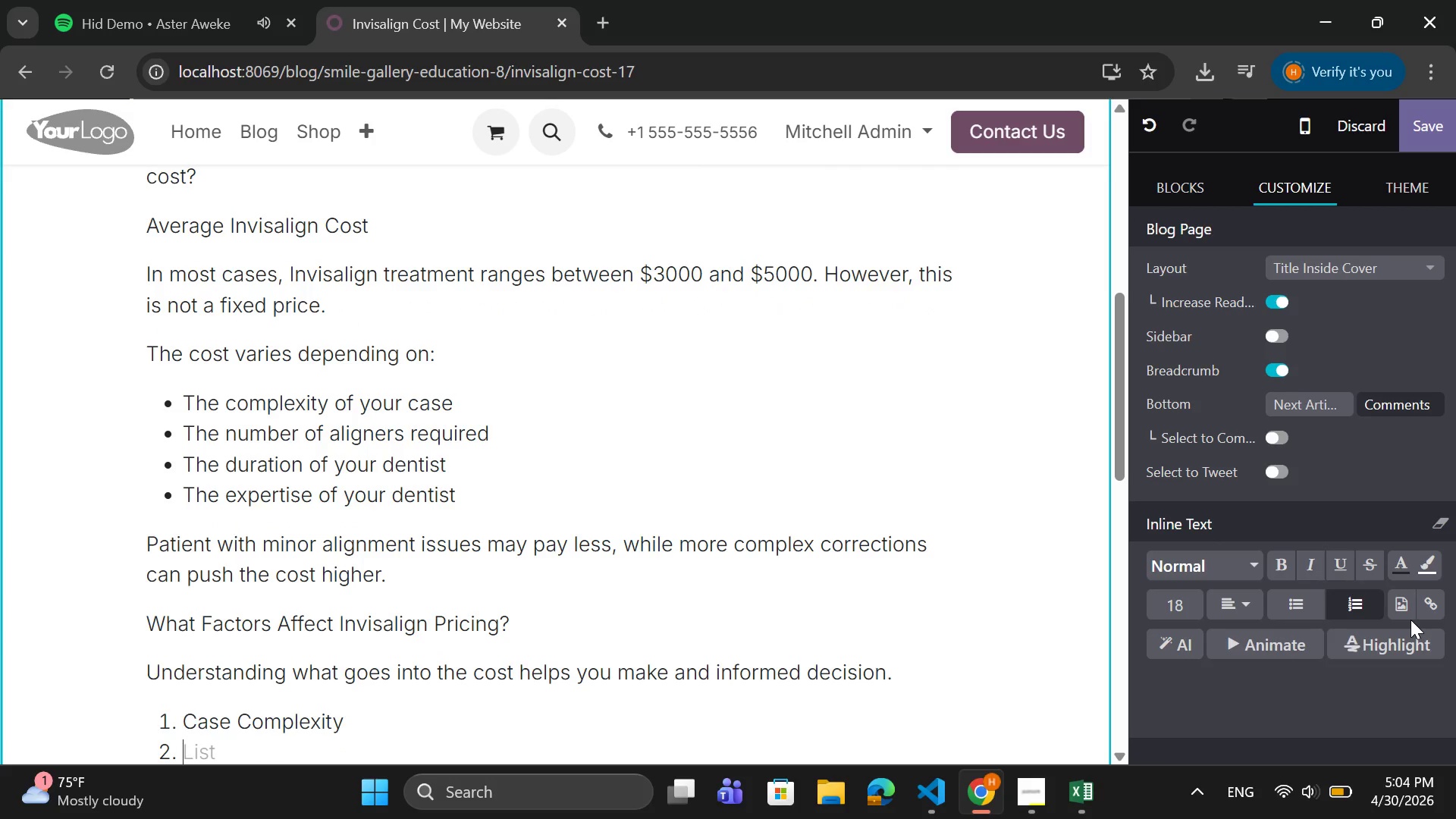 
type(Treatmetn)
key(Backspace)
key(Backspace)
type(nt Duration)
 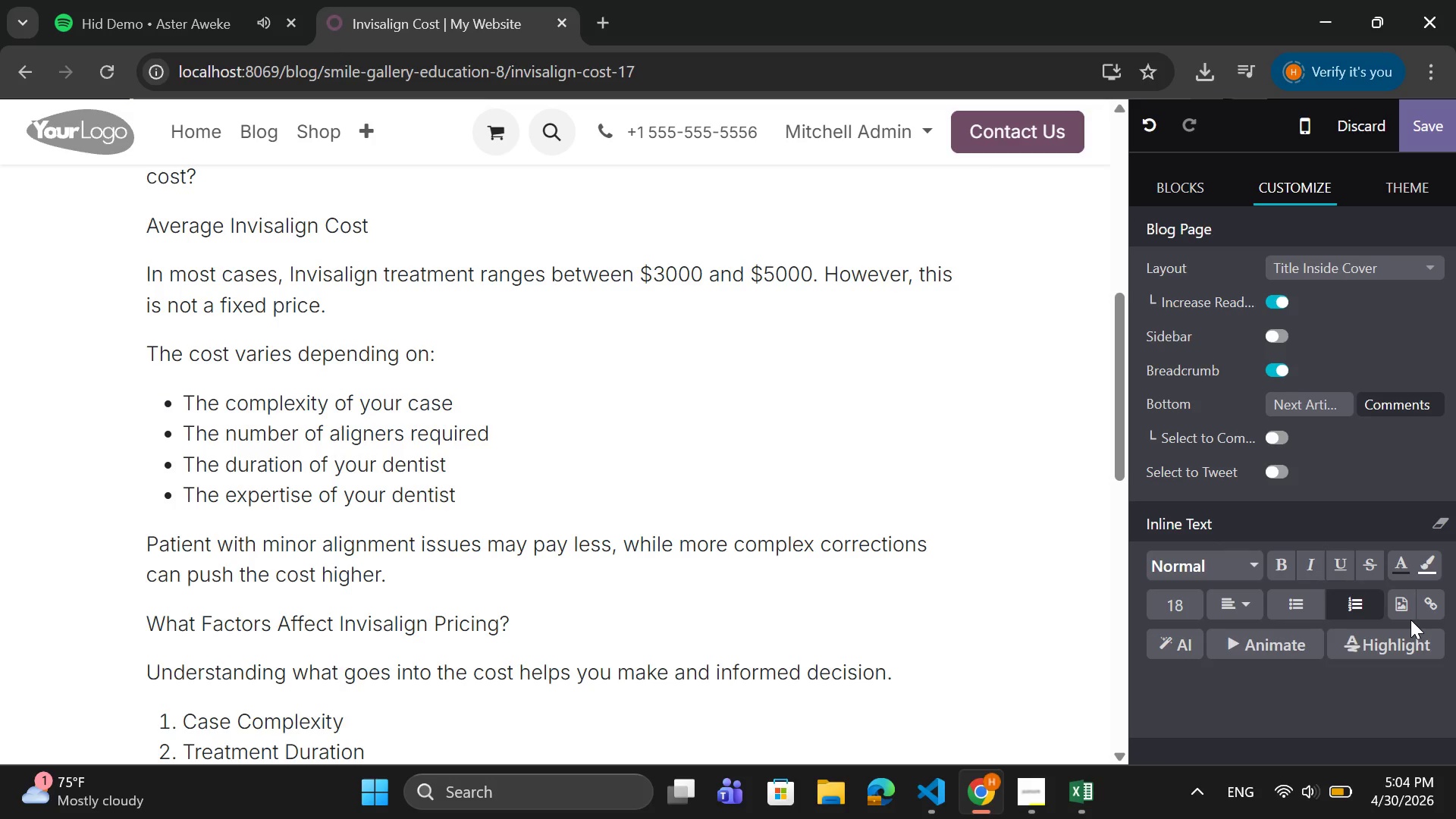 
key(Enter)
 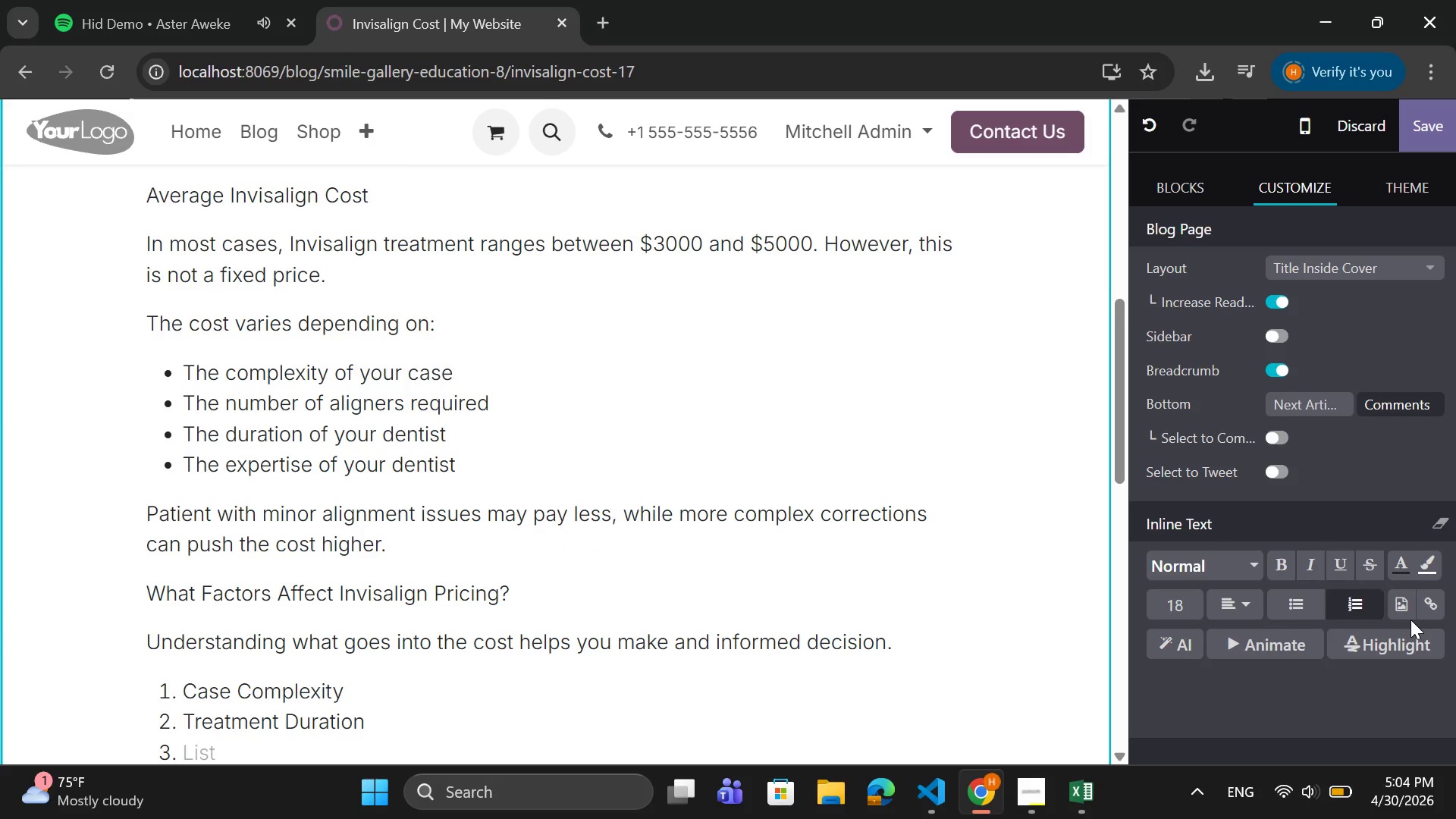 
type(Technologu=y)
key(Backspace)
key(Backspace)
key(Backspace)
type(y )
 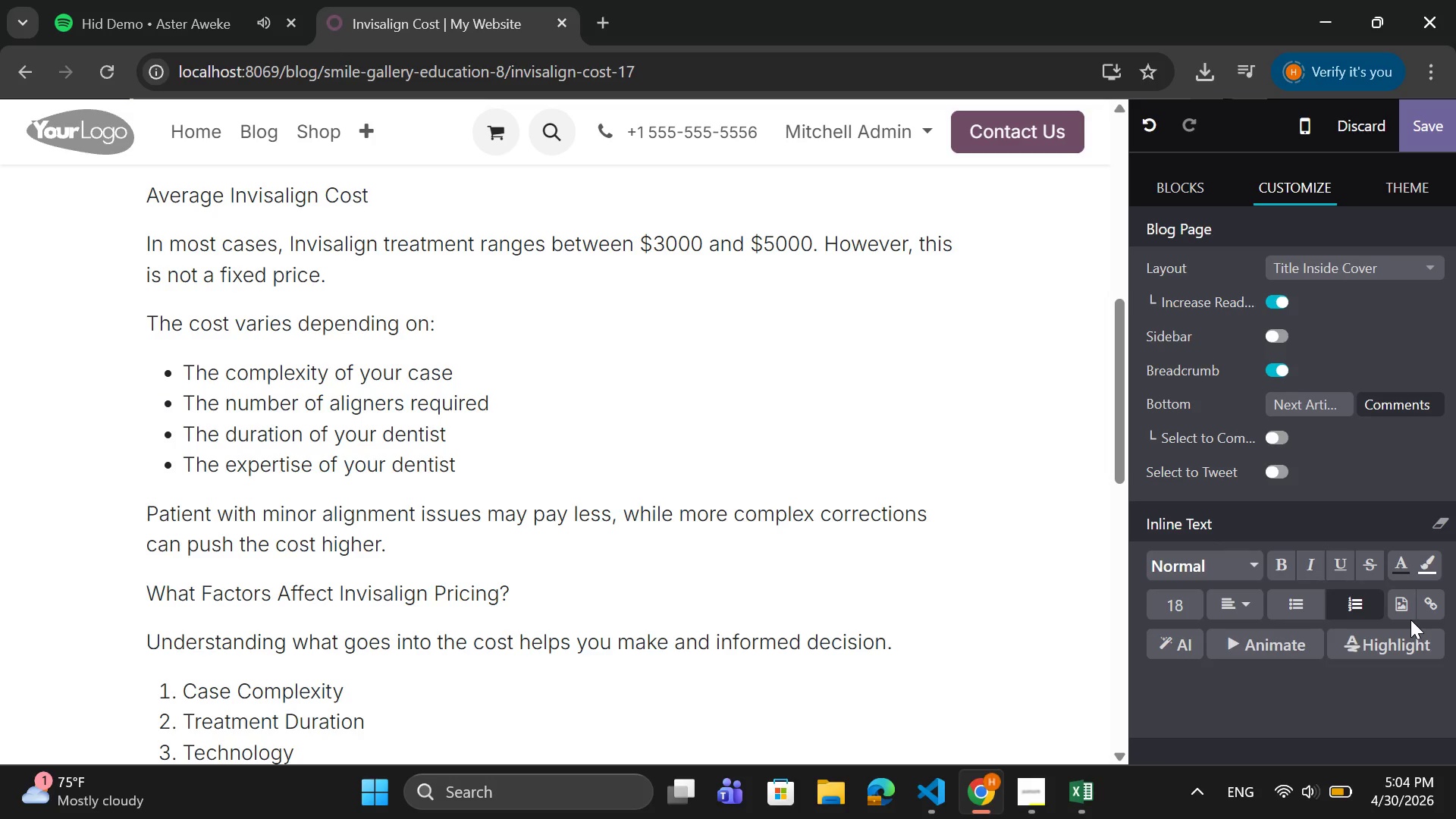 
type(& Customization)
 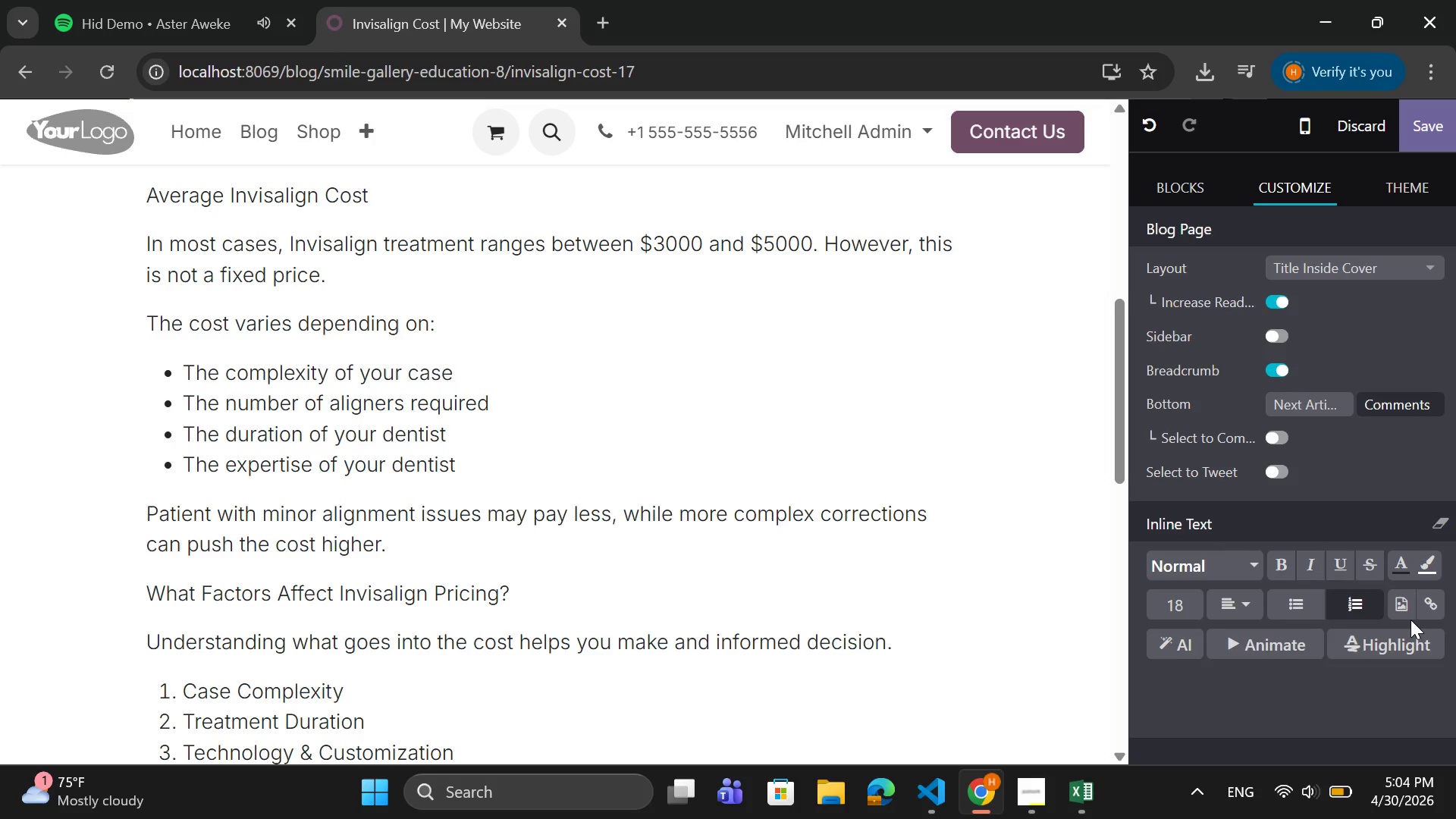 
key(Enter)
 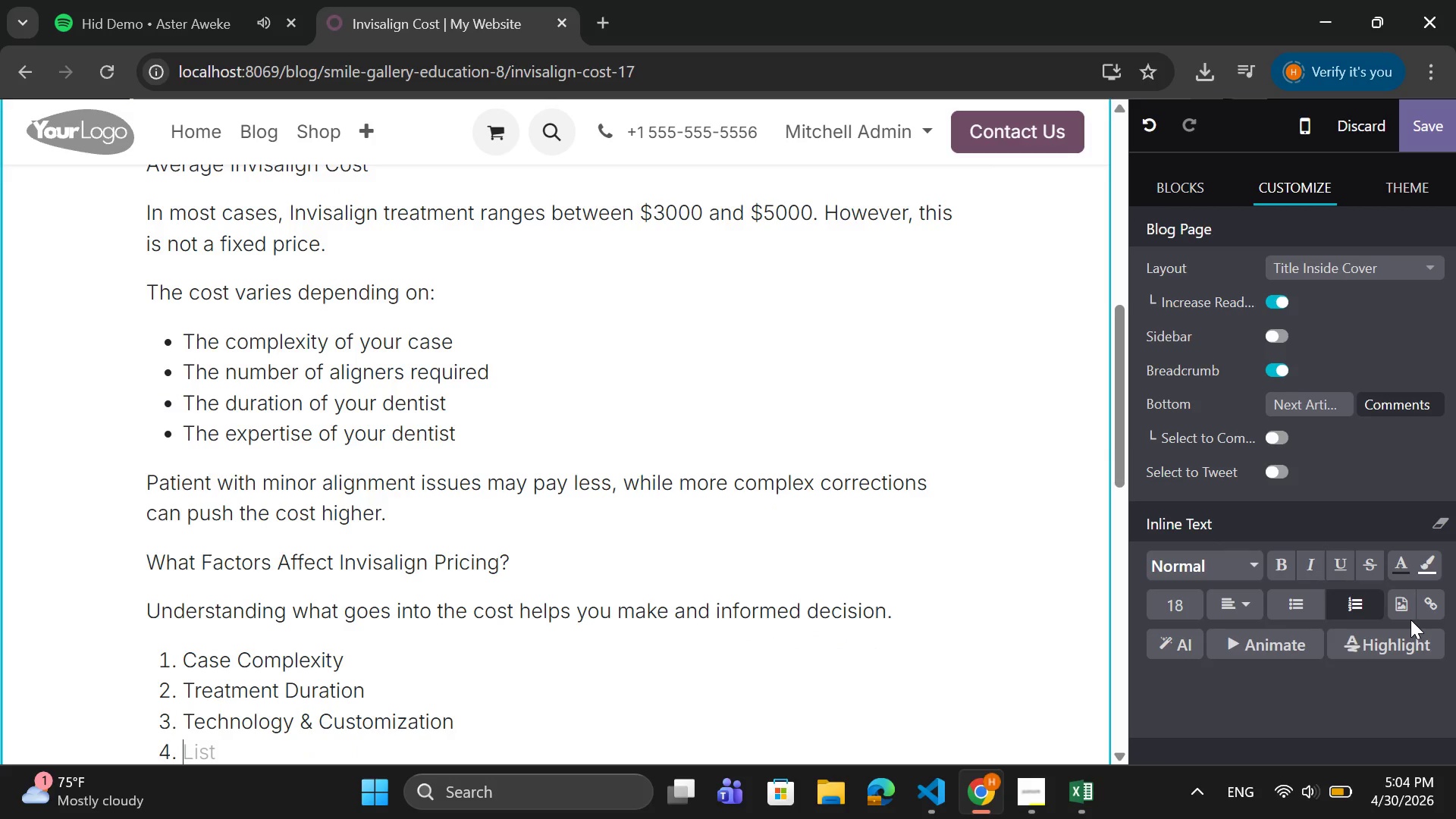 
type(Dentist Expertise)
 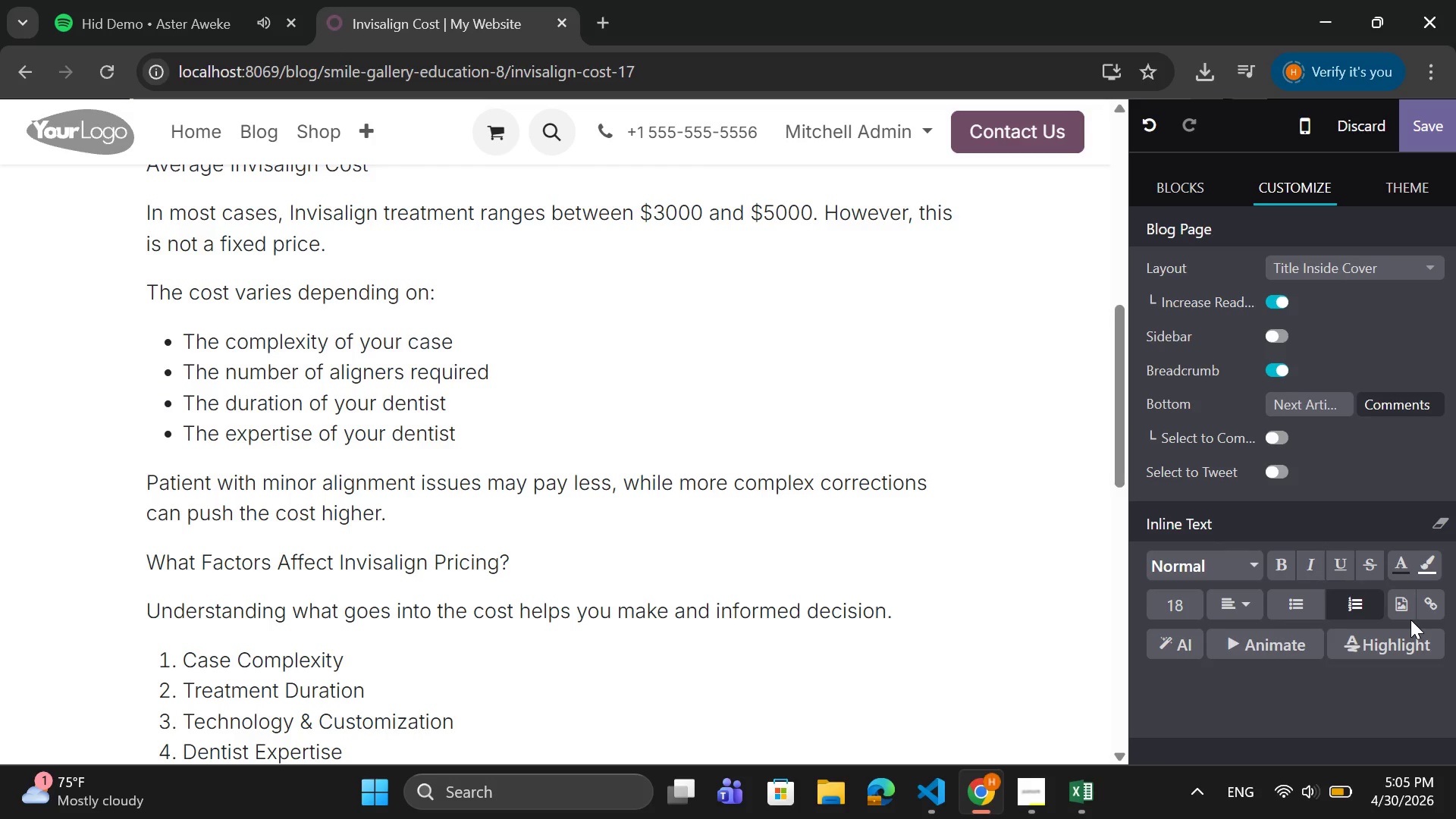 
key(Enter)
 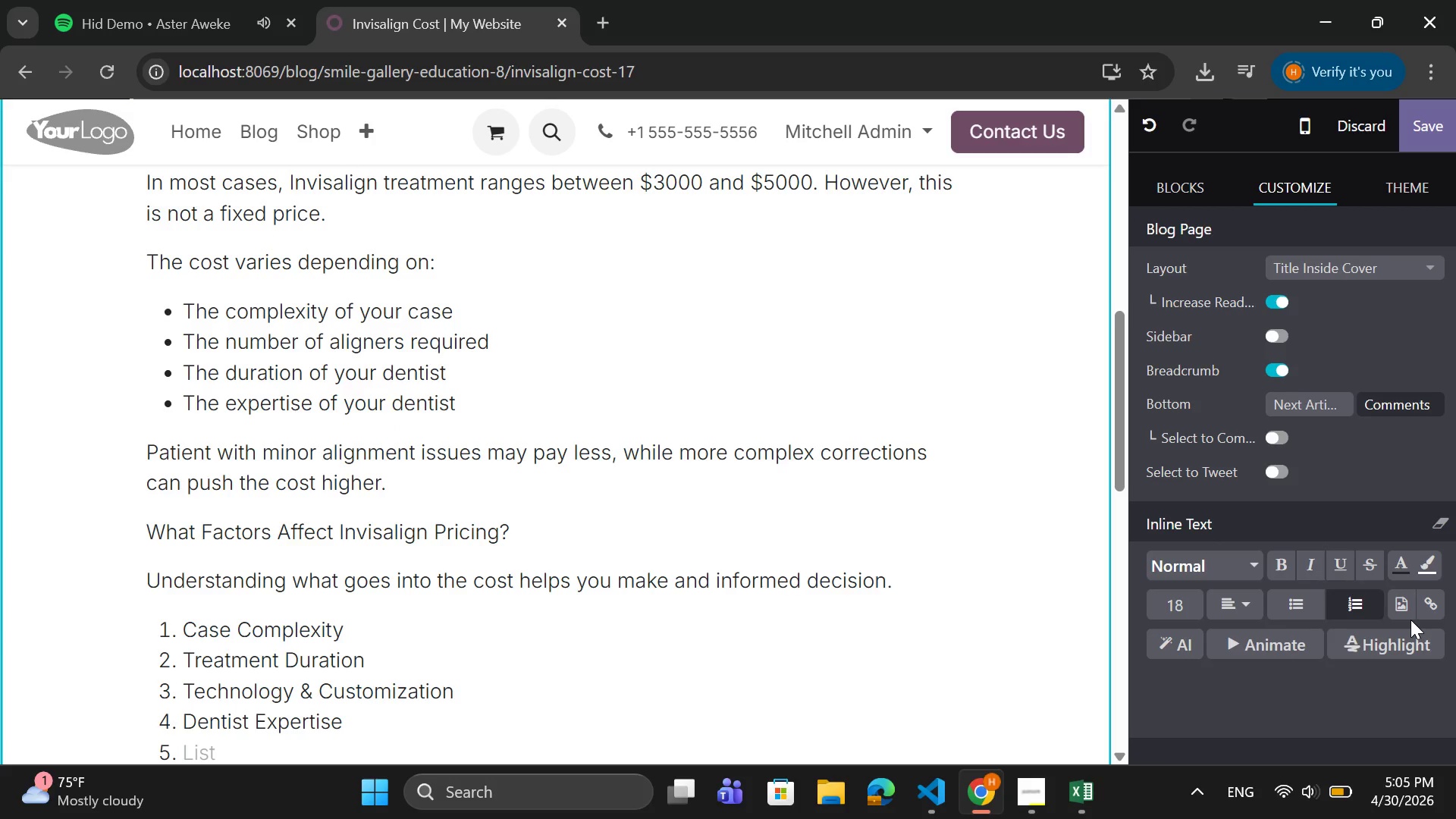 
key(Backspace)
 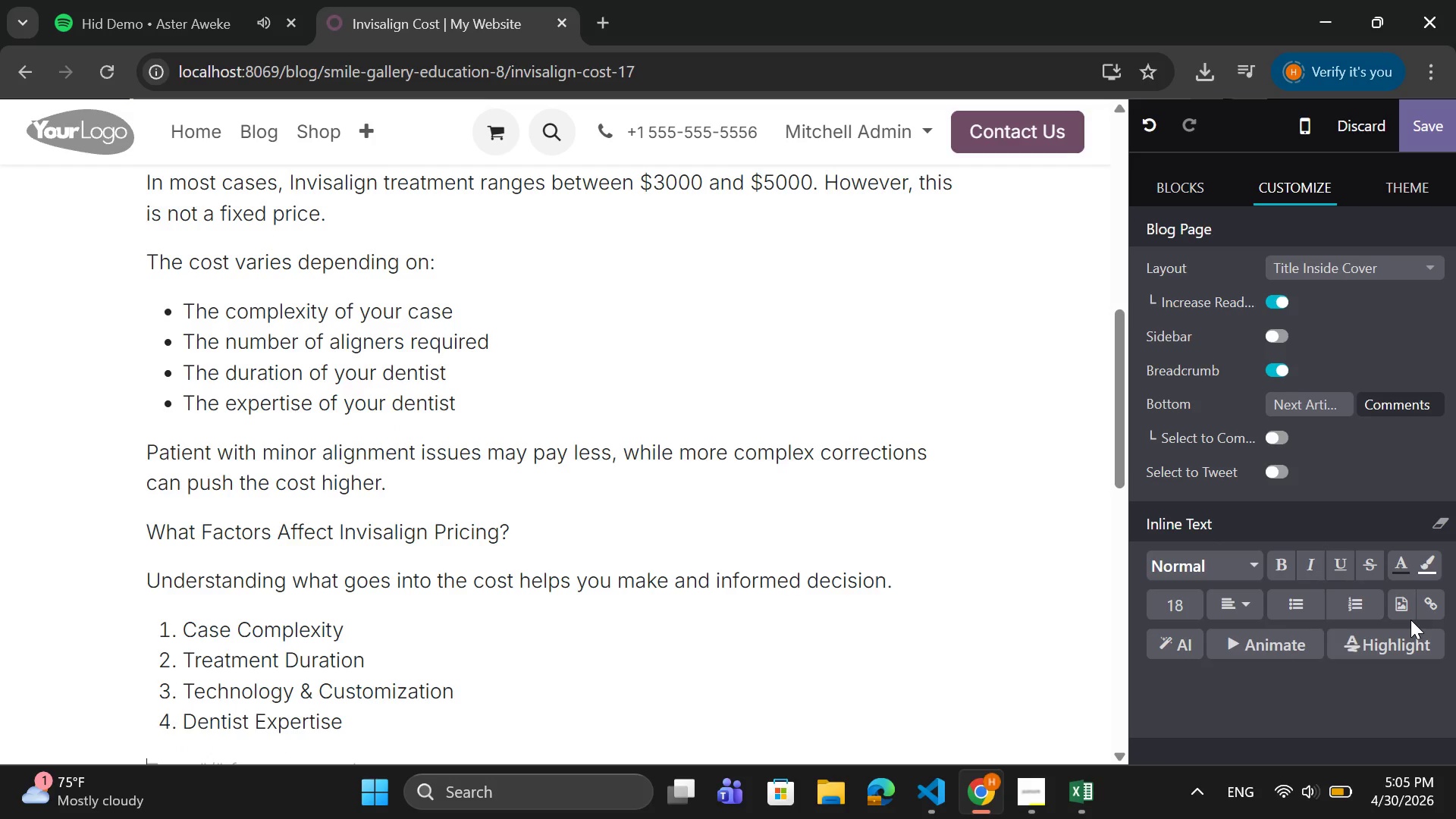 
key(Backspace)
 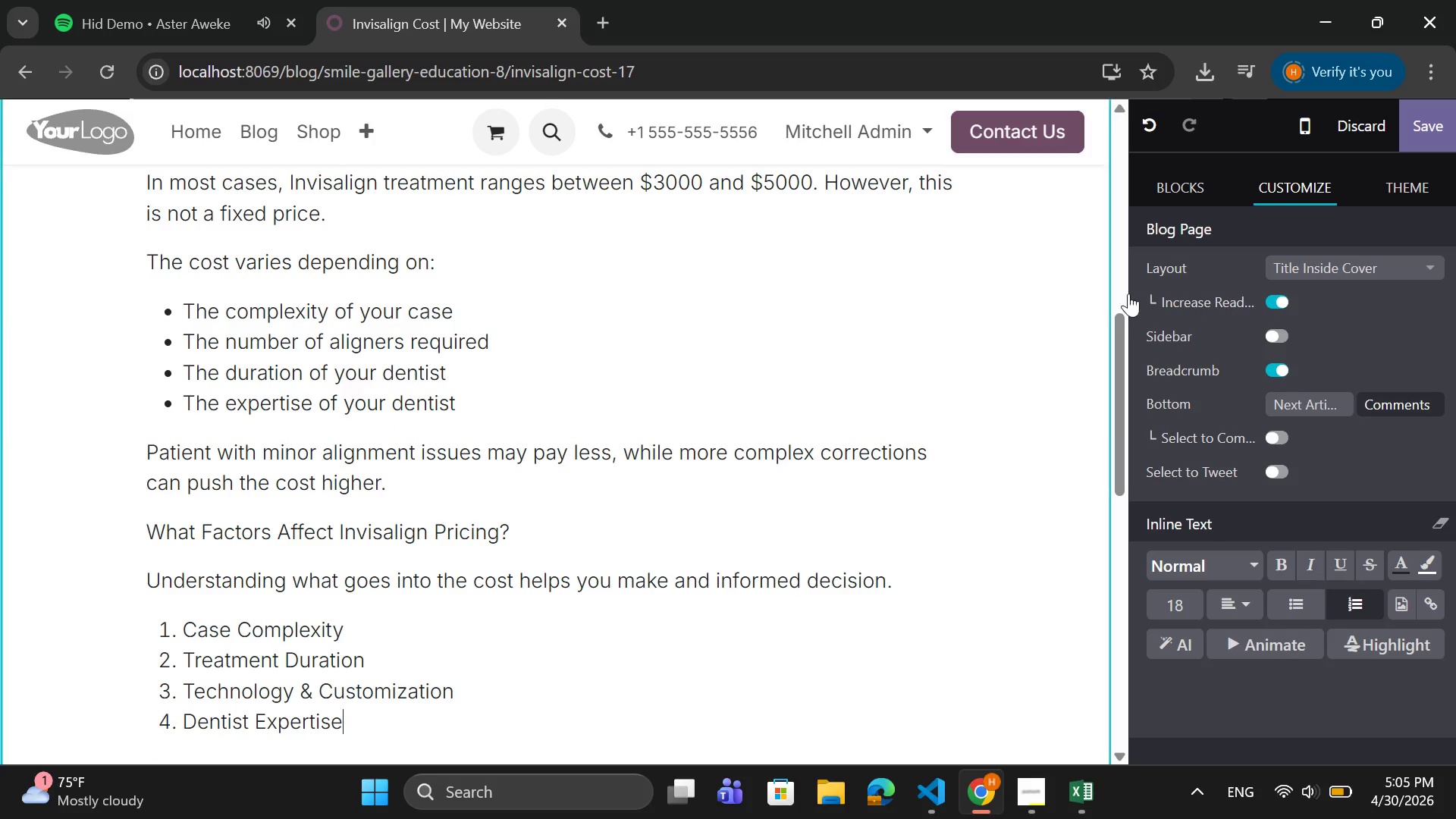 
left_click([350, 629])
 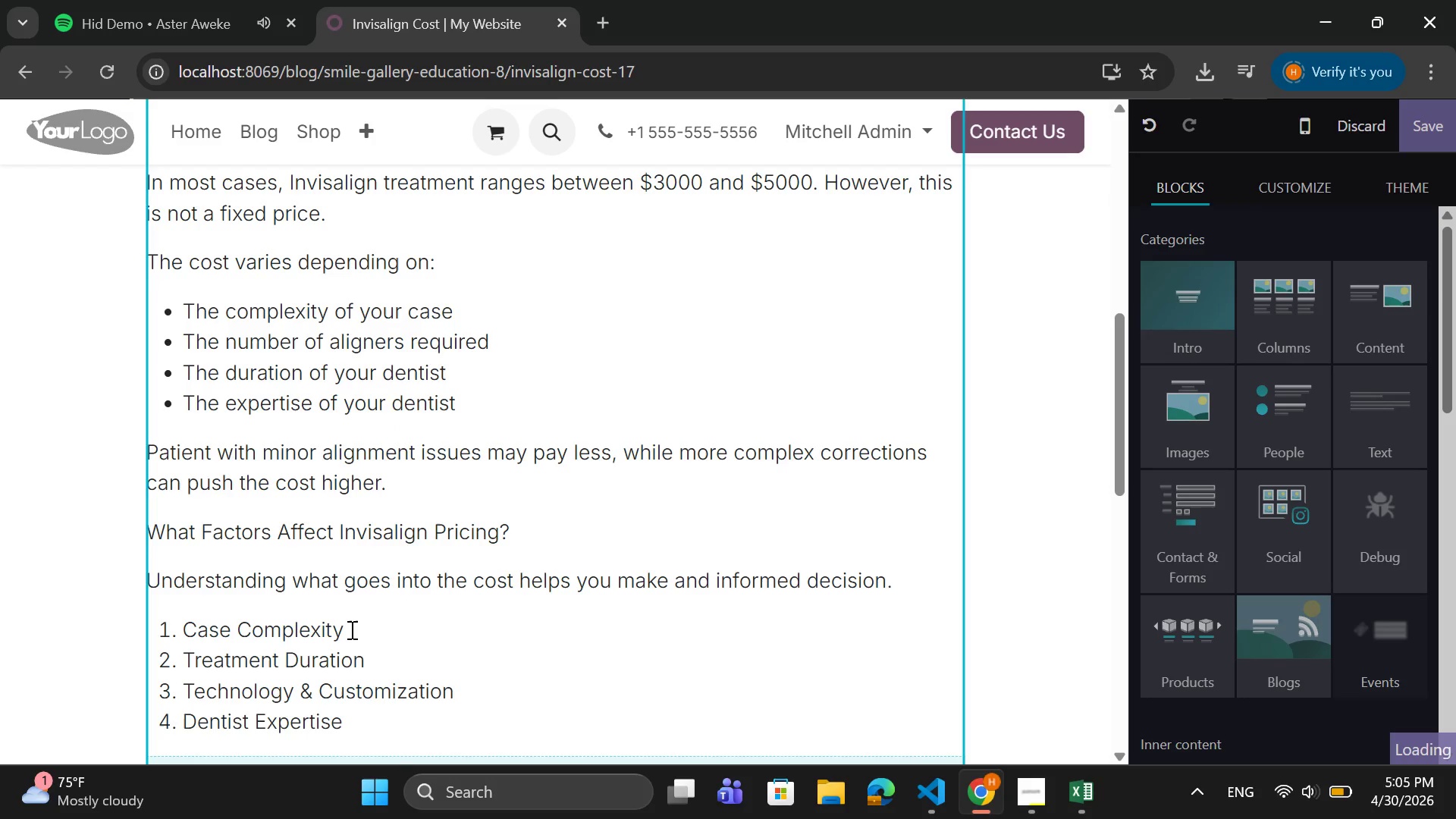 
key(Enter)
 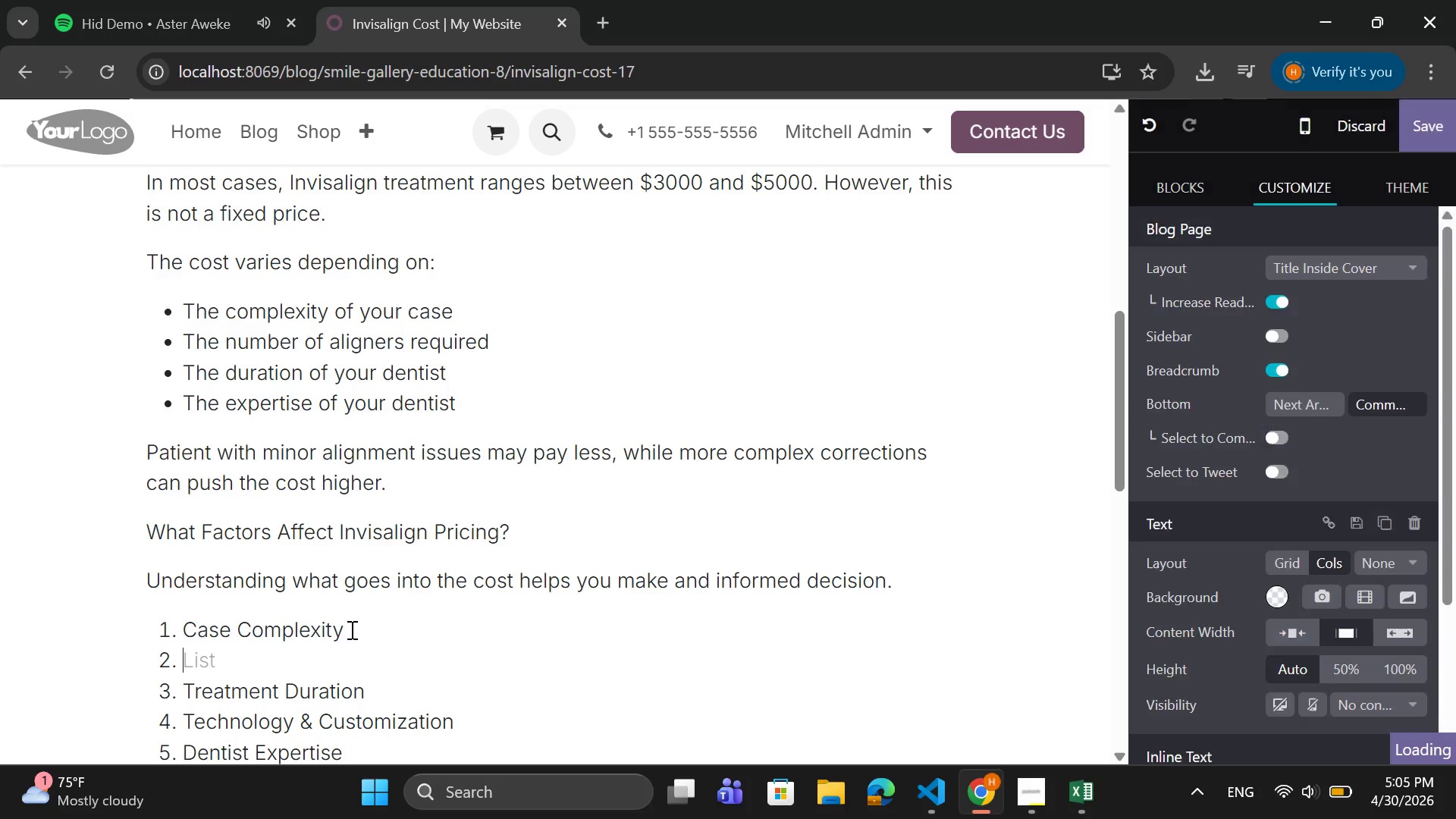 
key(Backspace)
 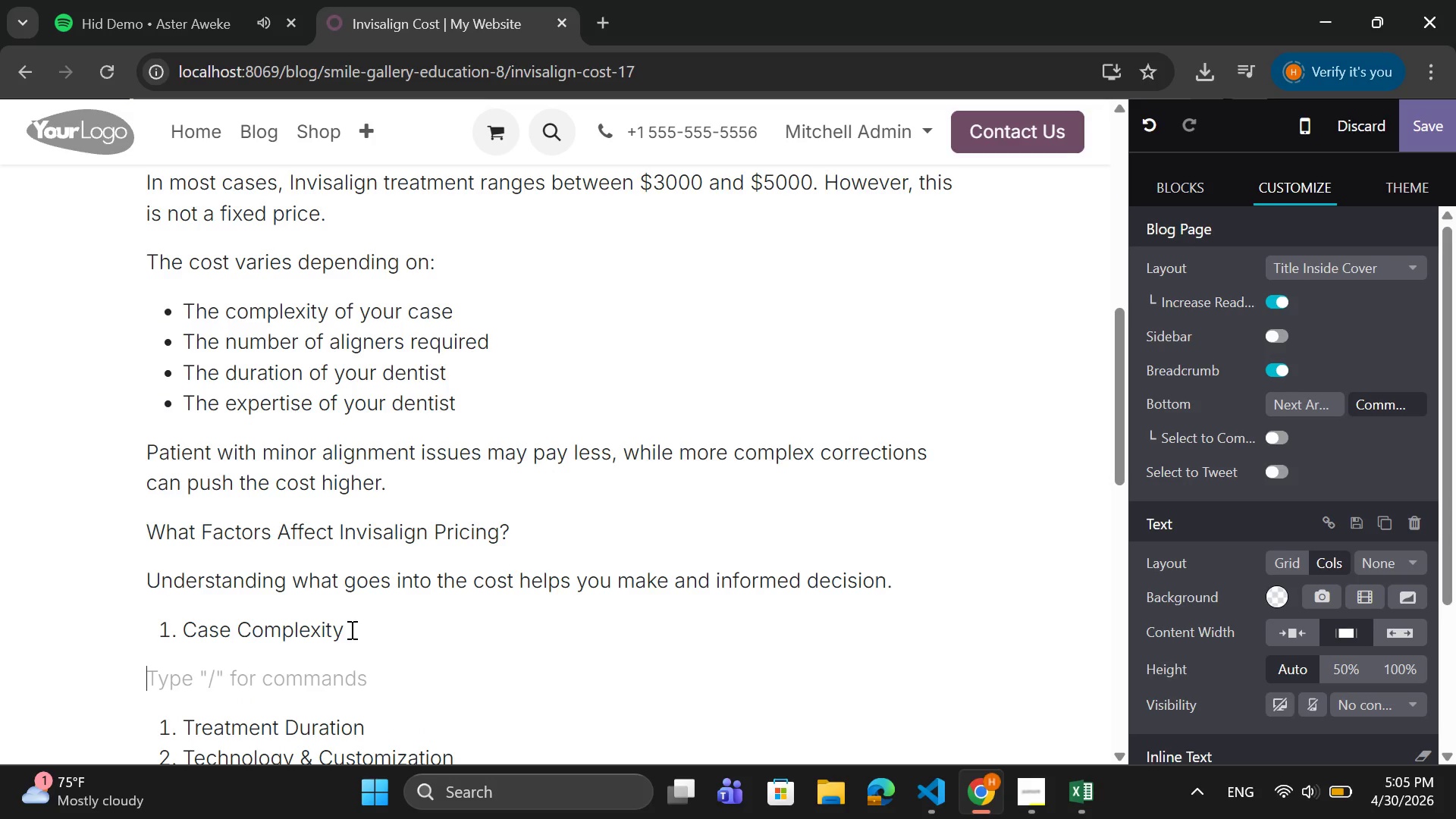 
key(Backspace)
 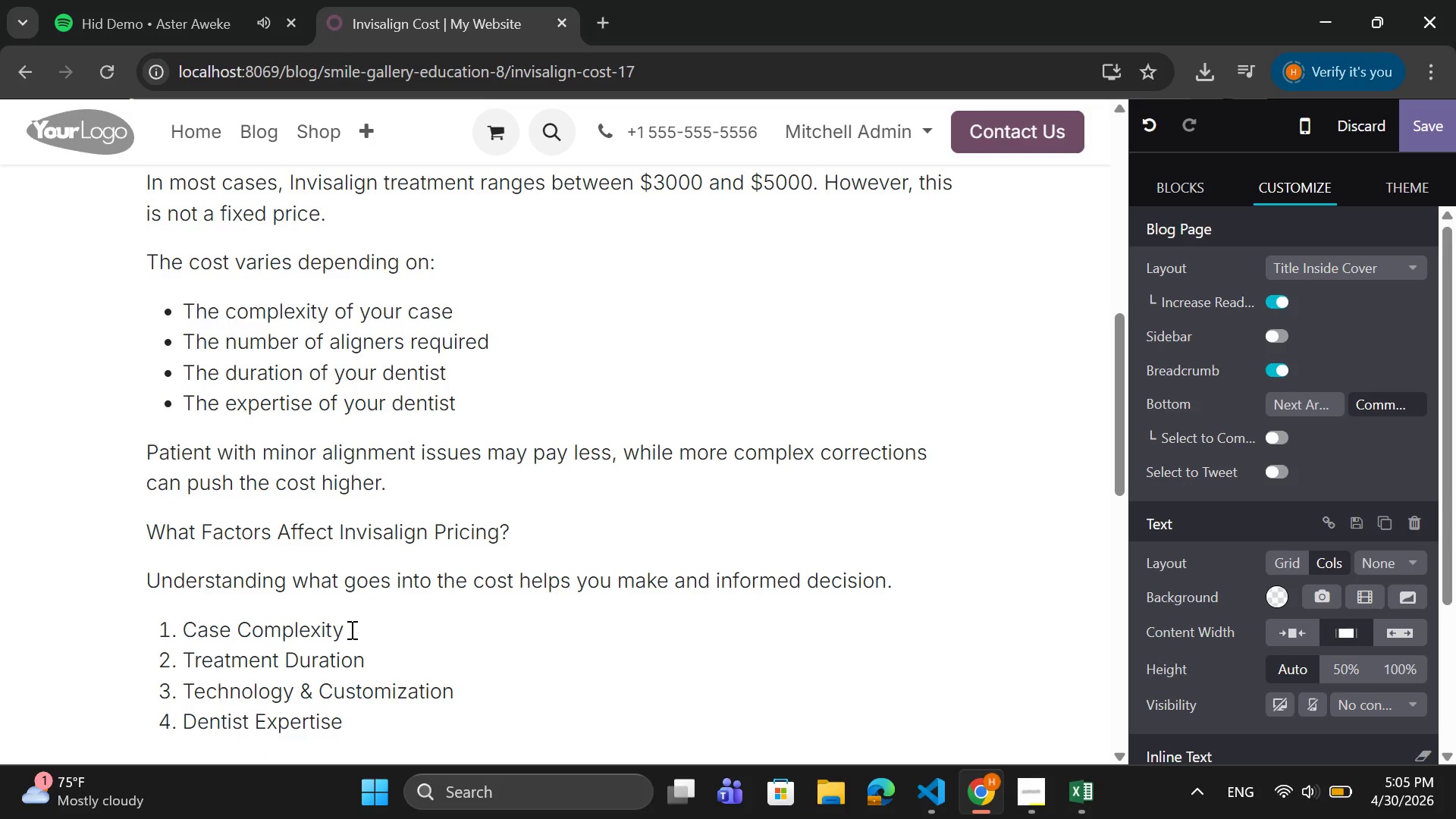 
key(Enter)
 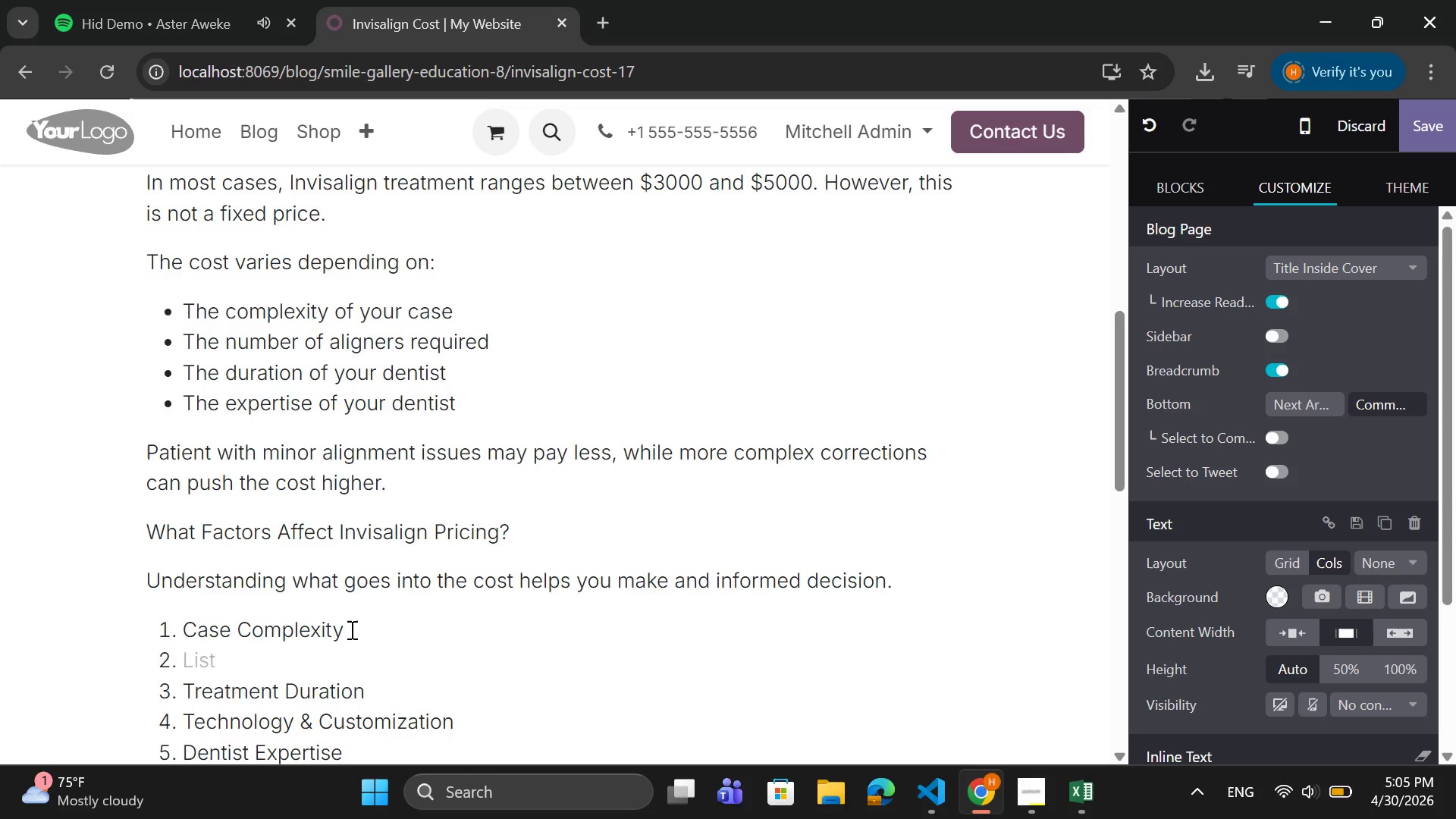 
key(Backspace)
 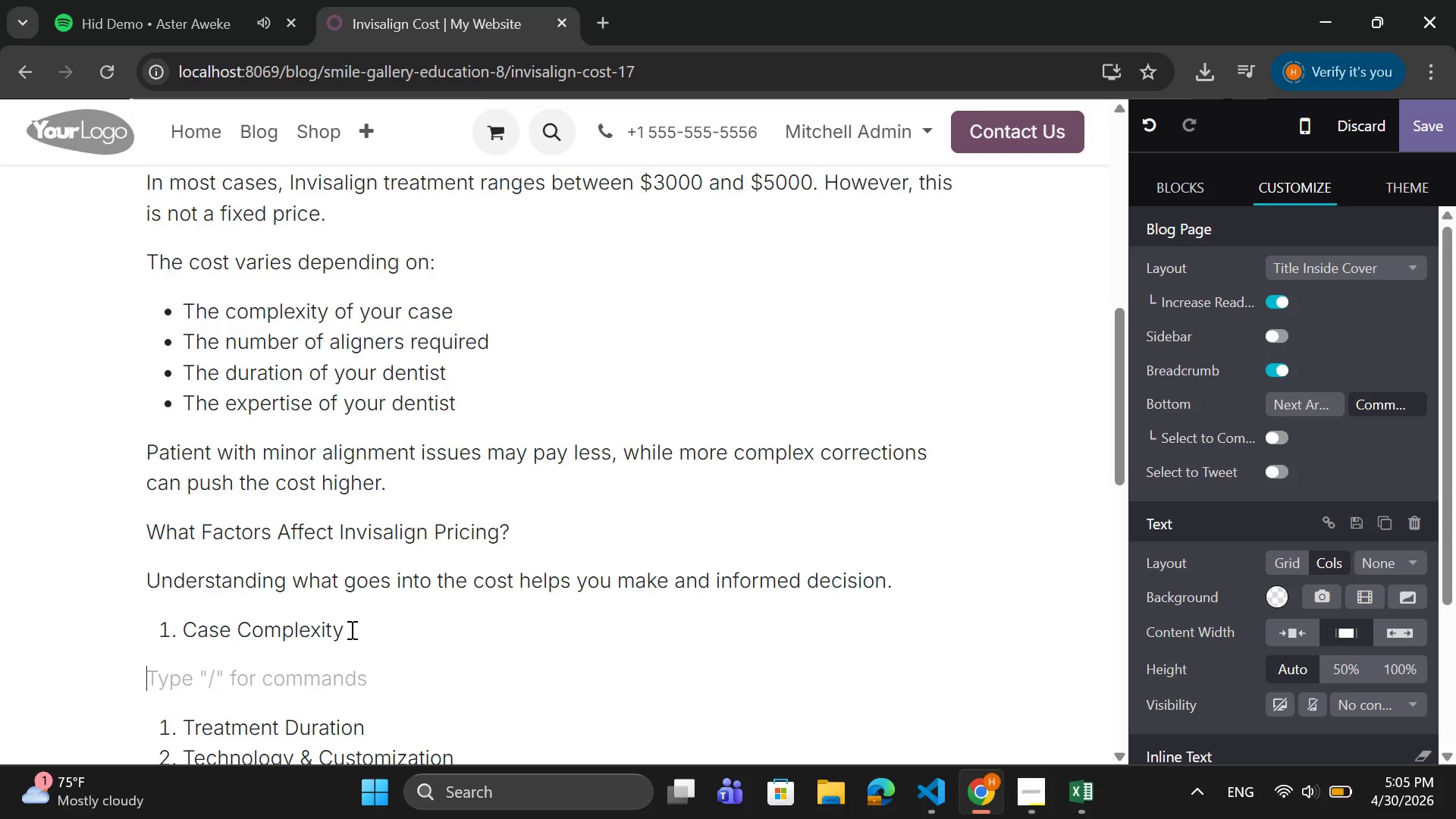 
wait(7.11)
 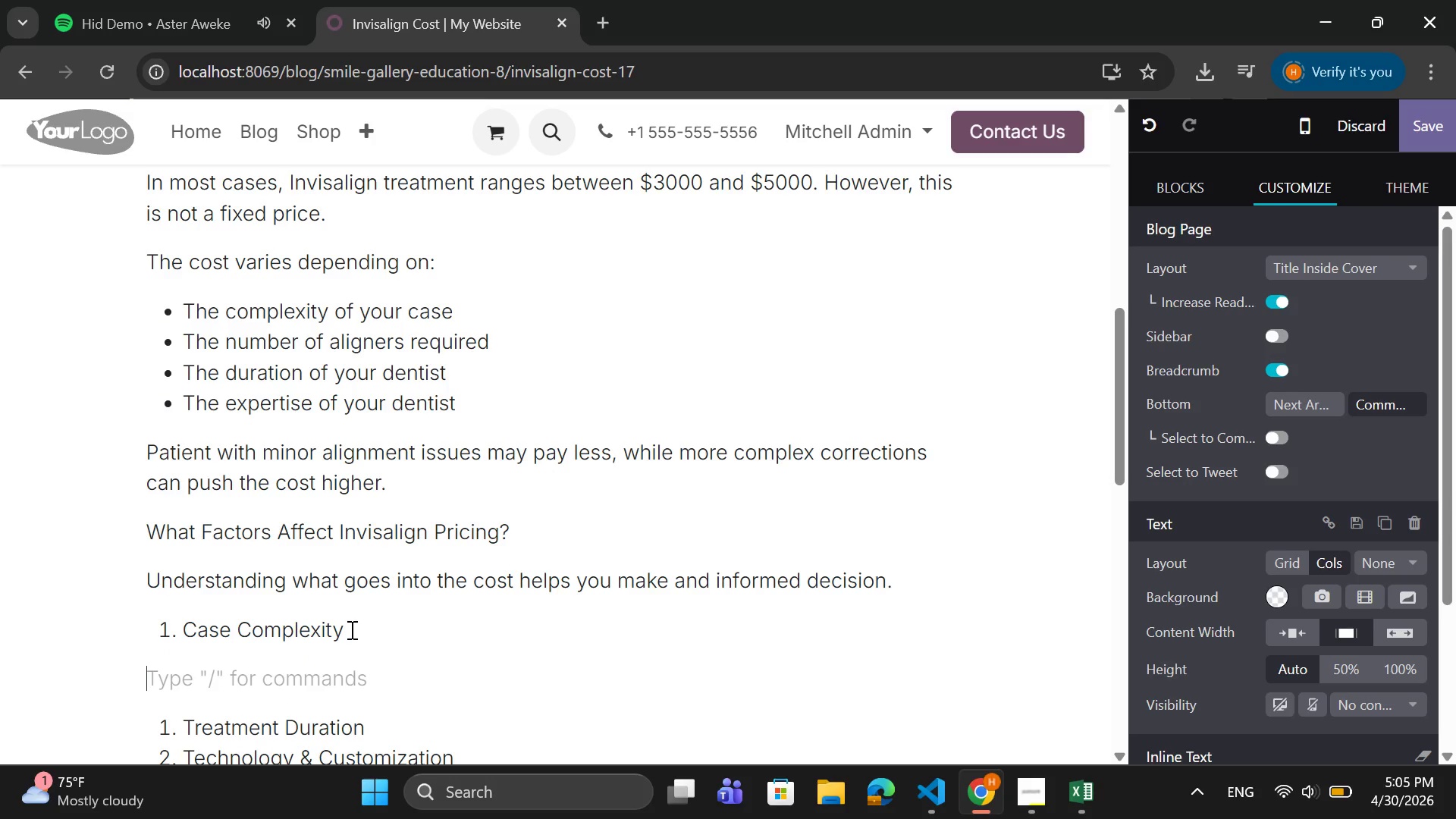 
type(Longer)
key(Backspace)
key(Backspace)
key(Backspace)
key(Backspace)
key(Backspace)
key(Backspace)
 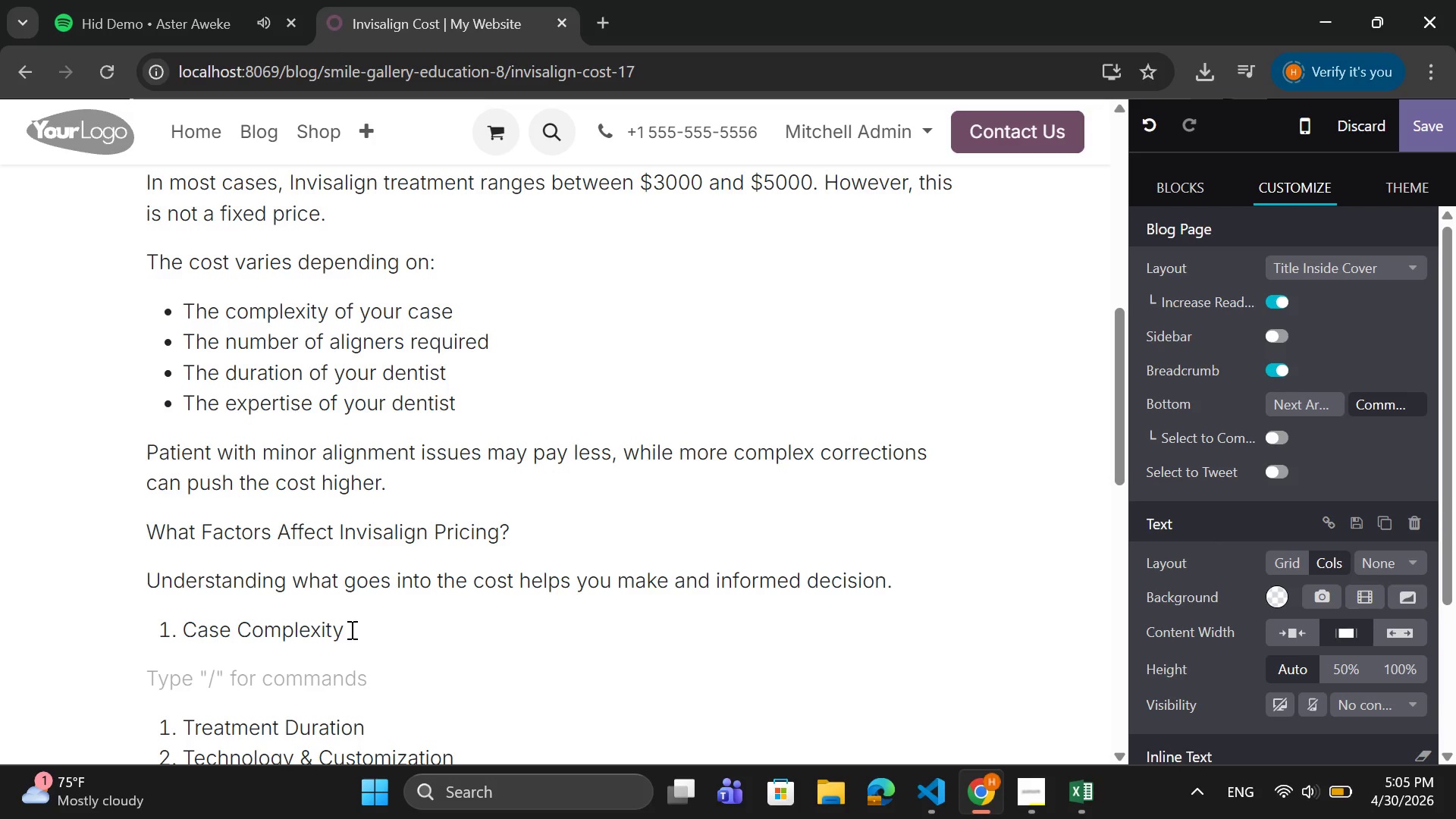 
type(Mild spacing issues cost )
 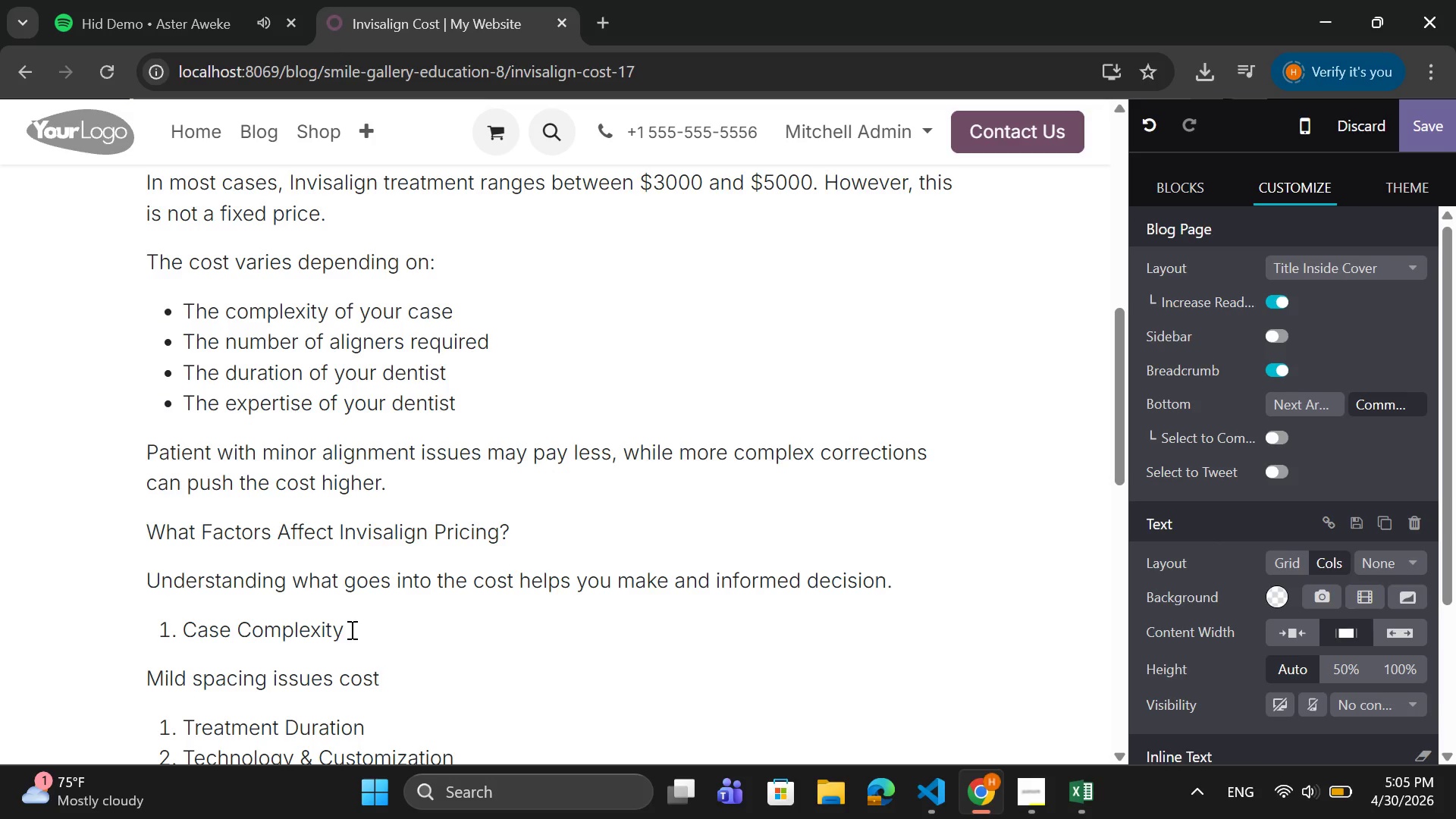 
type(less than severe misalignmet)
key(Backspace)
type(nt)
 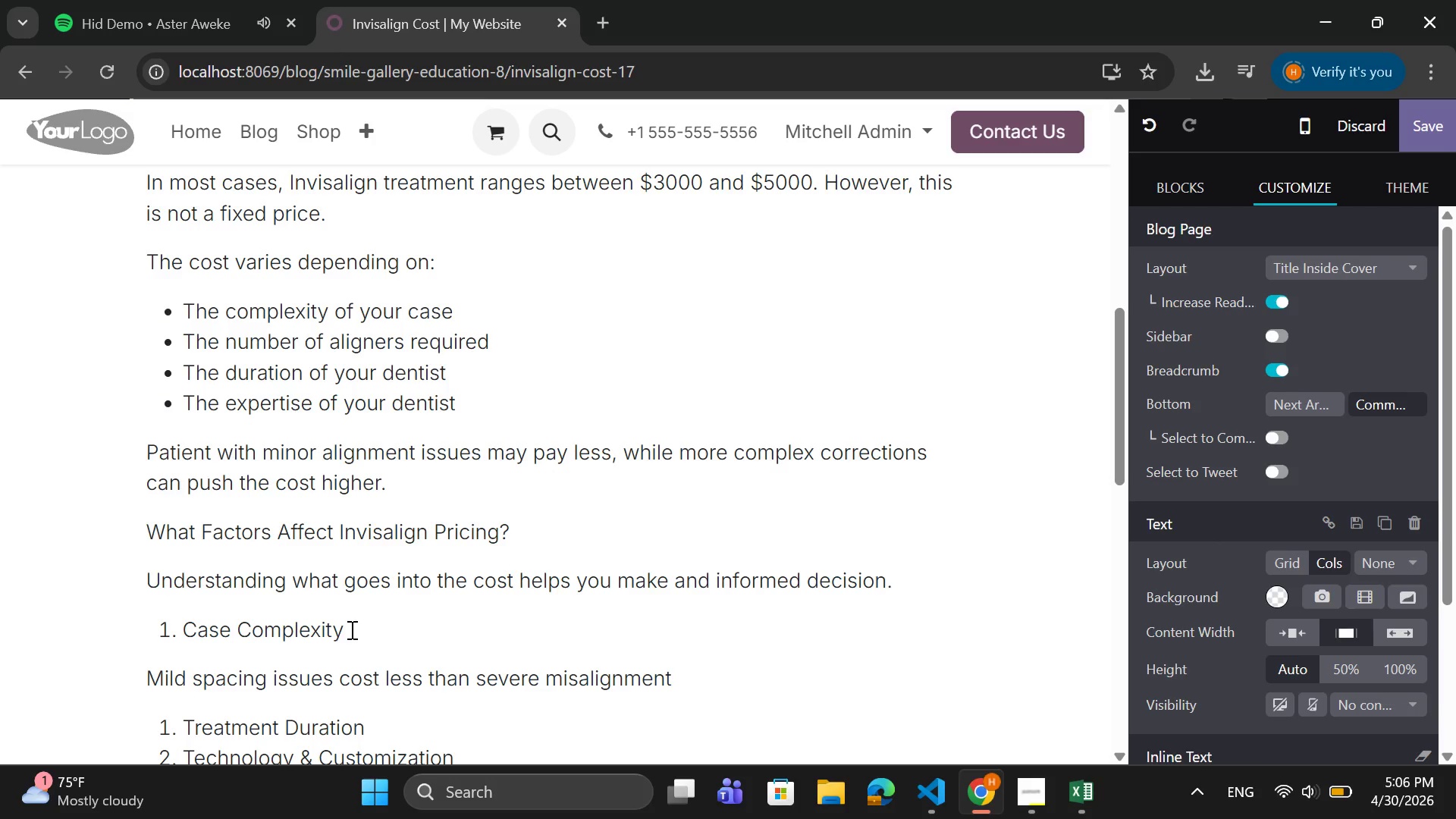 
key(ArrowDown)
 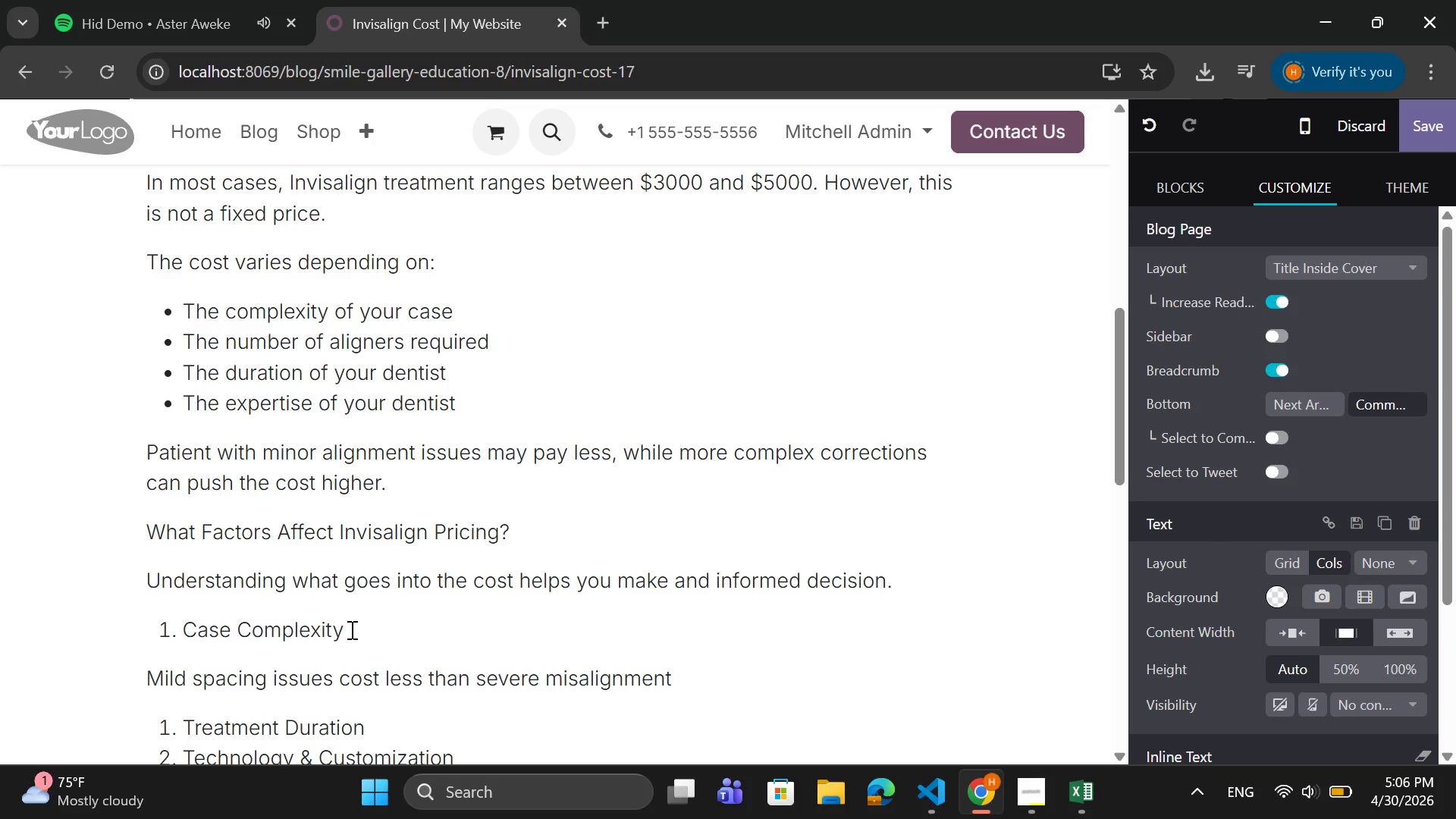 
key(Enter)
 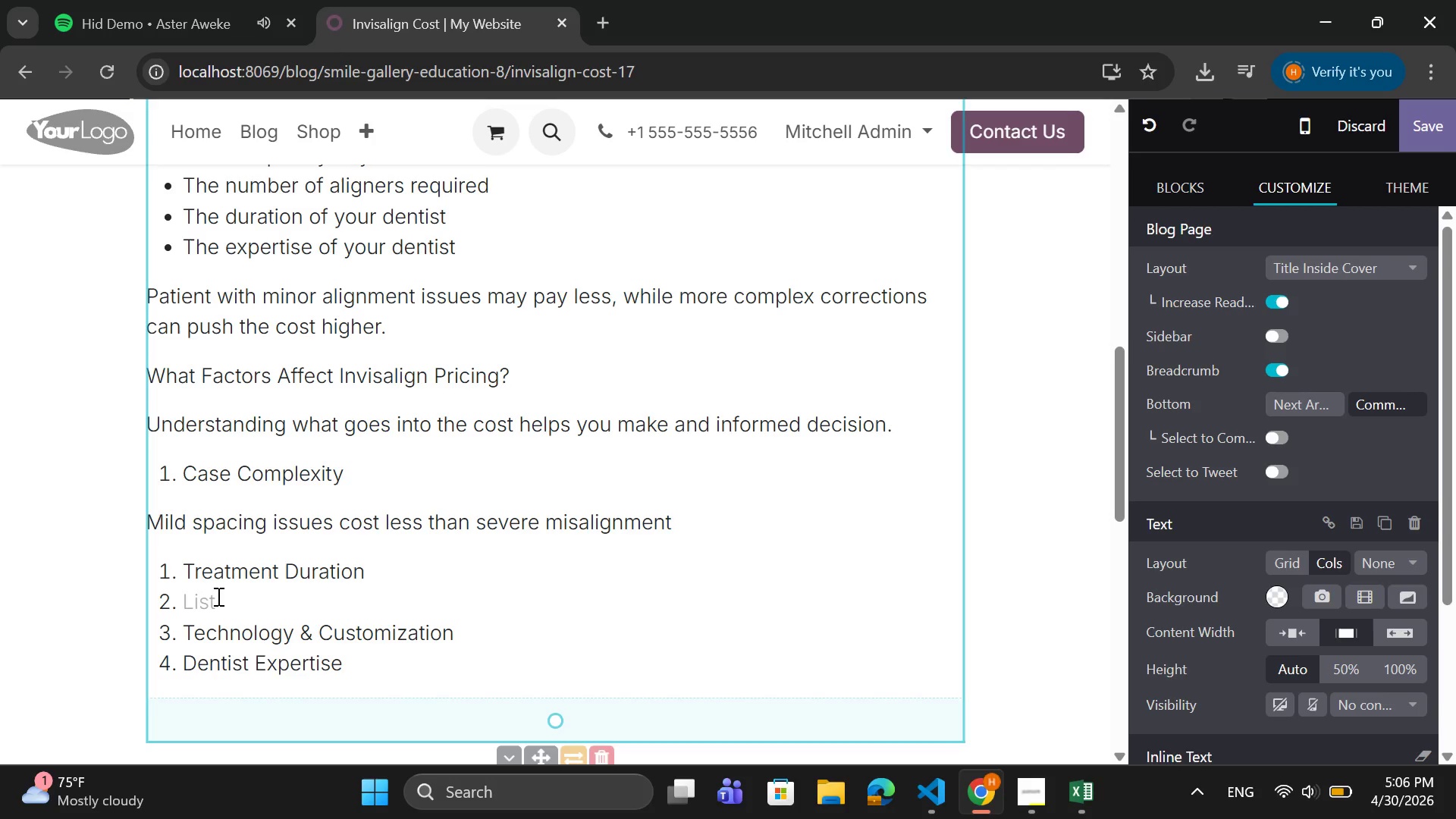 
key(Backspace)
 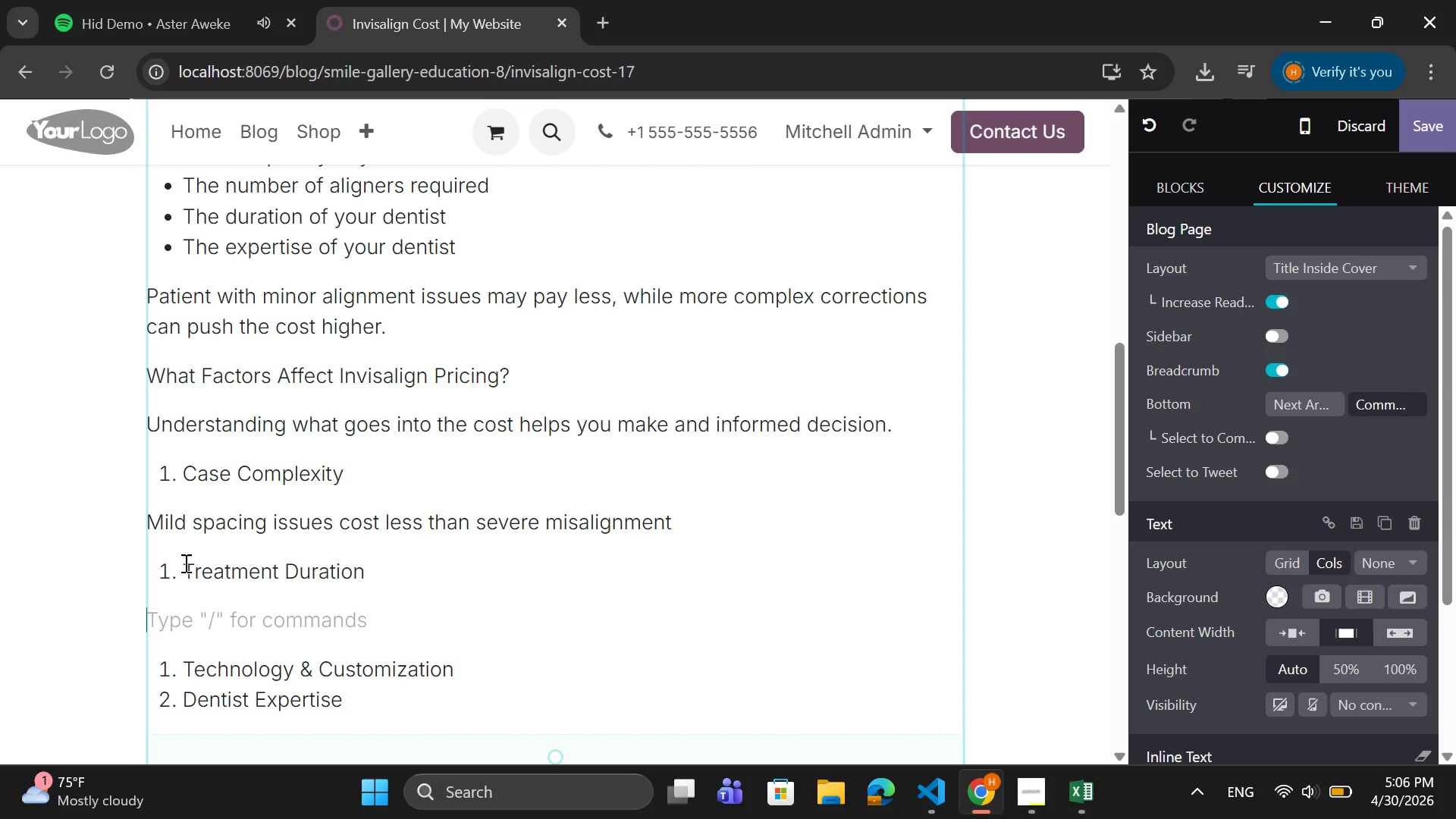 
left_click([170, 568])
 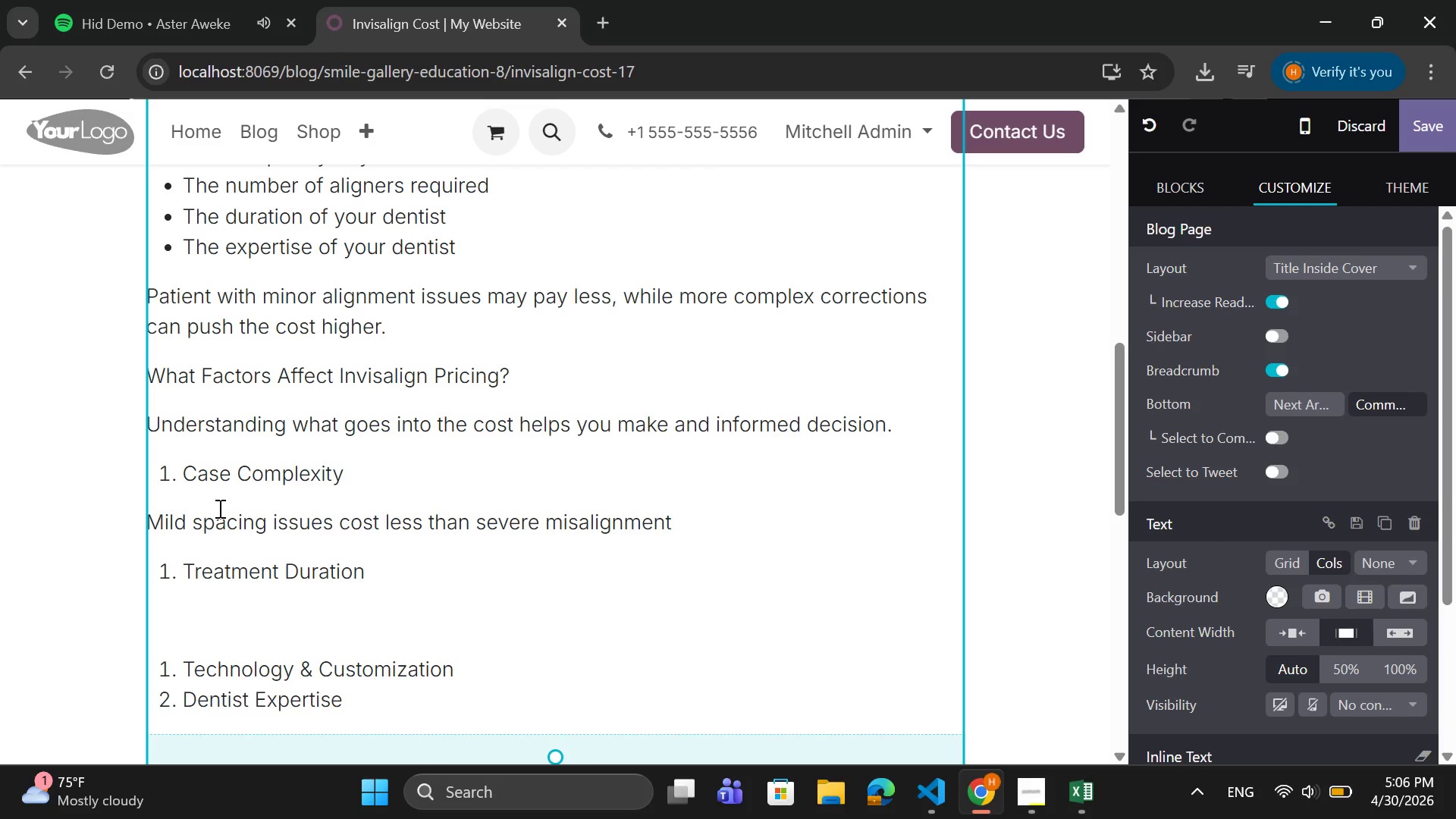 
key(ArrowLeft)
 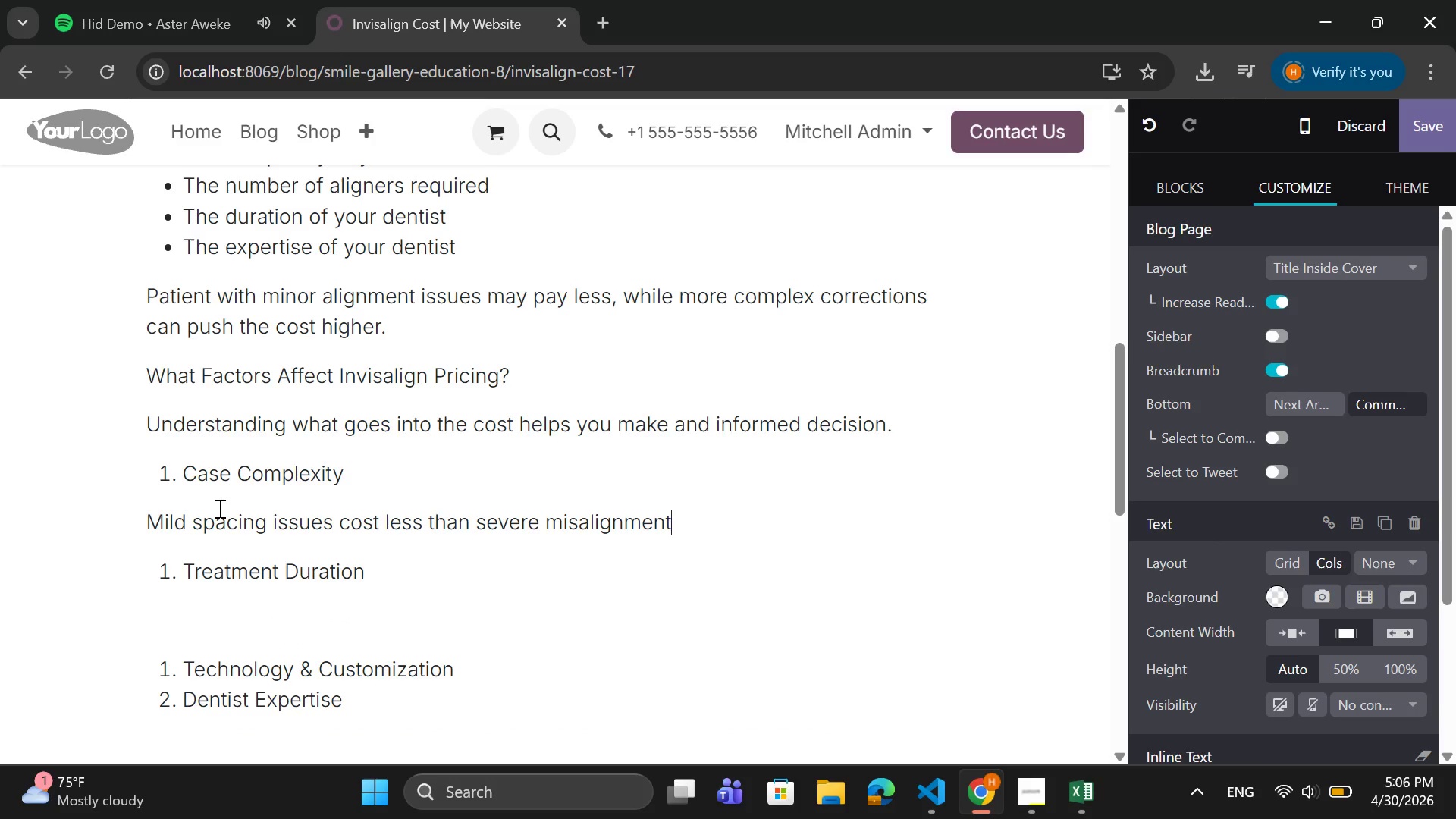 
key(ArrowLeft)
 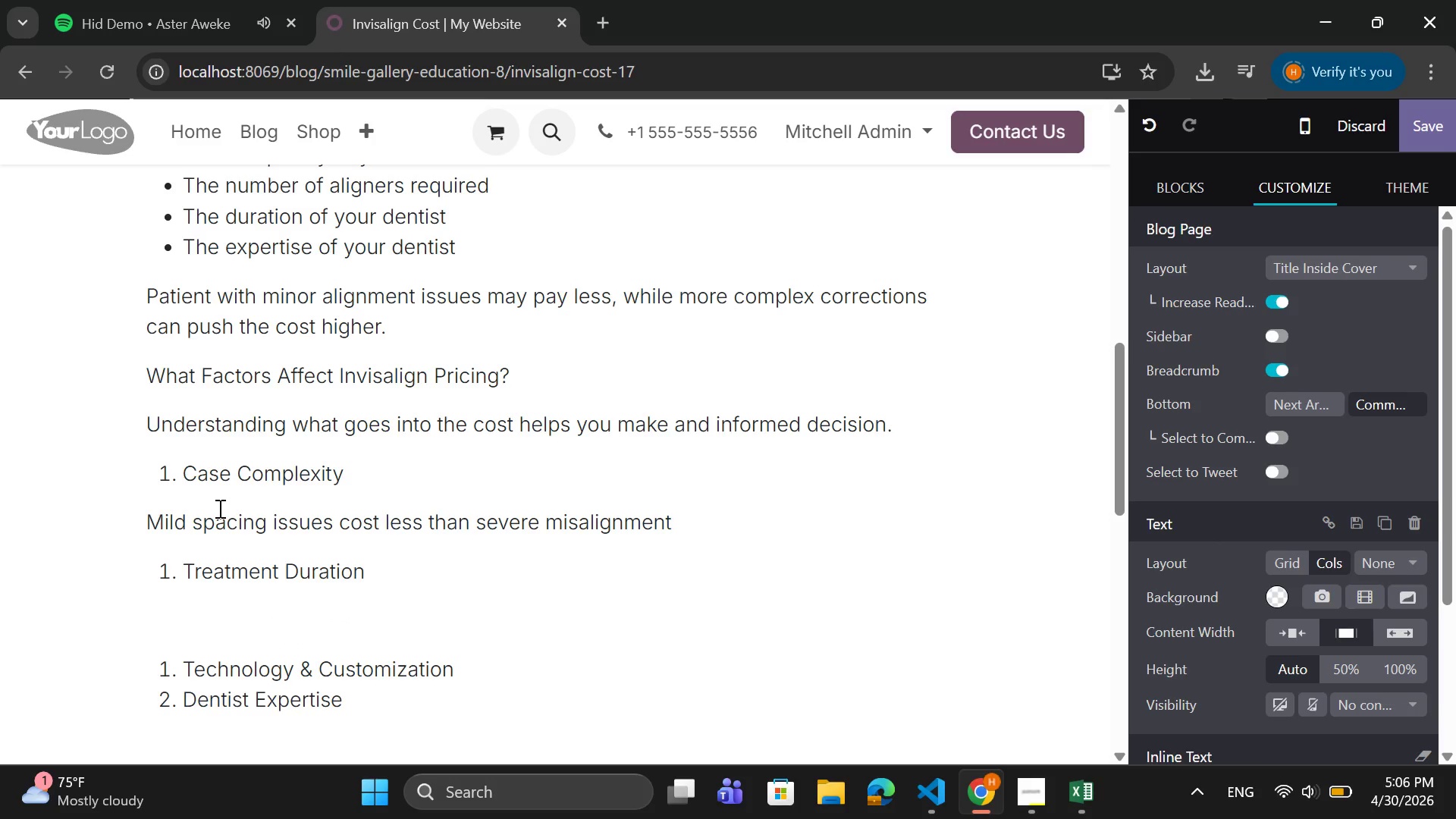 
key(ArrowRight)
 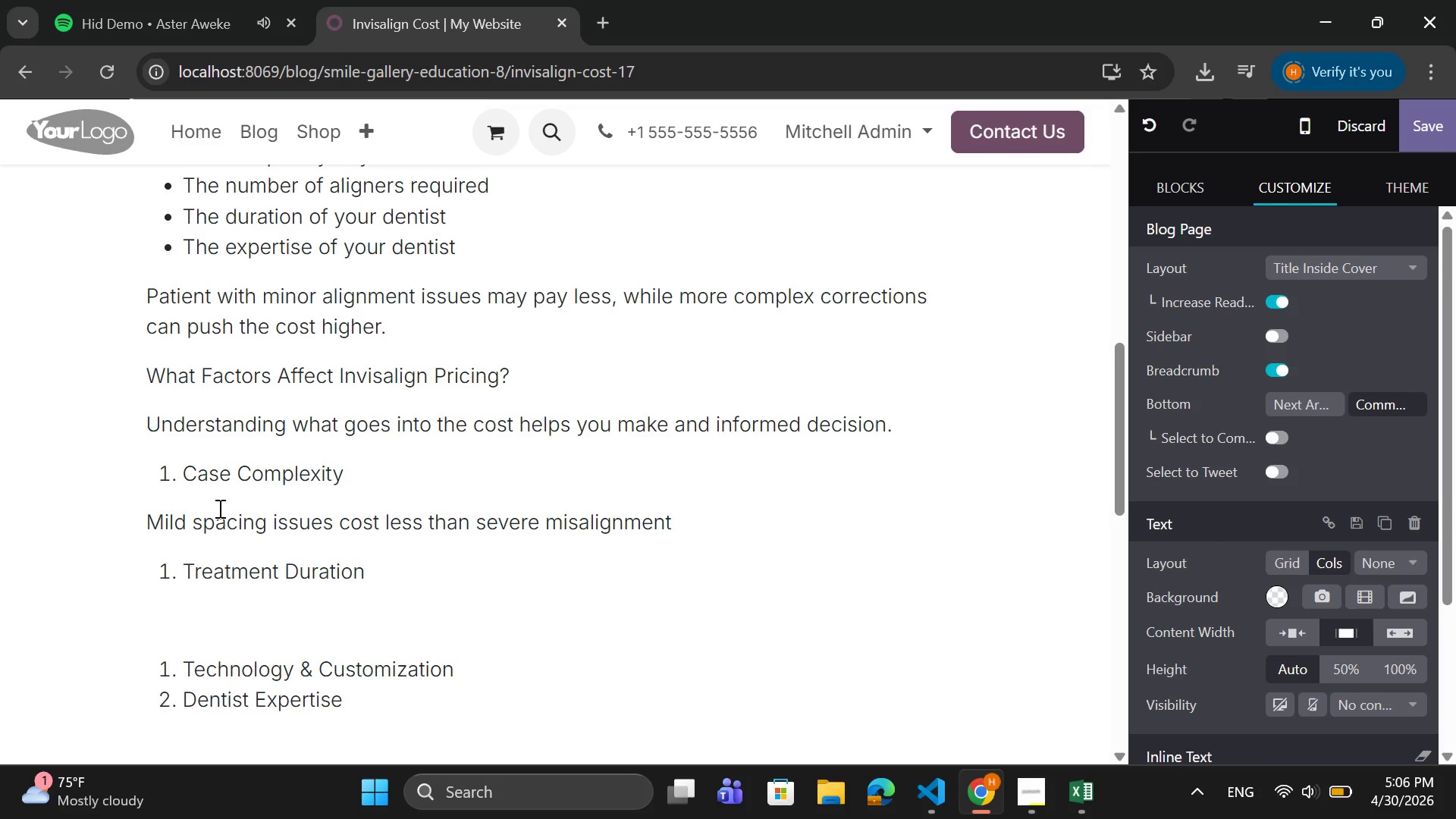 
key(ArrowRight)
 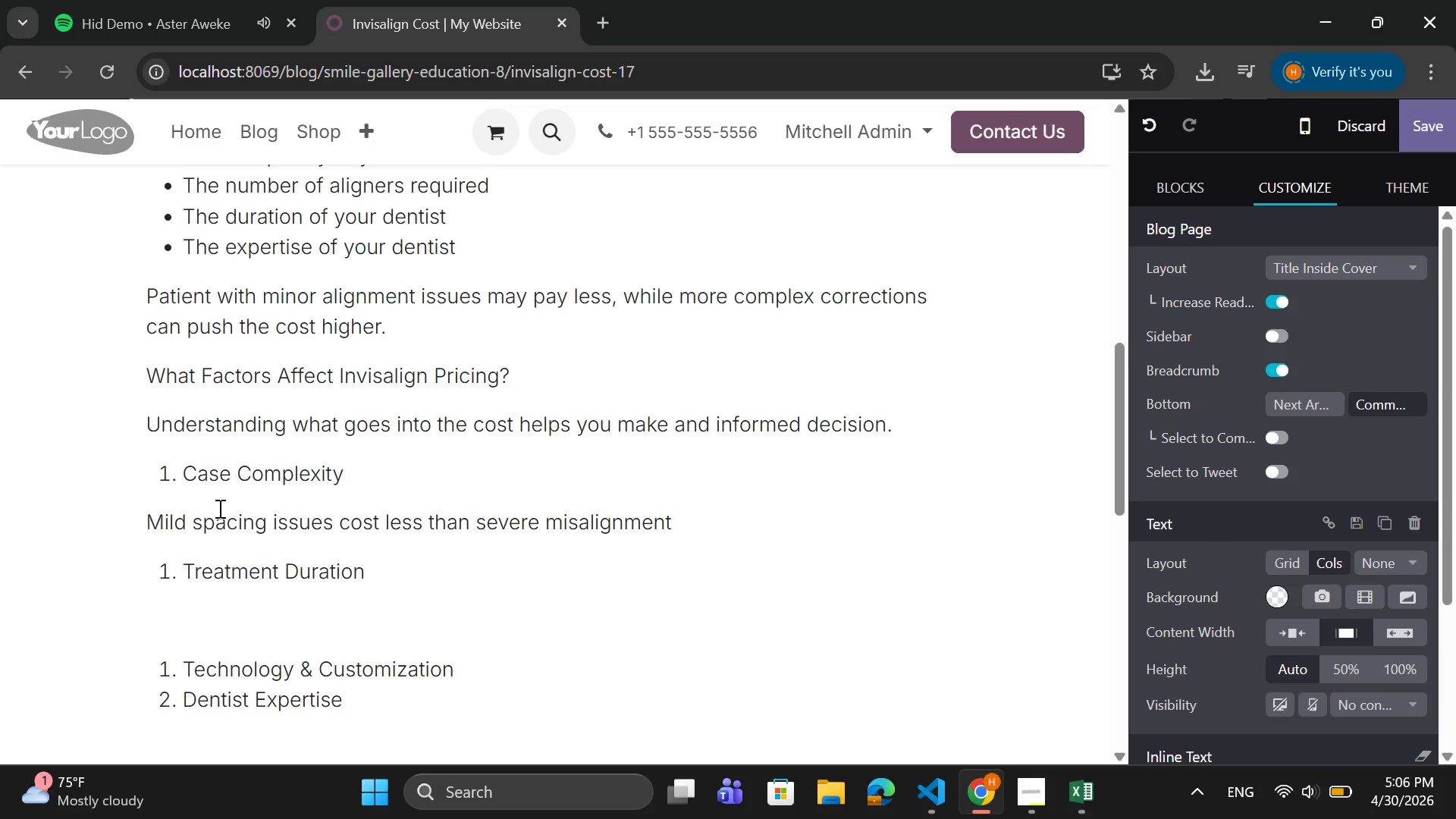 
key(Backspace)
 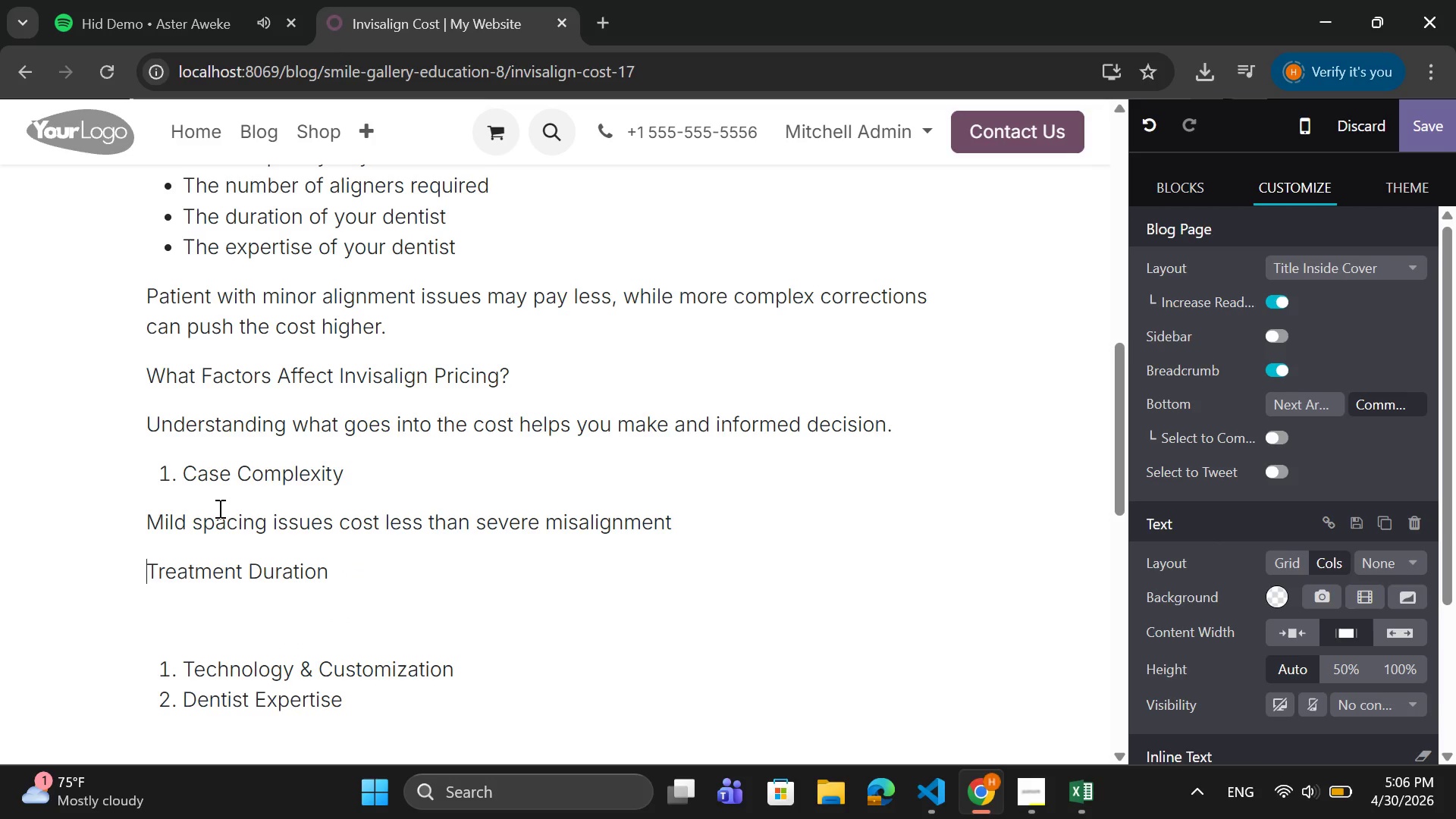 
key(2)
 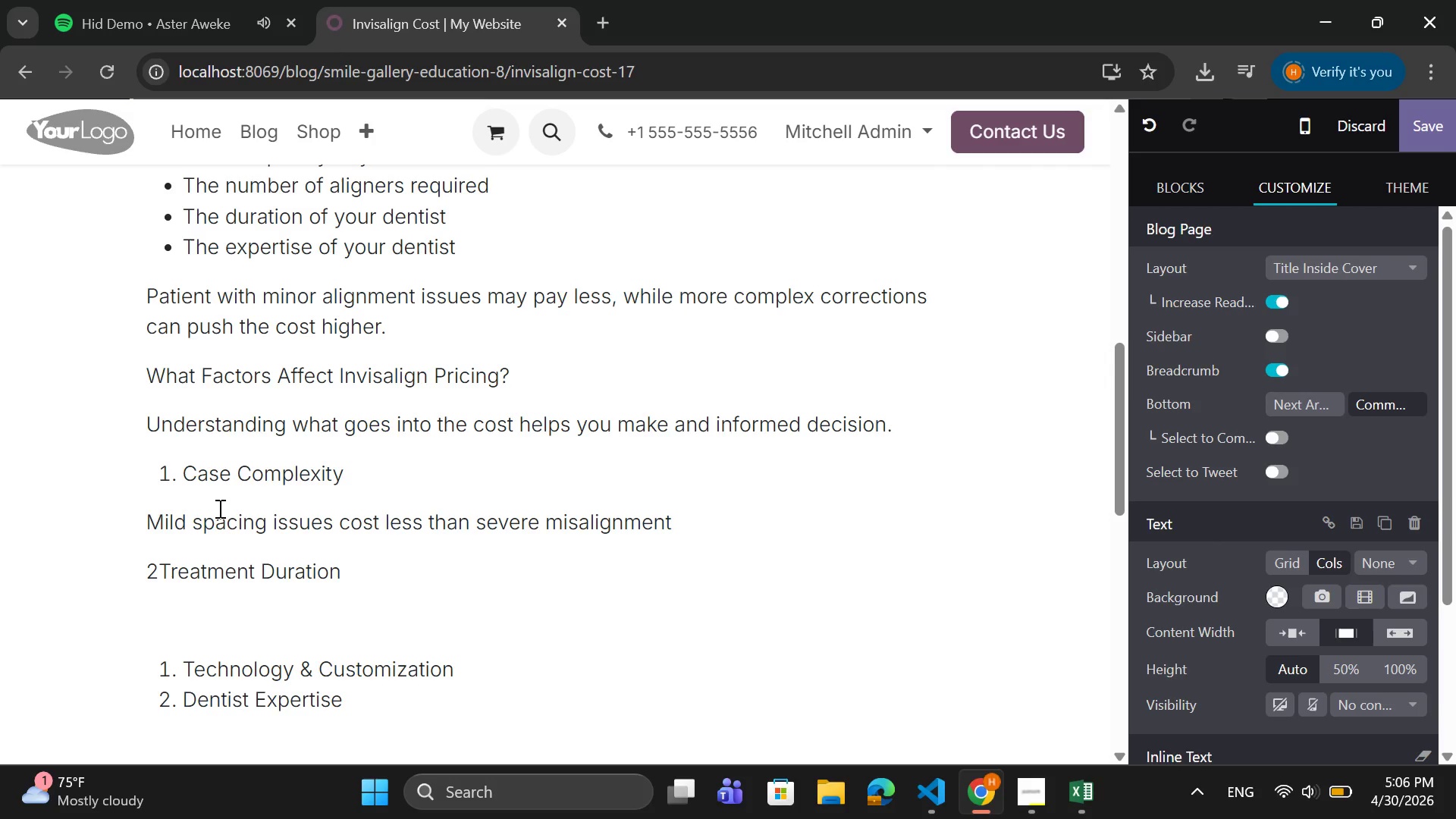 
key(Period)
 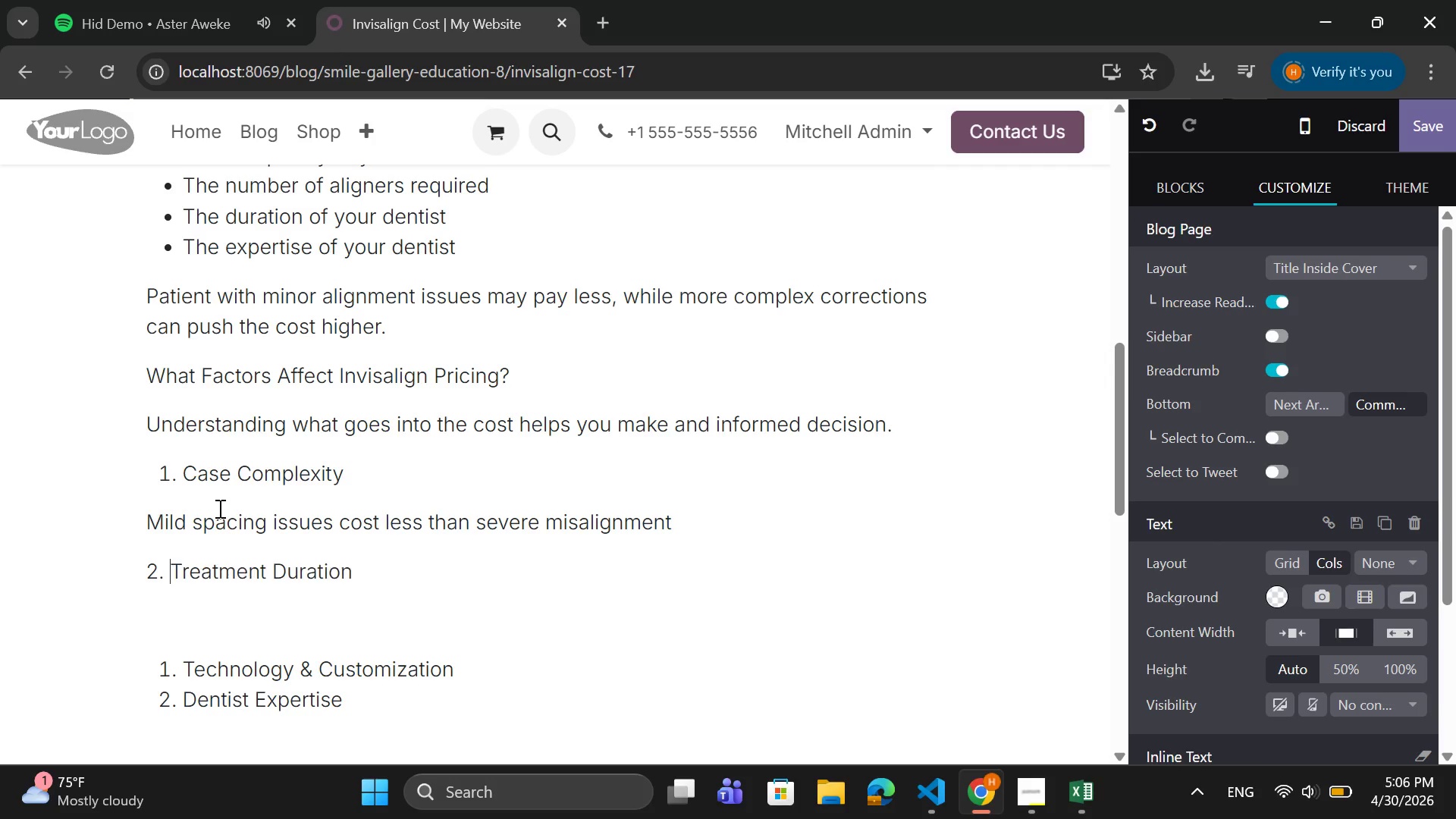 
key(Space)
 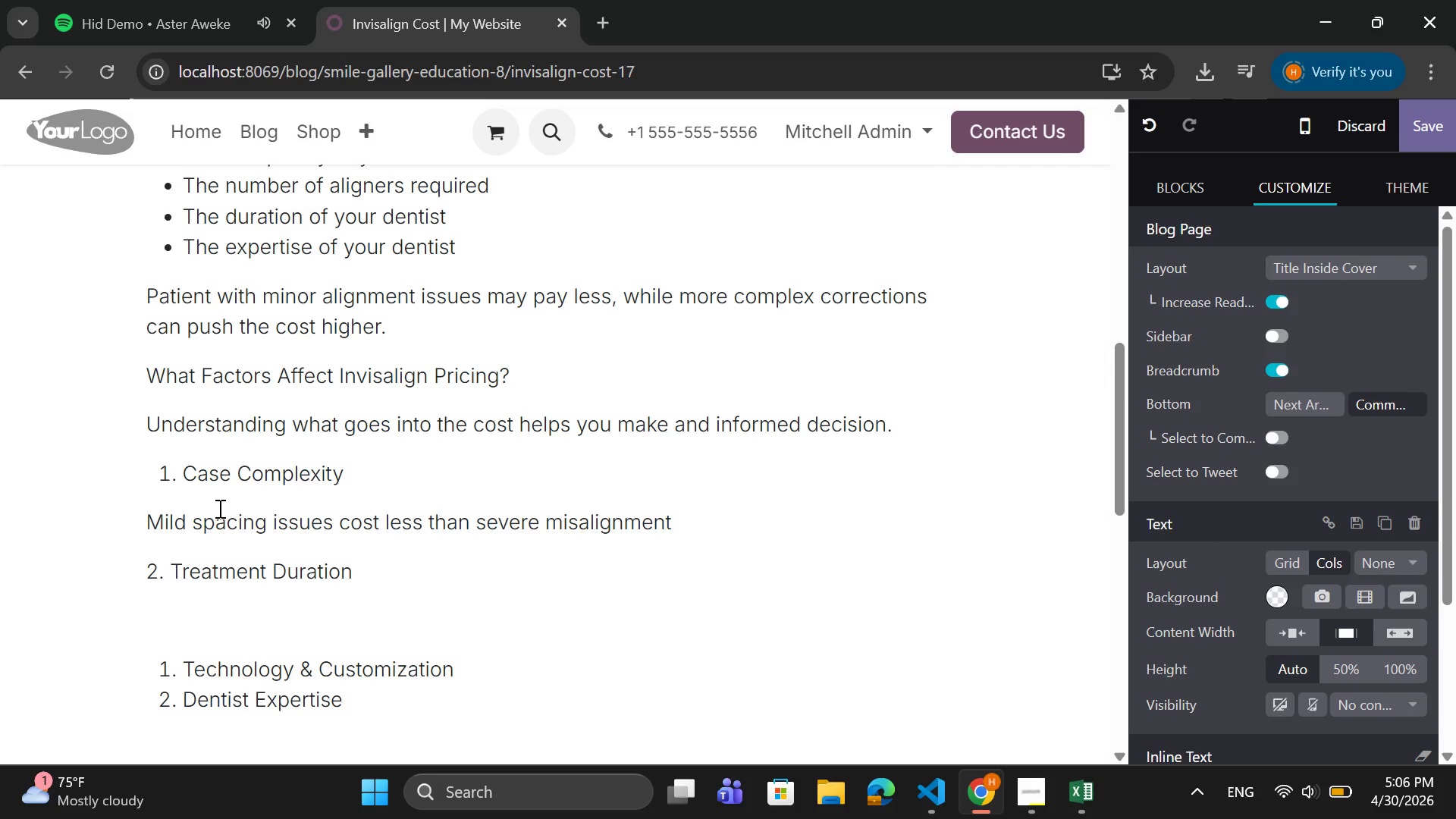 
key(Backspace)
 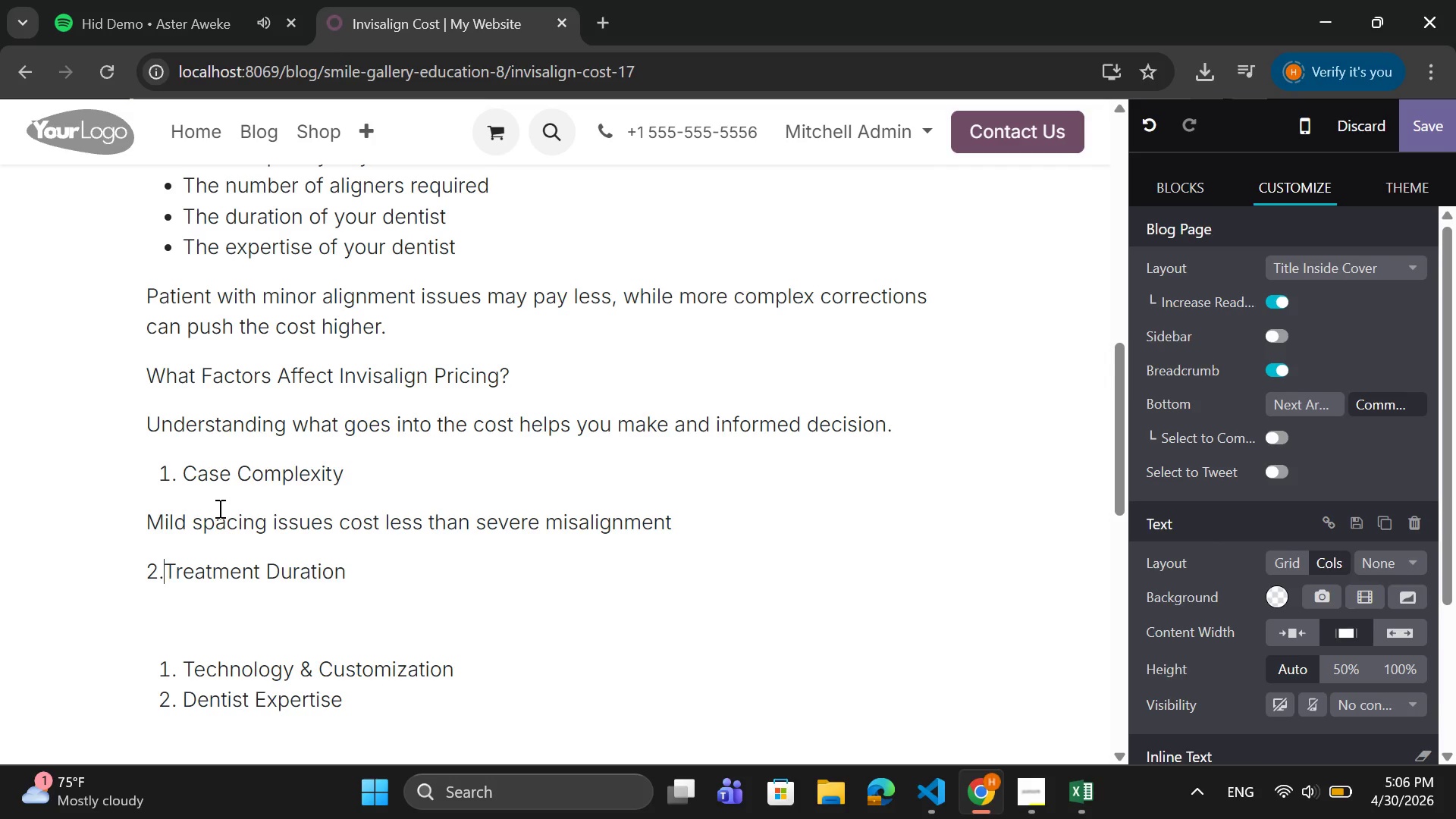 
key(Backspace)
 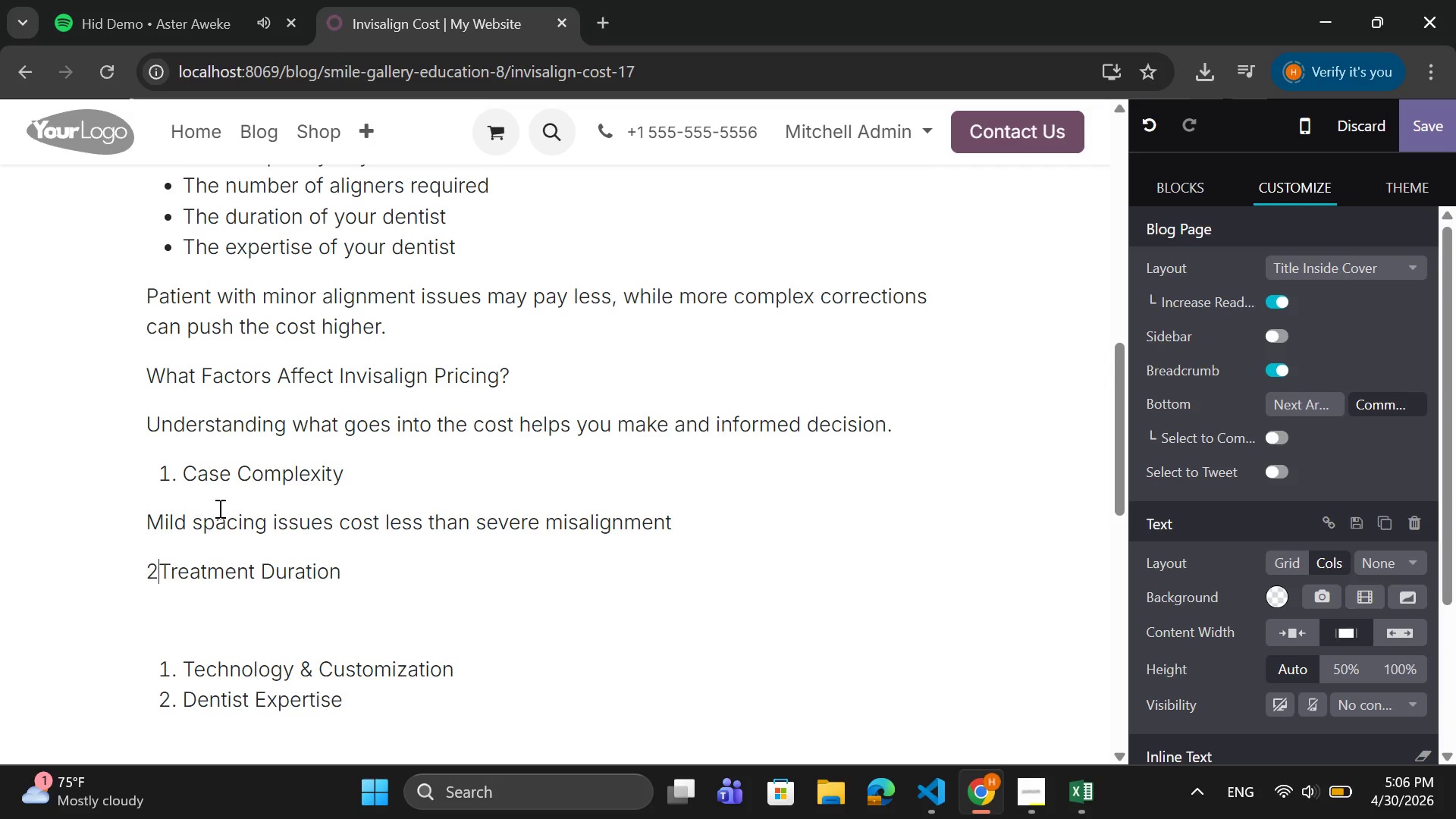 
key(Backspace)
 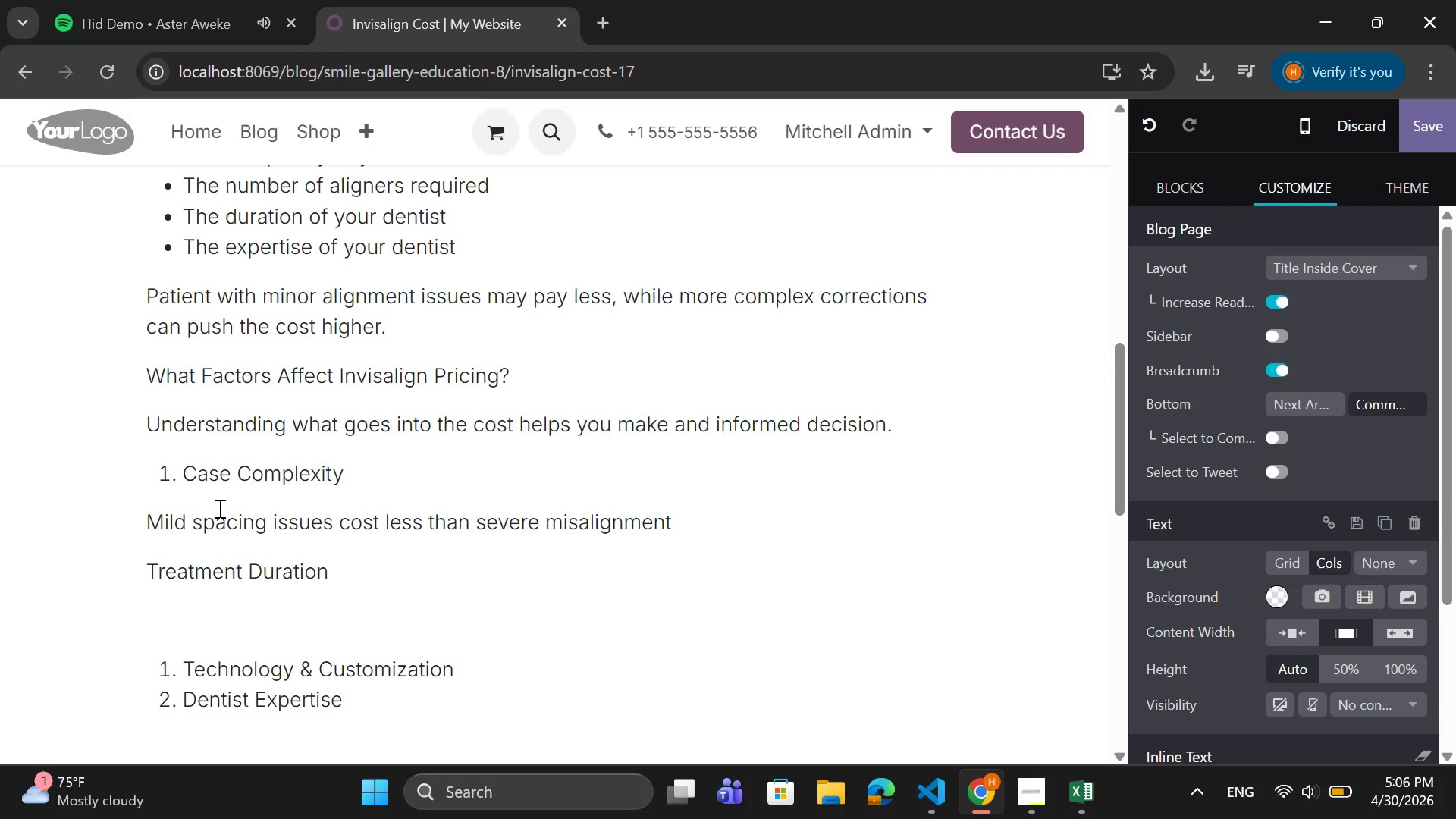 
key(Space)
 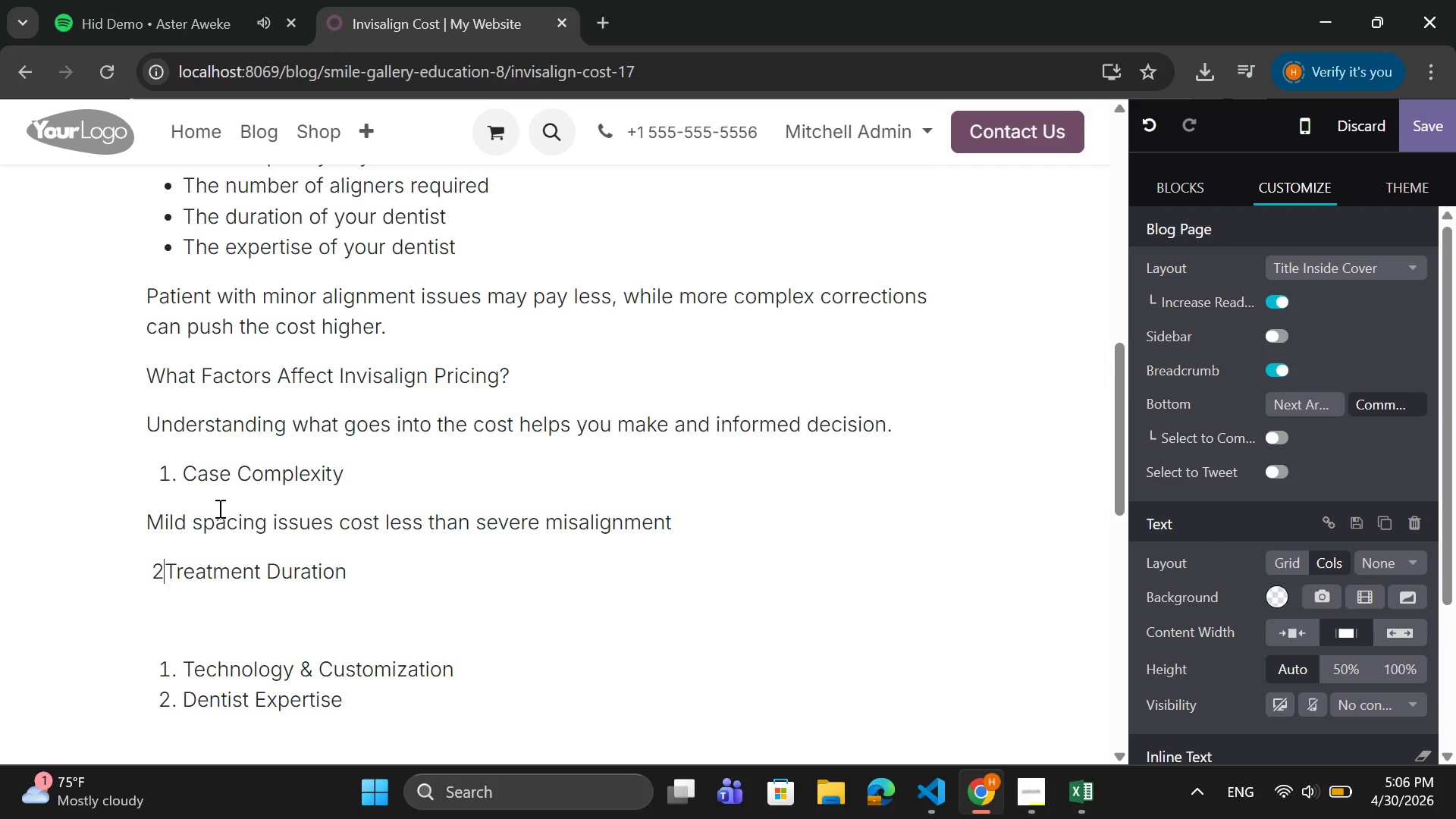 
key(2)
 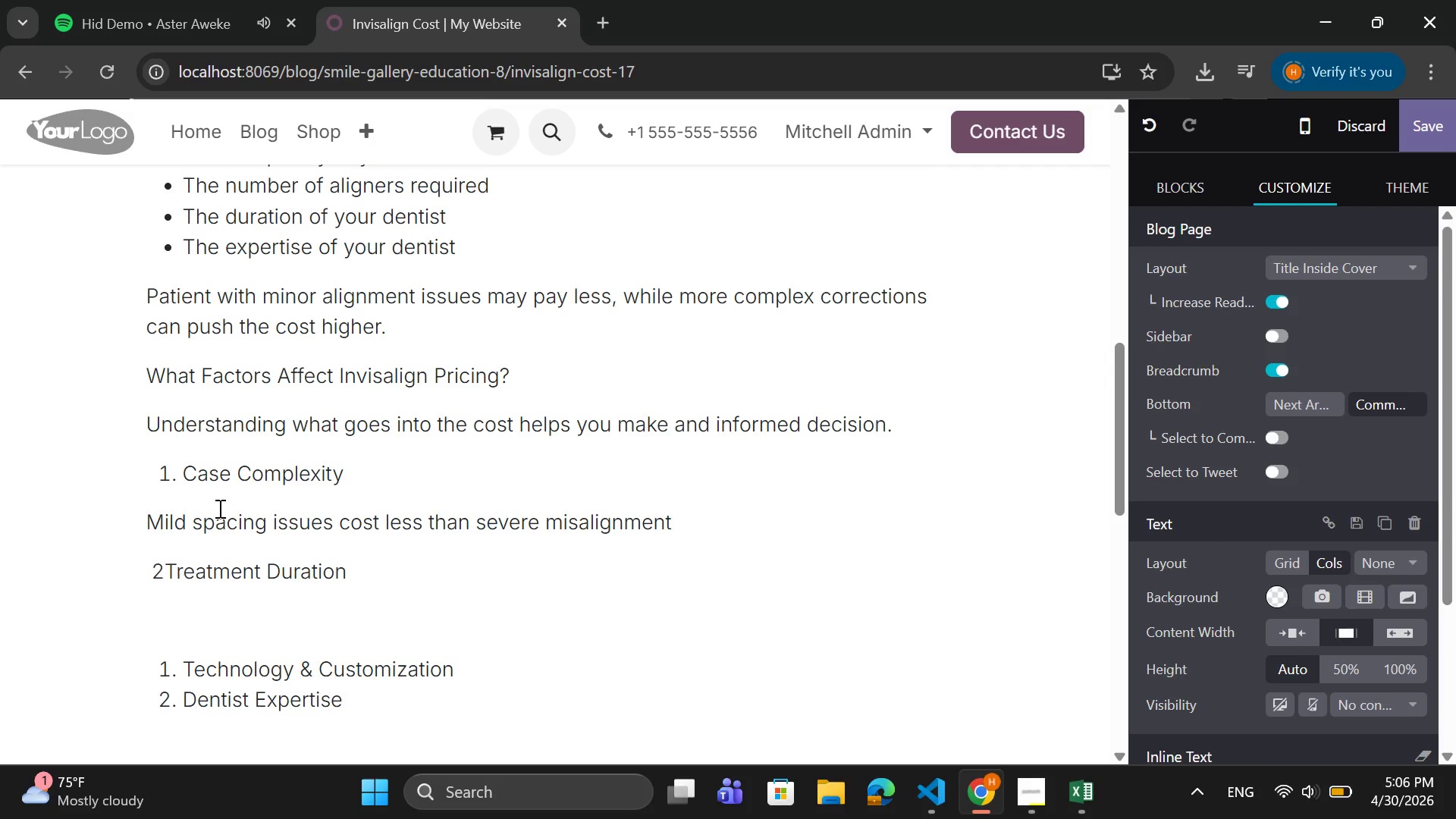 
key(Period)
 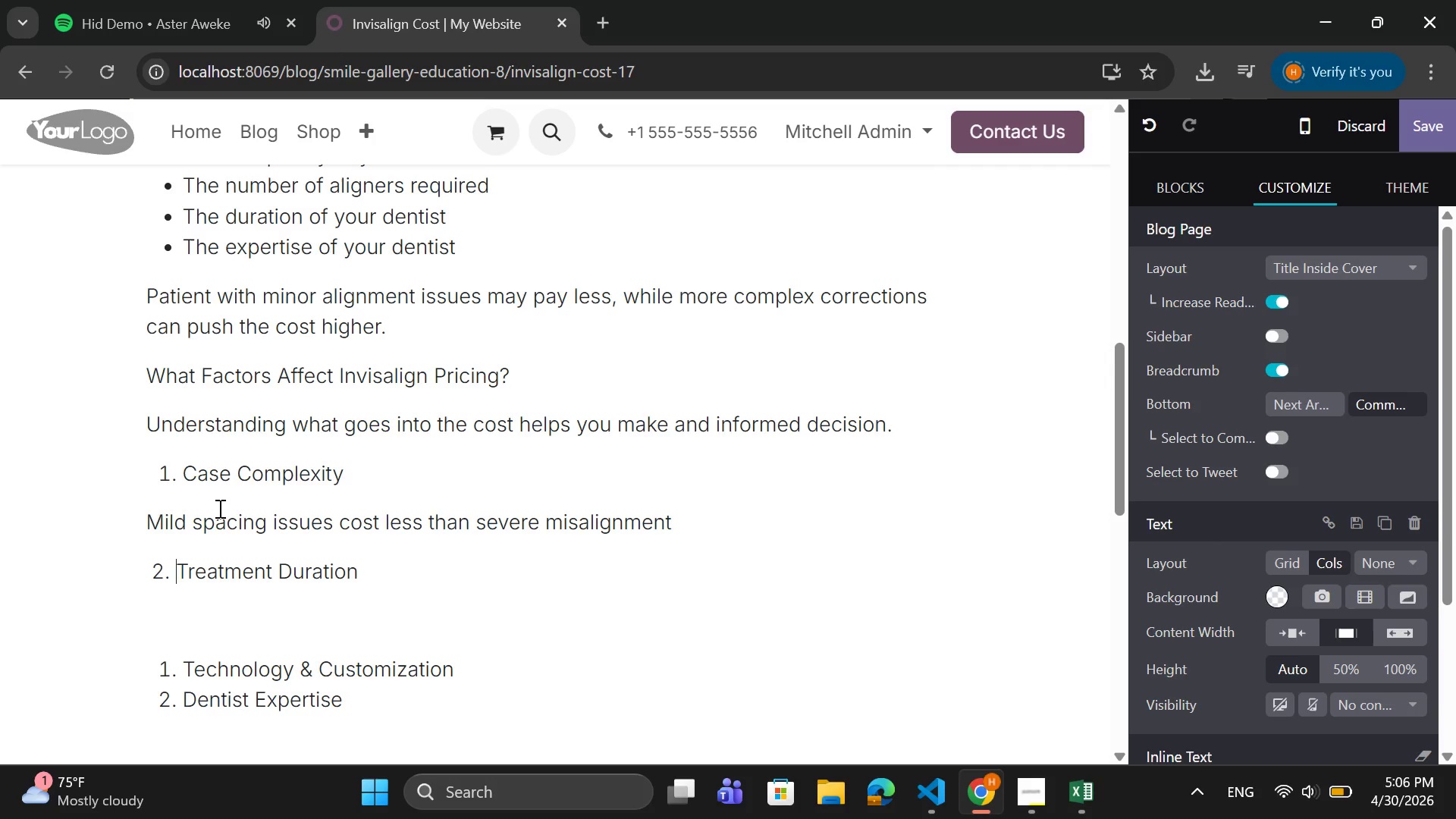 
key(Space)
 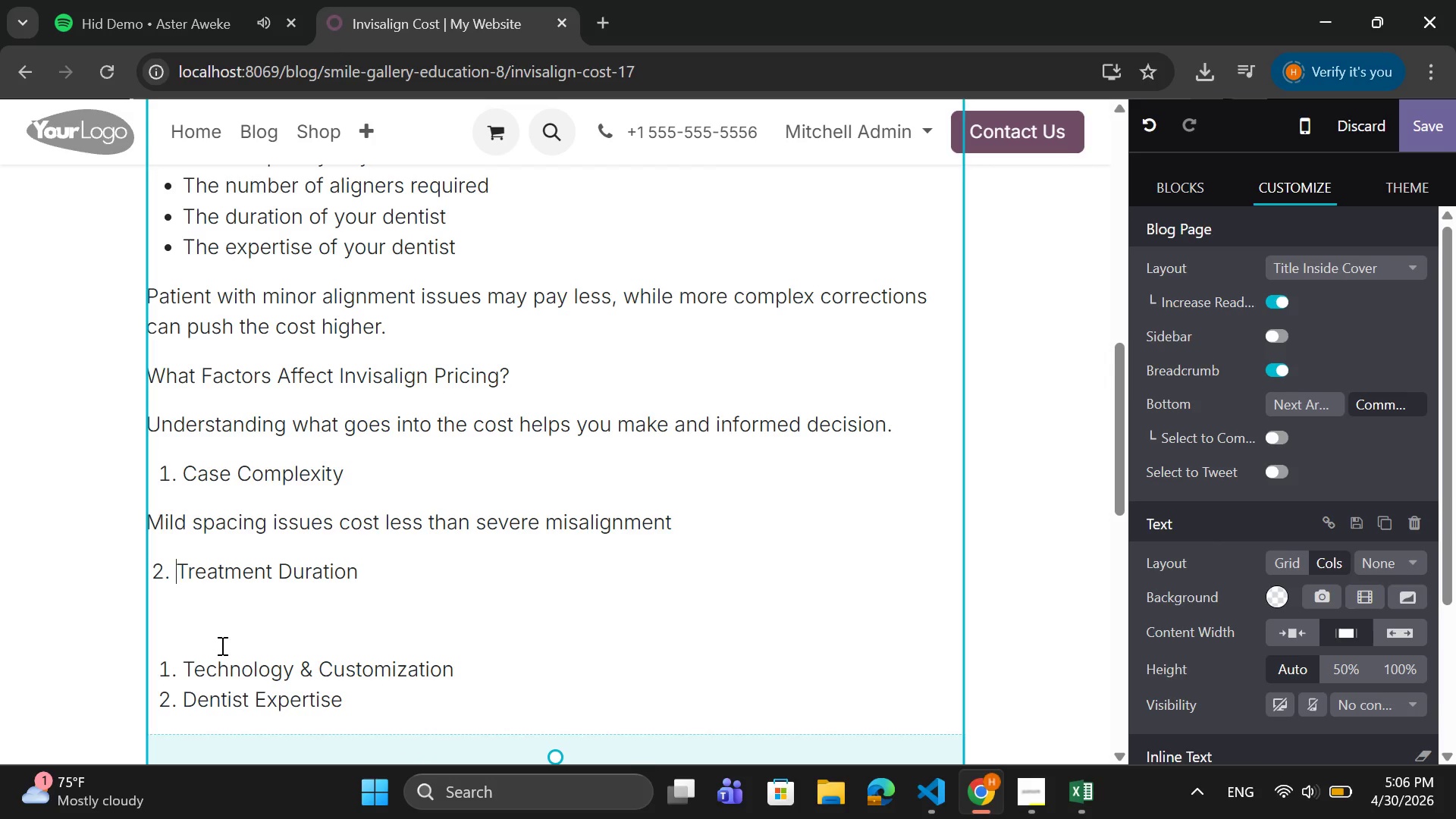 
left_click([172, 611])
 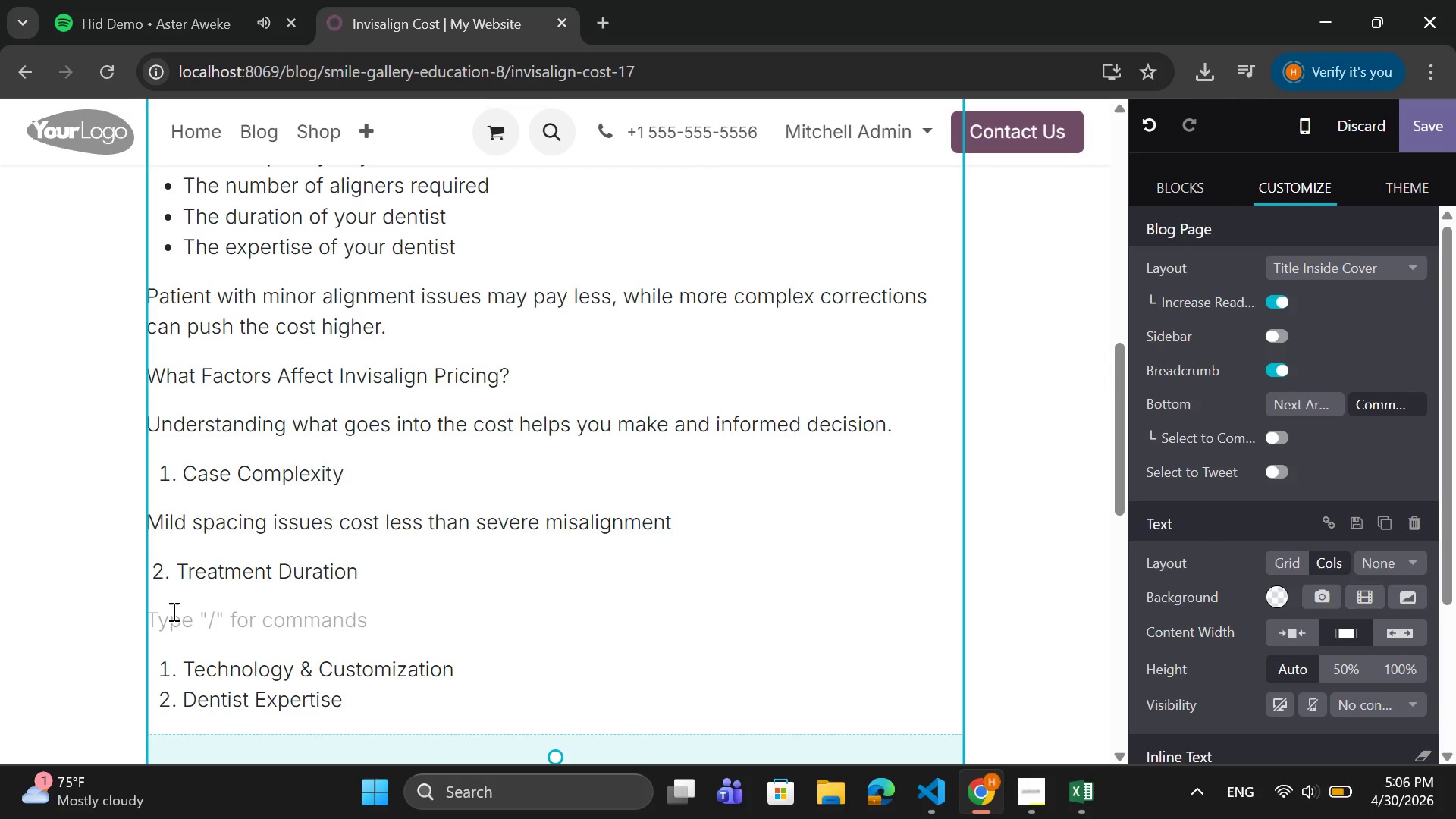 
type(Longer )
 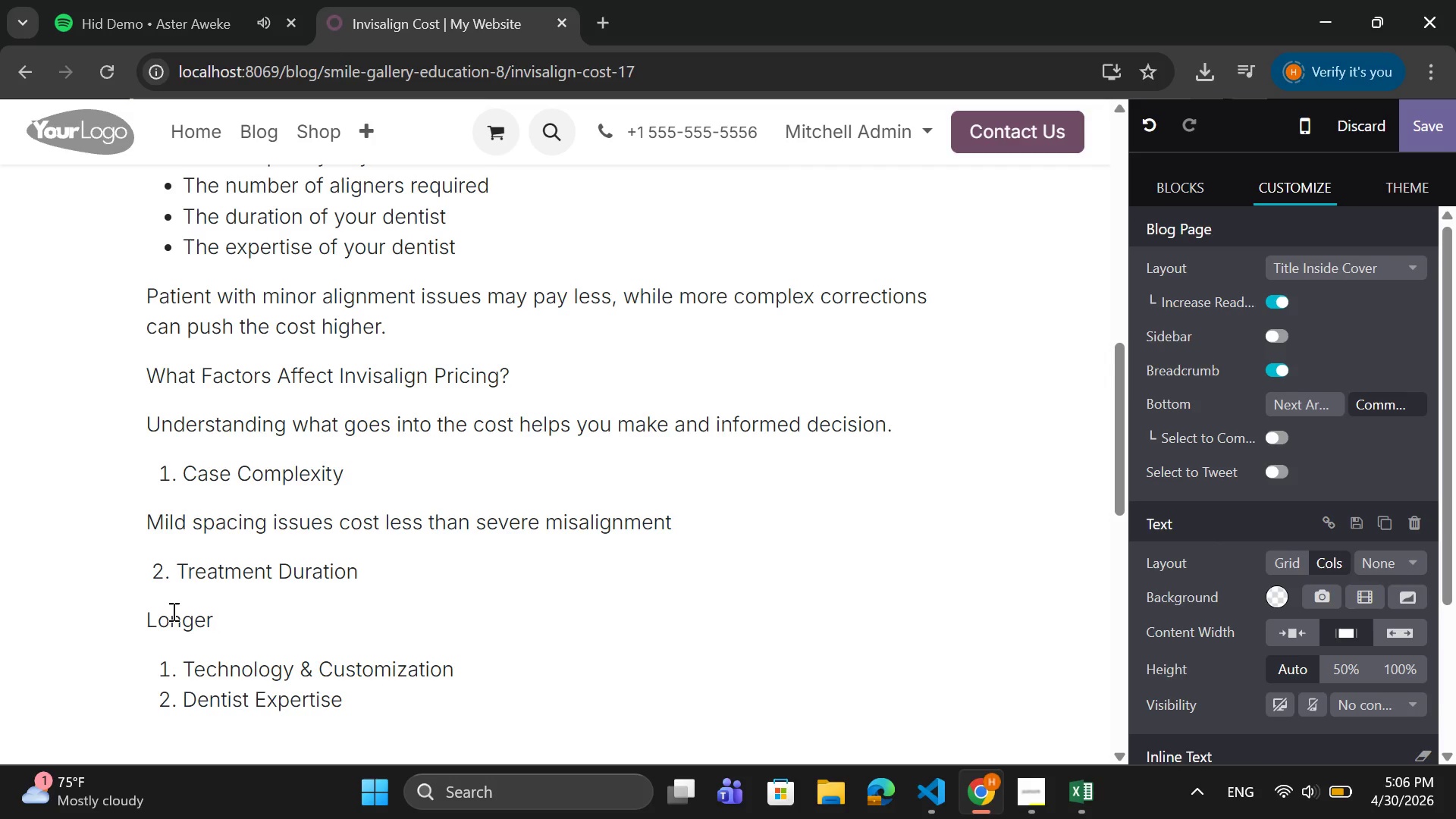 
type(T)
key(Backspace)
type(treatmetn)
key(Backspace)
key(Backspace)
type(nt = more aligners = higher cost)
 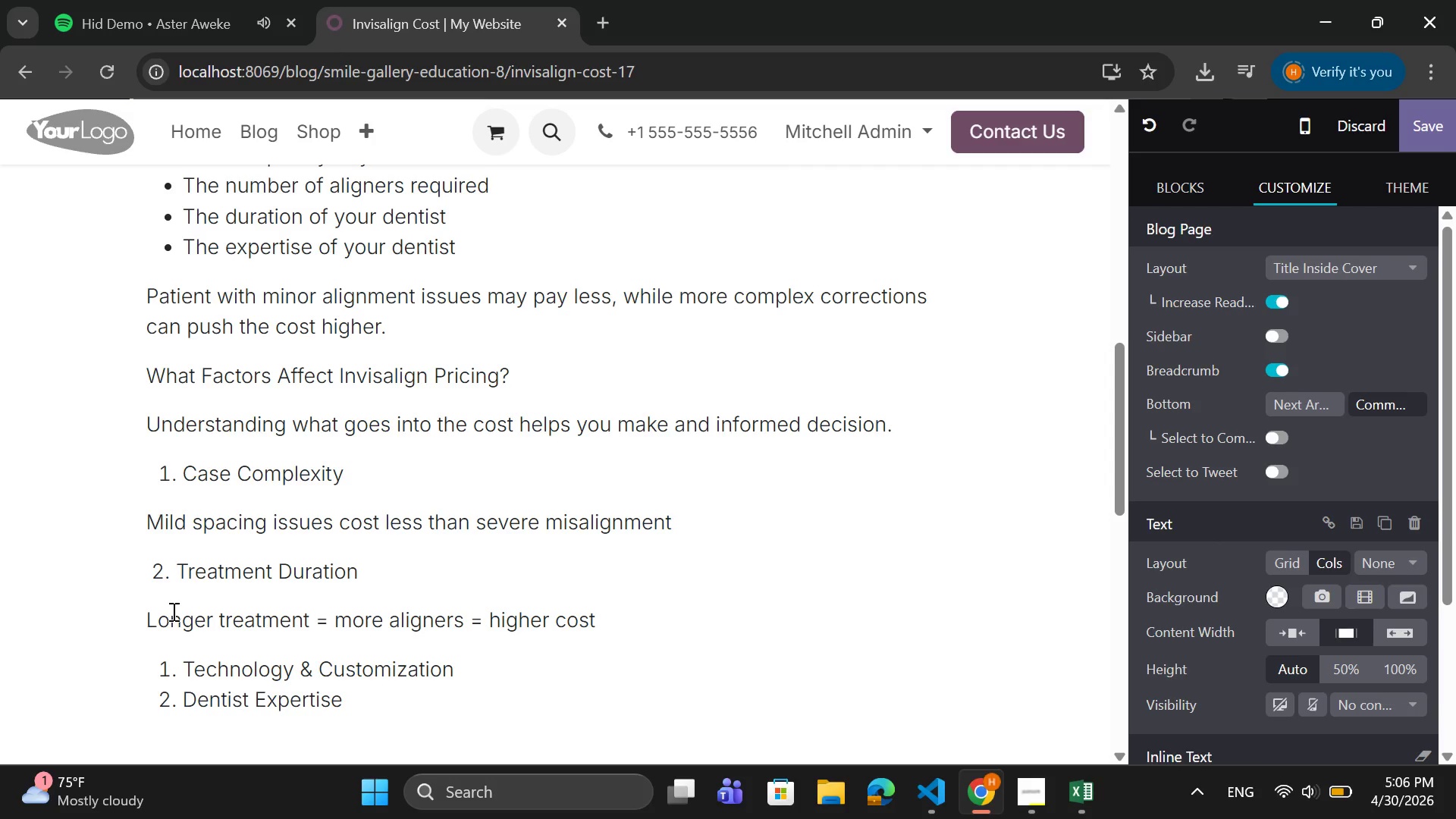 
key(ArrowDown)
 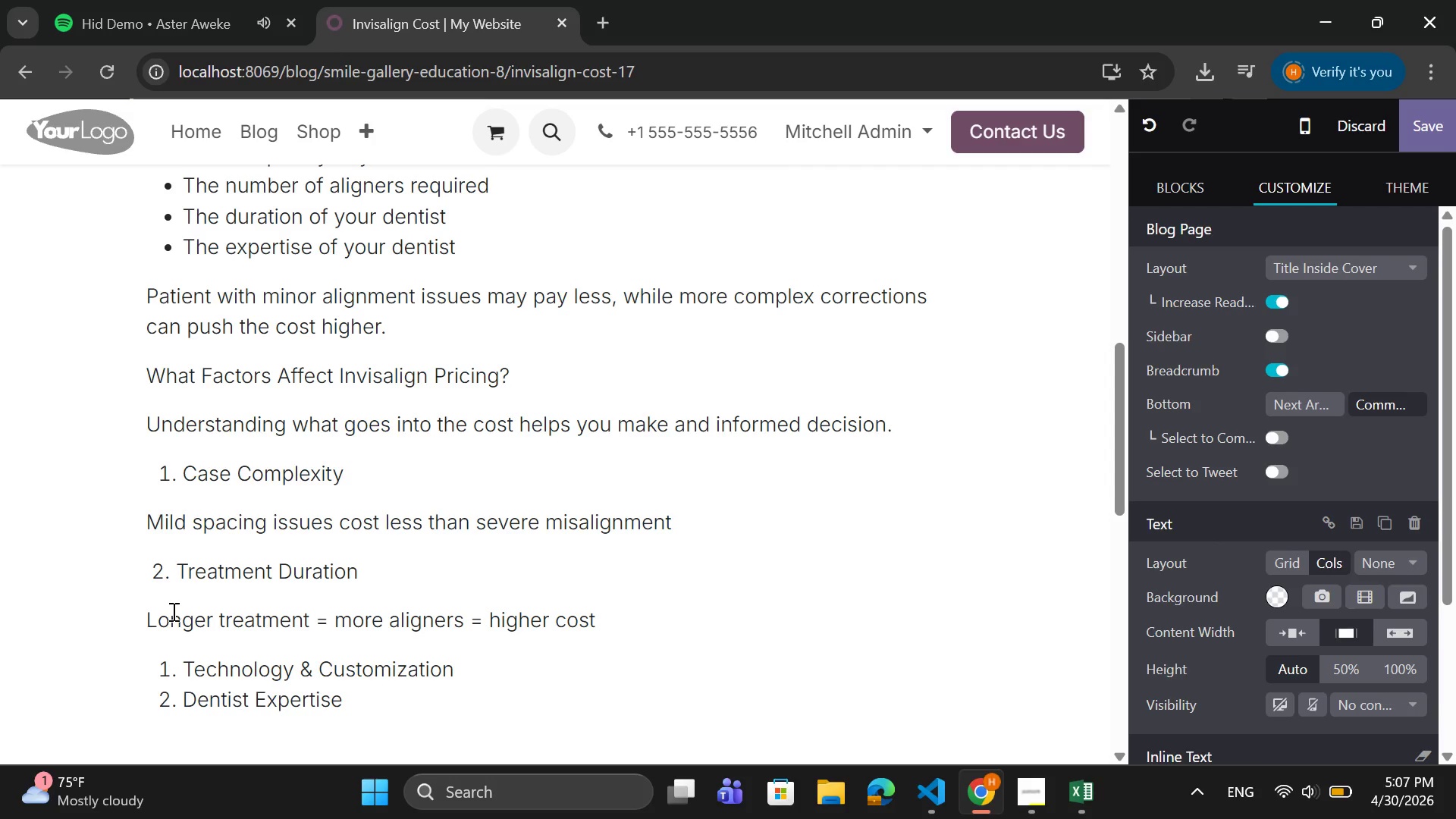 
key(Enter)
 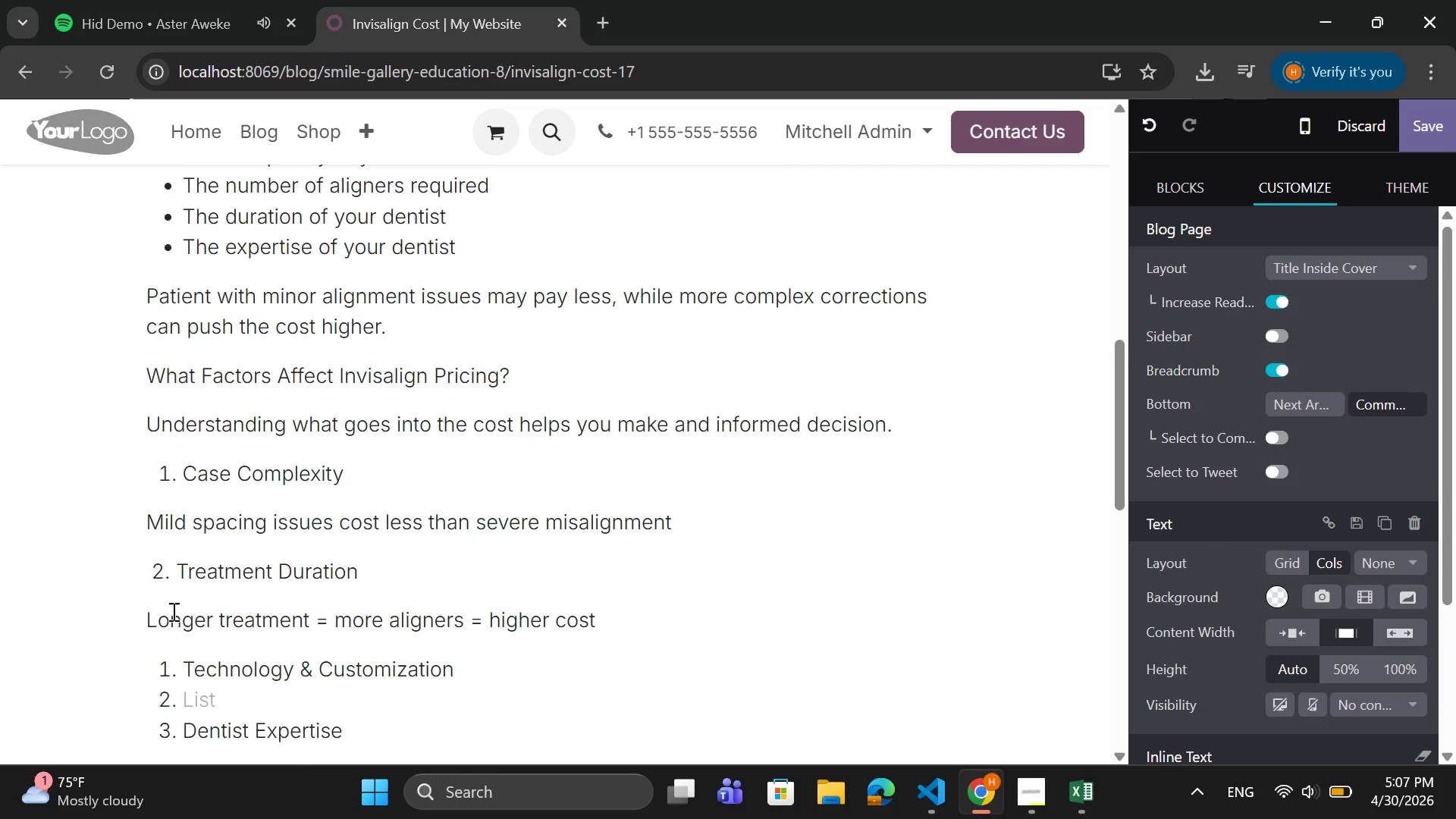 
key(Backspace)
type(Digital)
 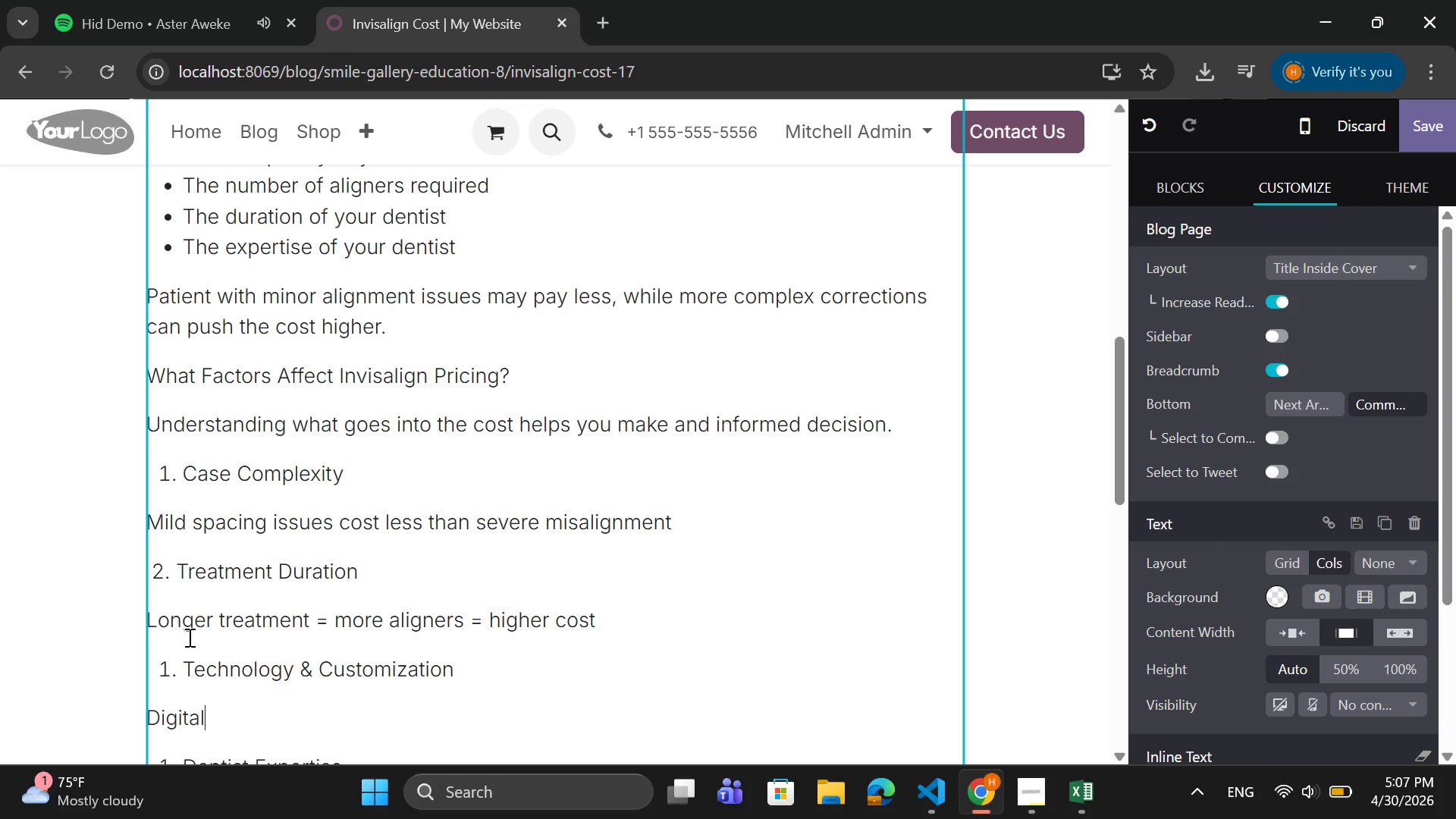 
left_click([169, 664])
 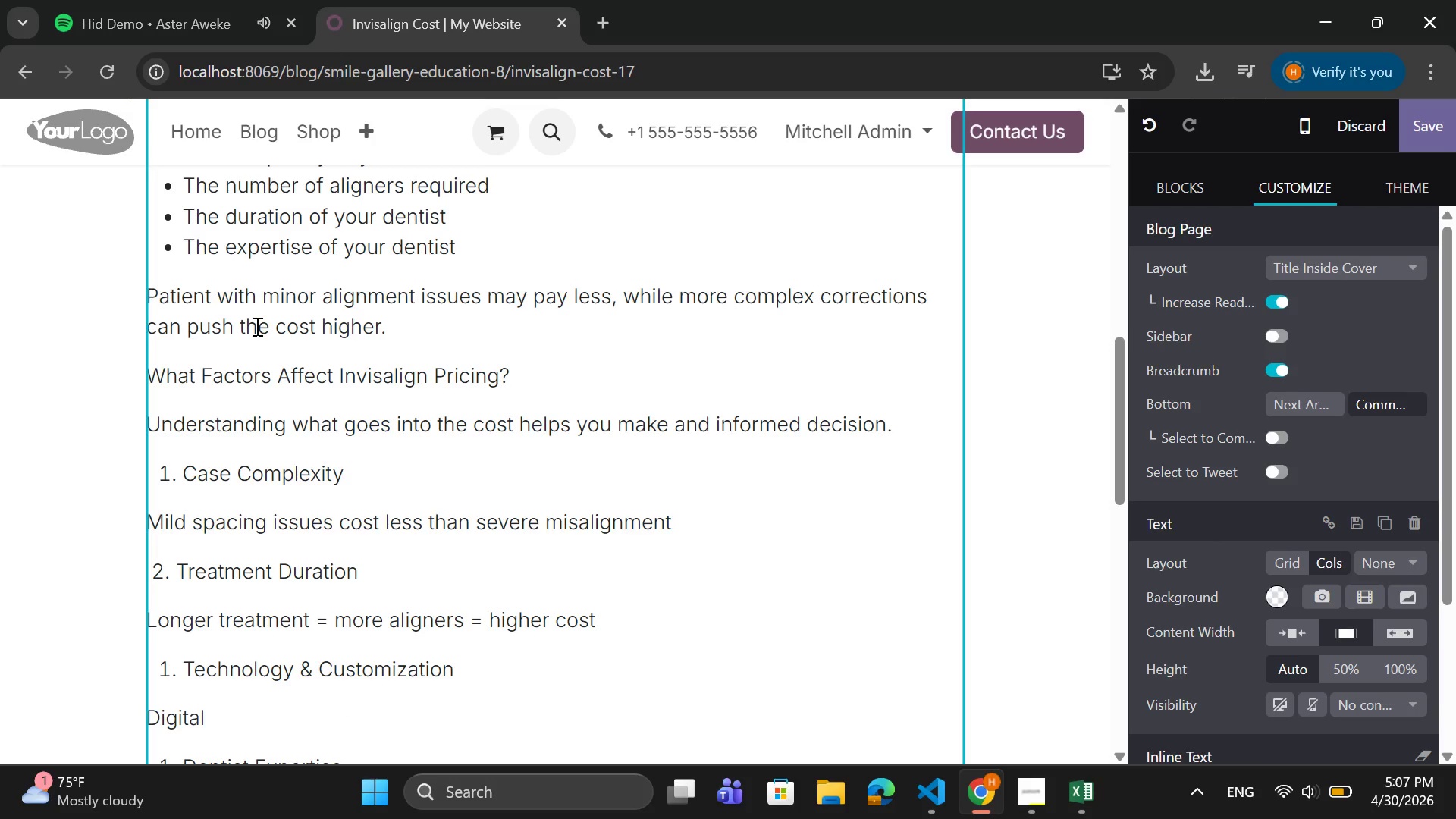 
key(Backspace)
 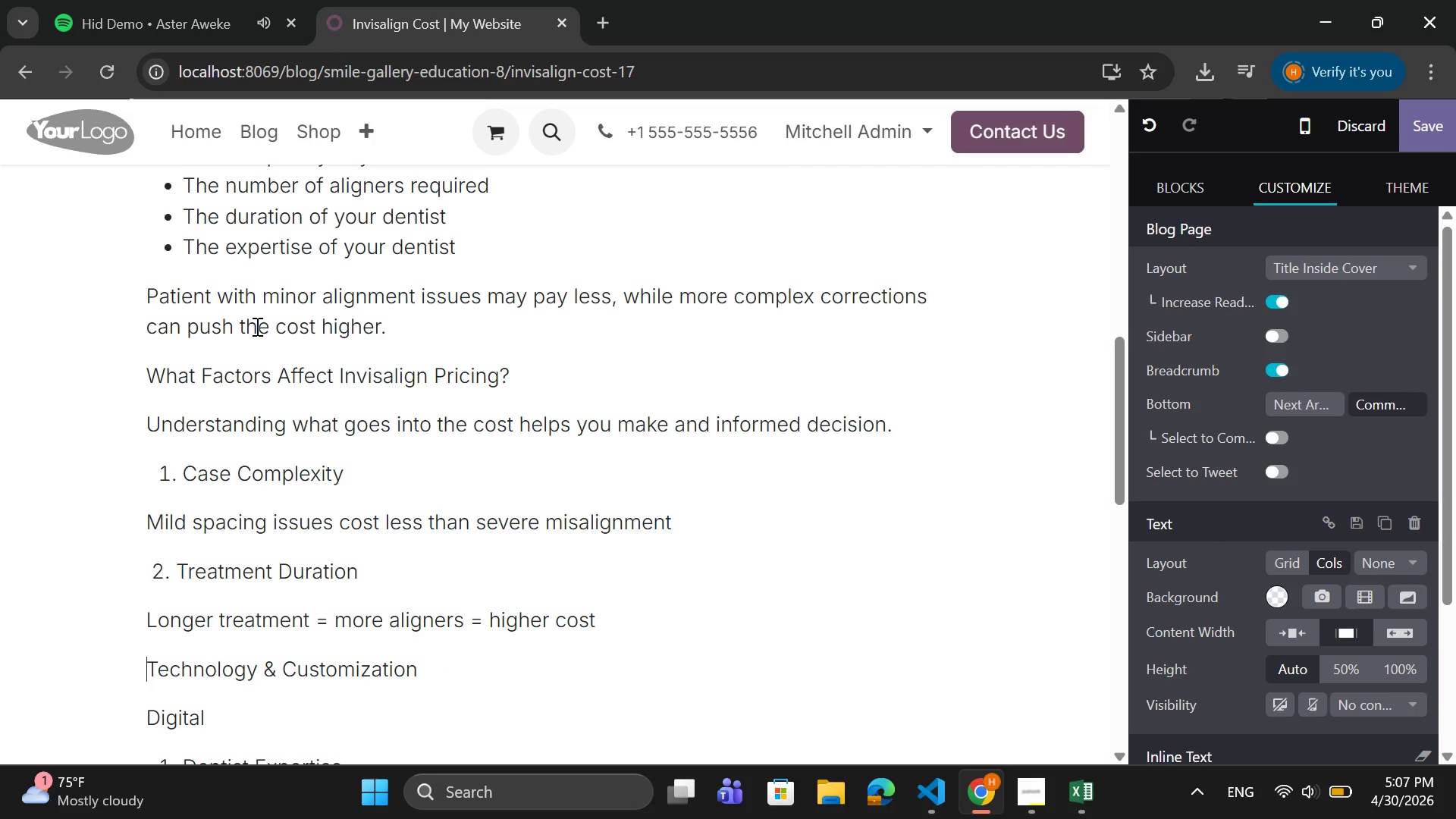 
key(Space)
 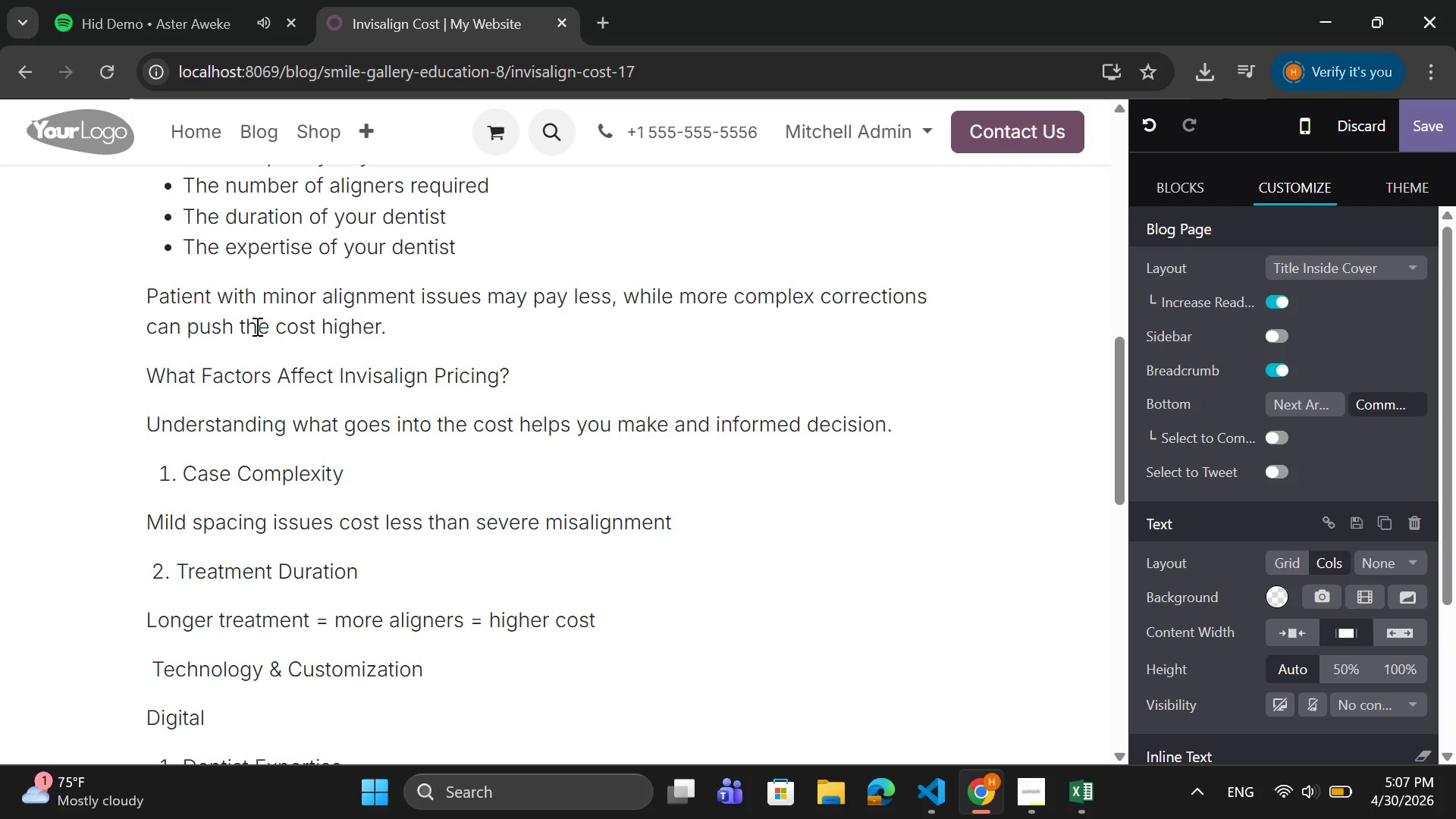 
key(3)
 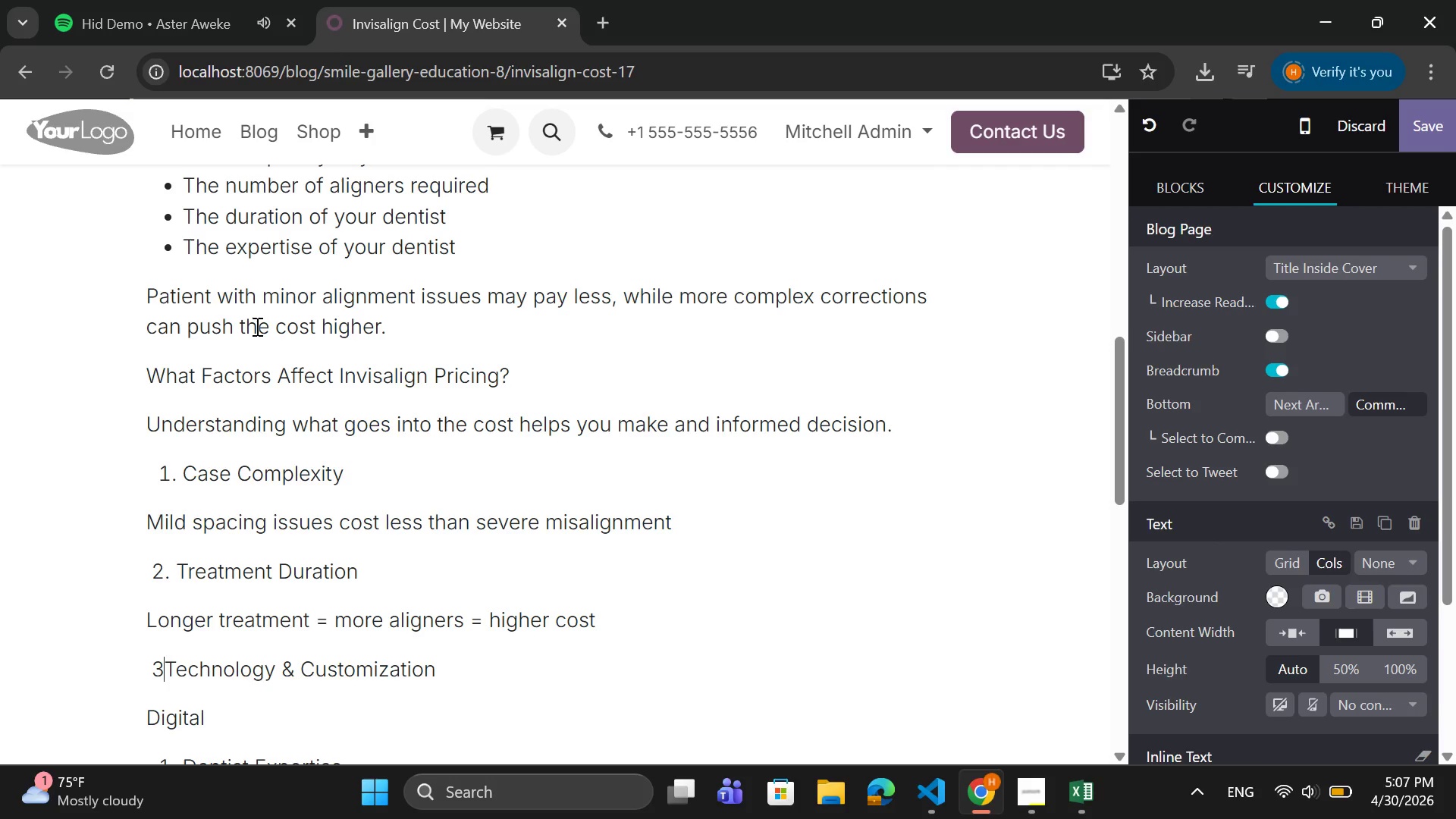 
key(Period)
 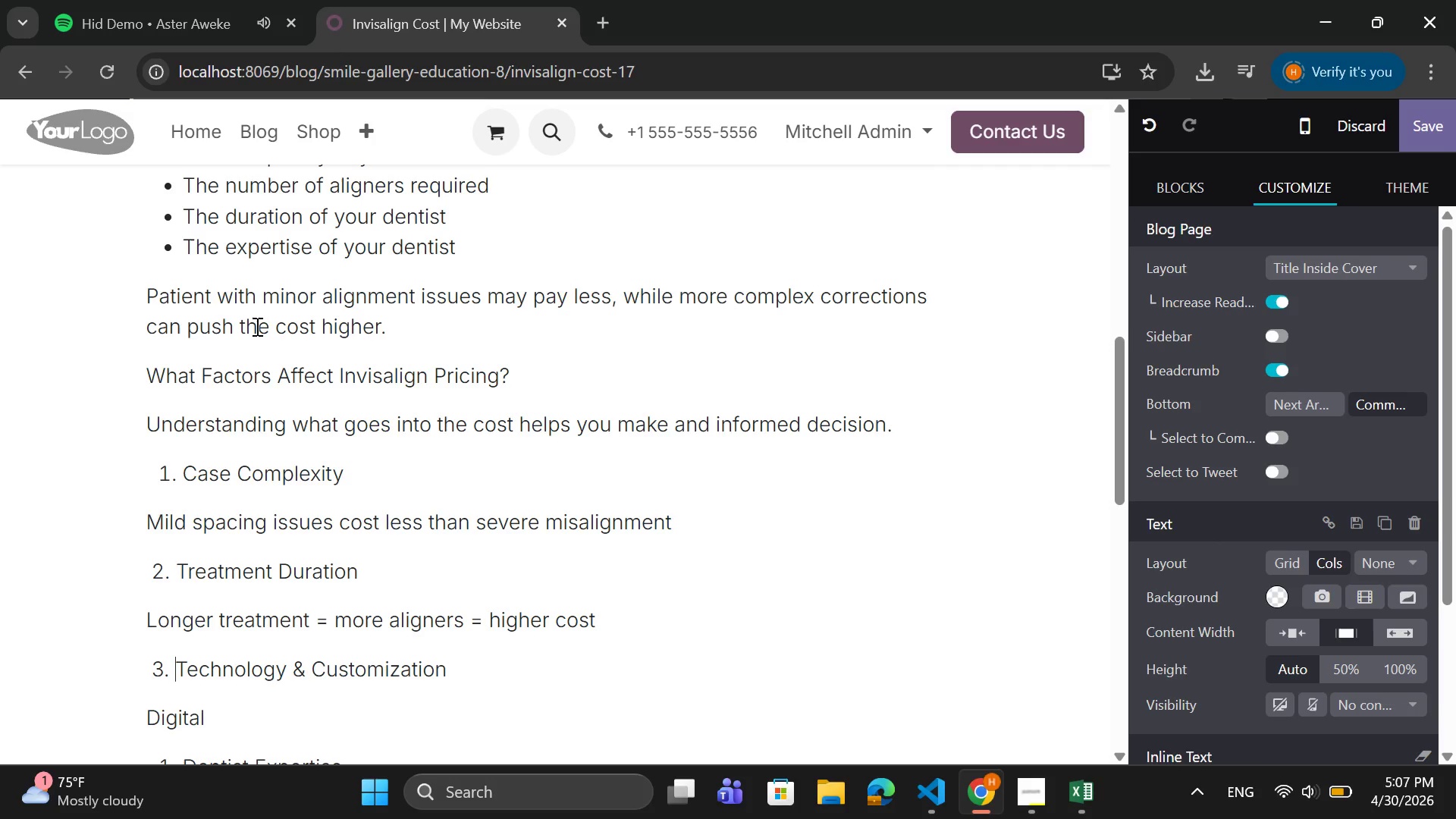 
key(Space)
 